 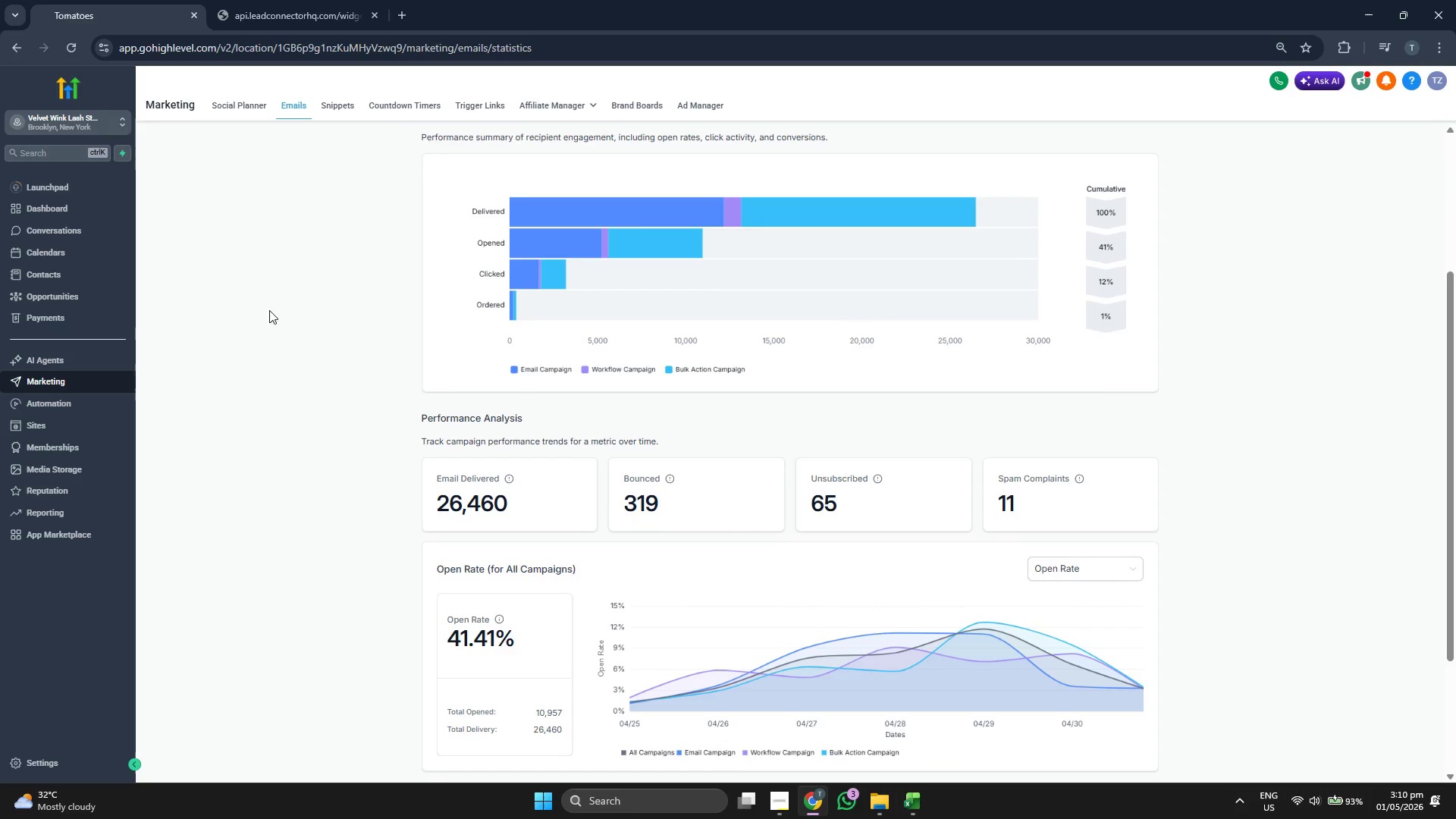 
scroll: coordinate [269, 309], scroll_direction: down, amount: 3.0
 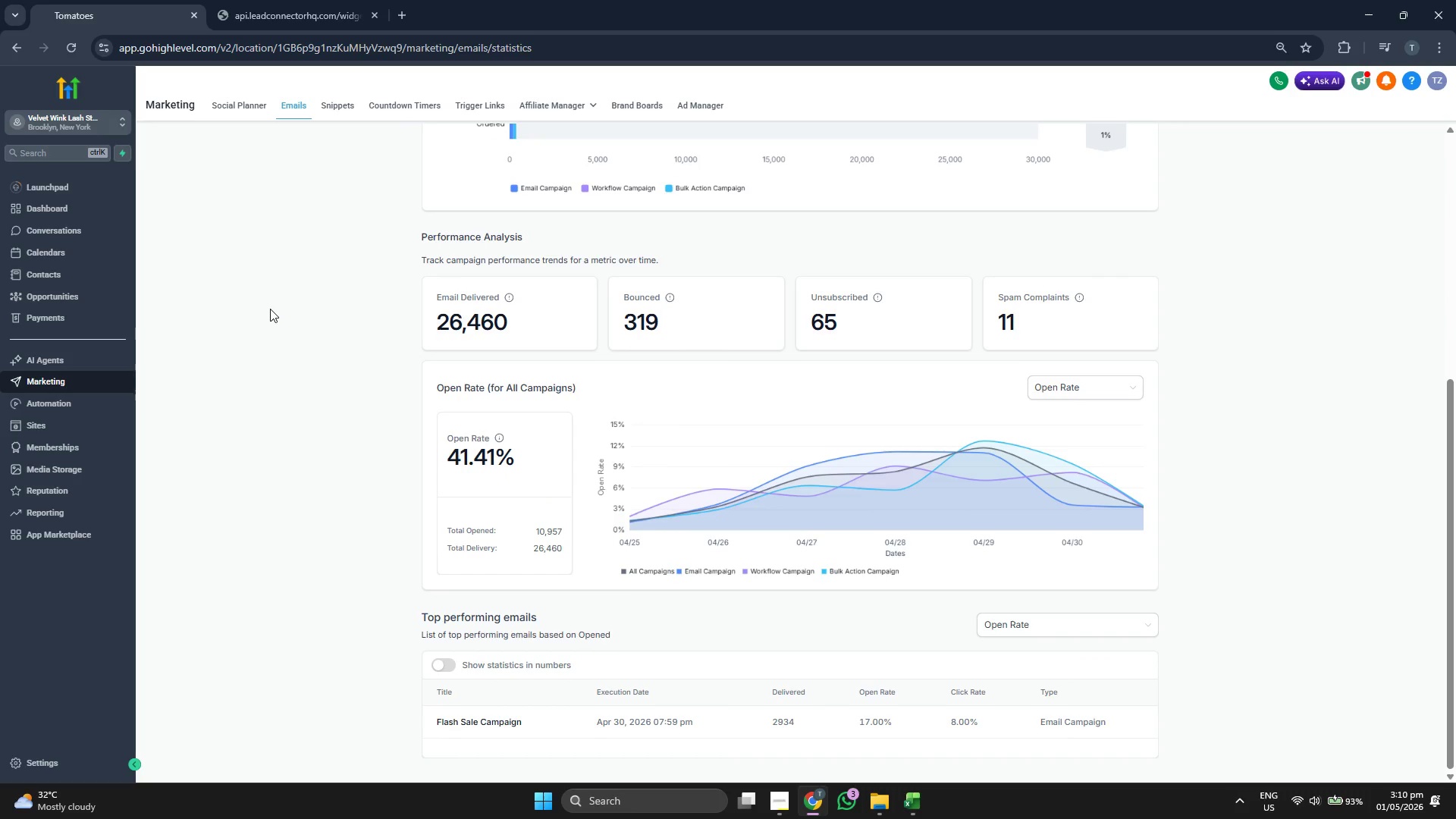 
scroll: coordinate [270, 308], scroll_direction: up, amount: 5.0
 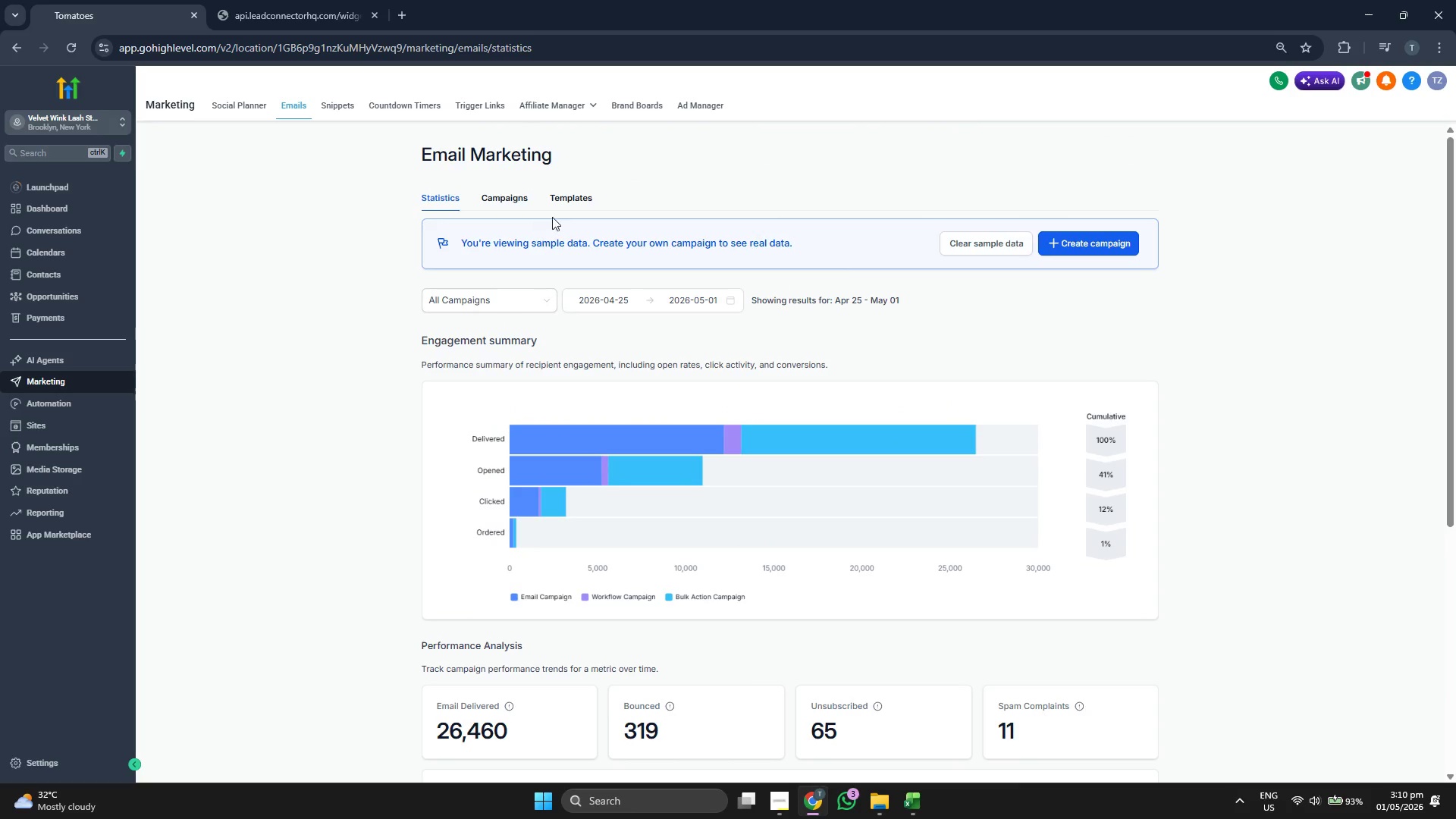 
left_click([565, 199])
 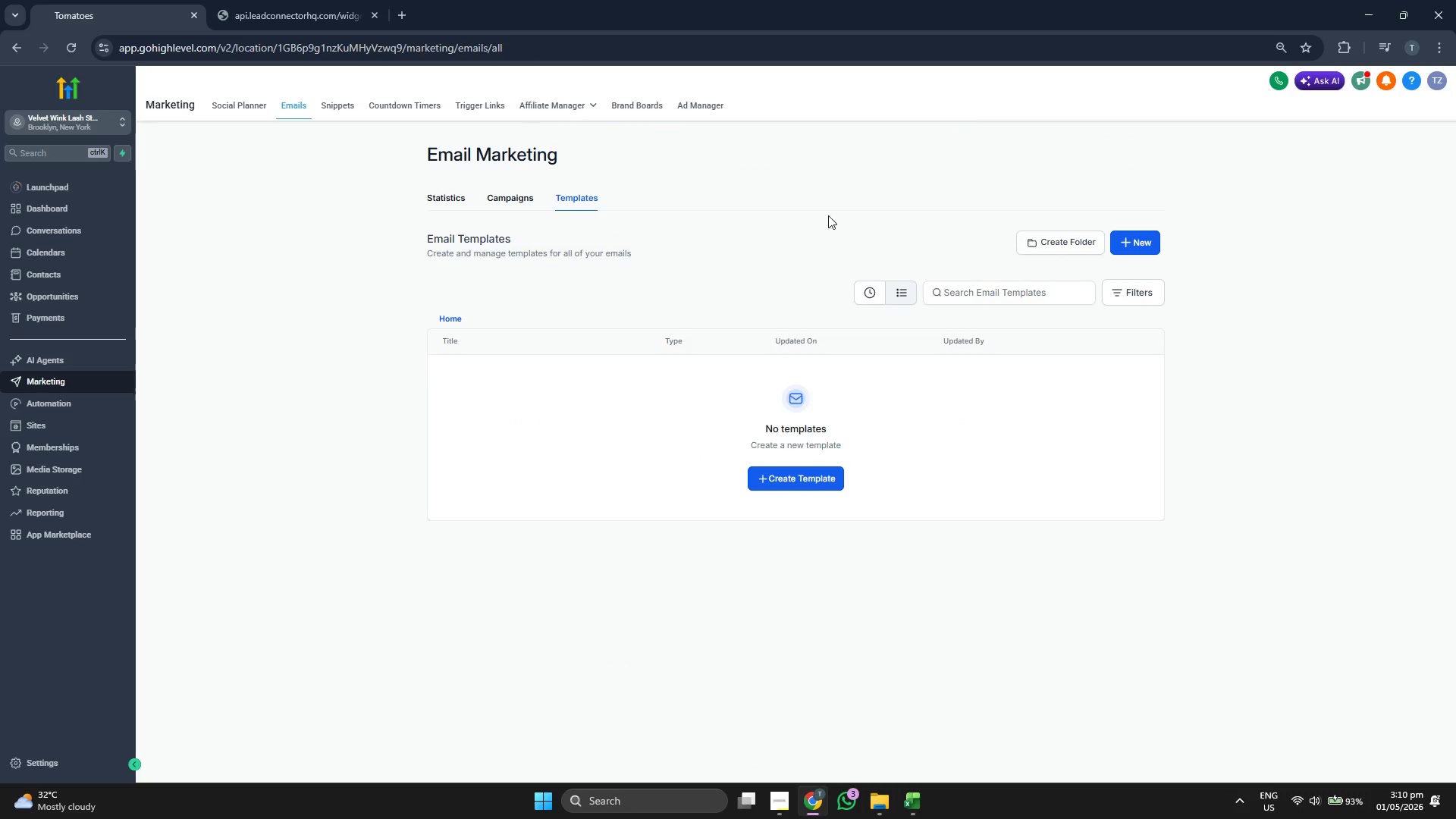 
left_click([1135, 240])
 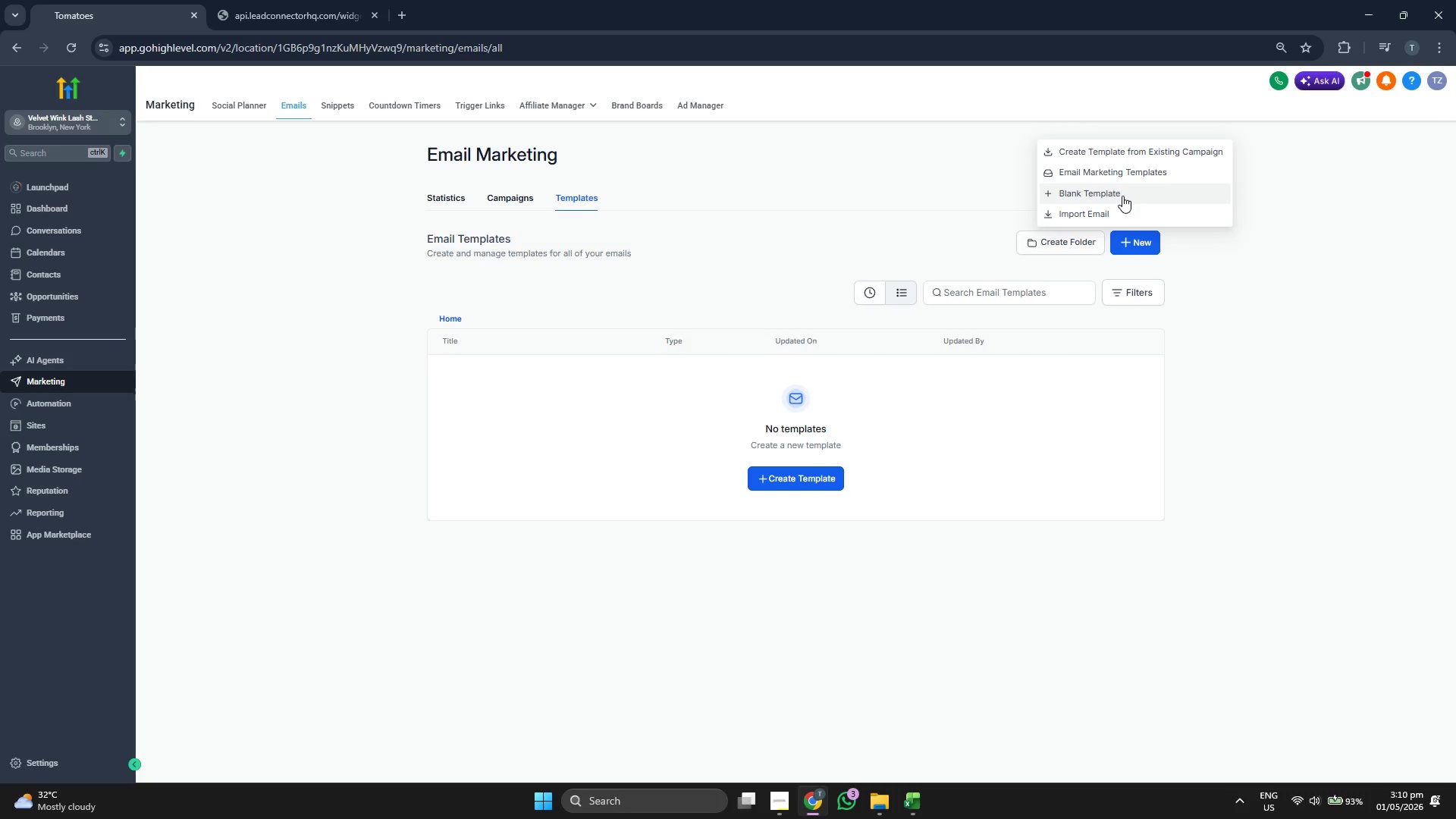 
left_click([1122, 196])
 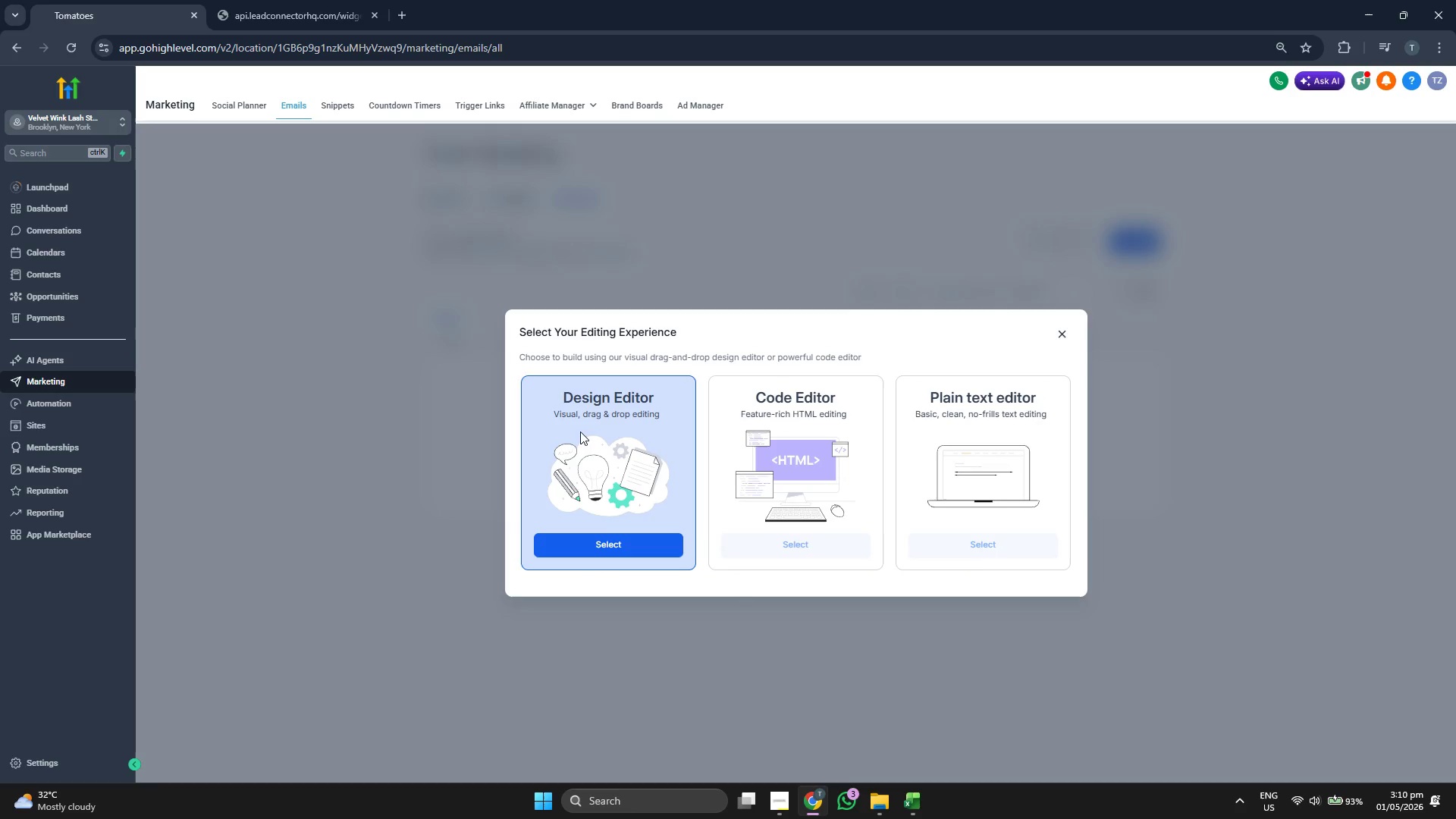 
left_click([600, 535])
 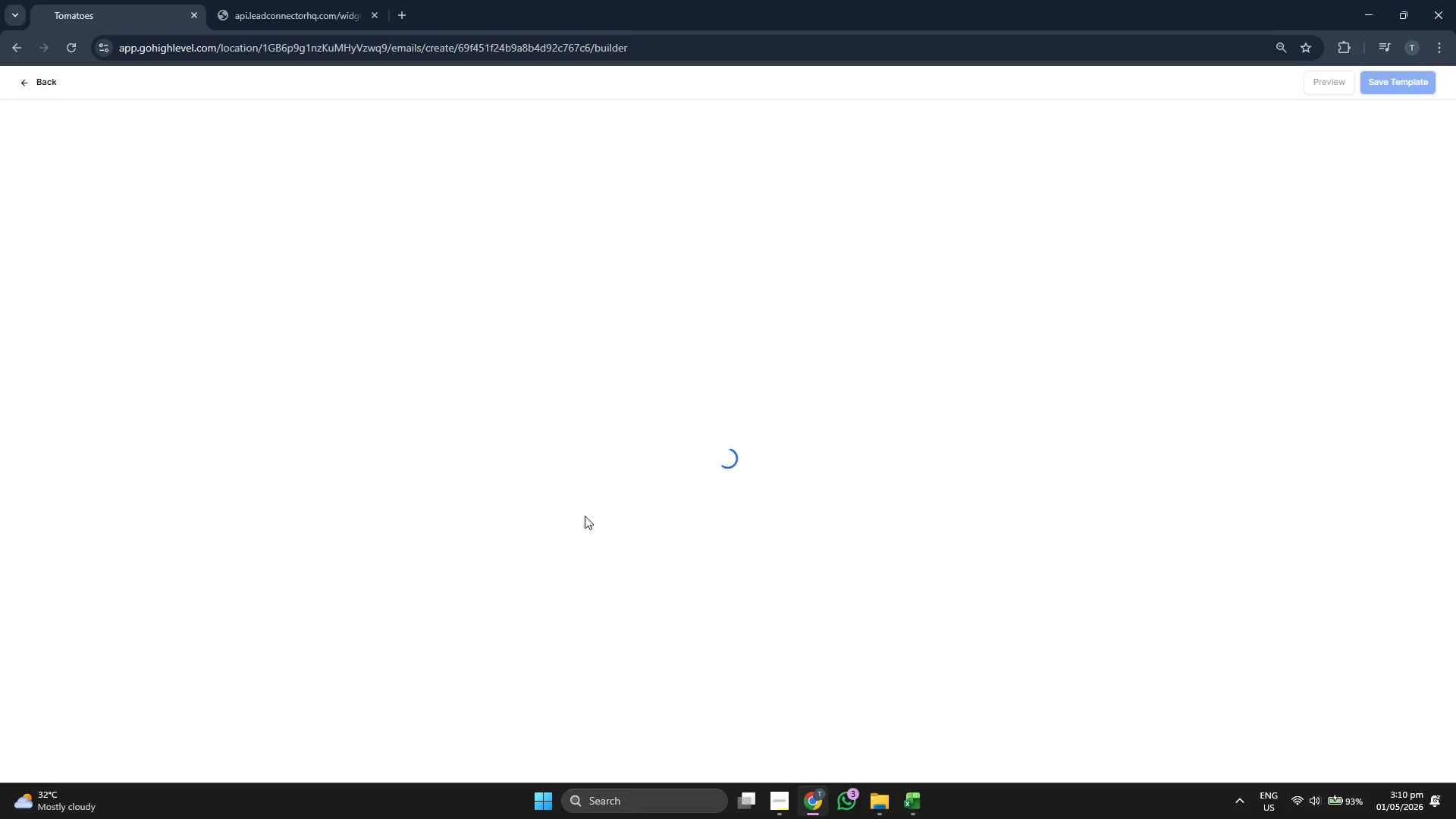 
wait(11.5)
 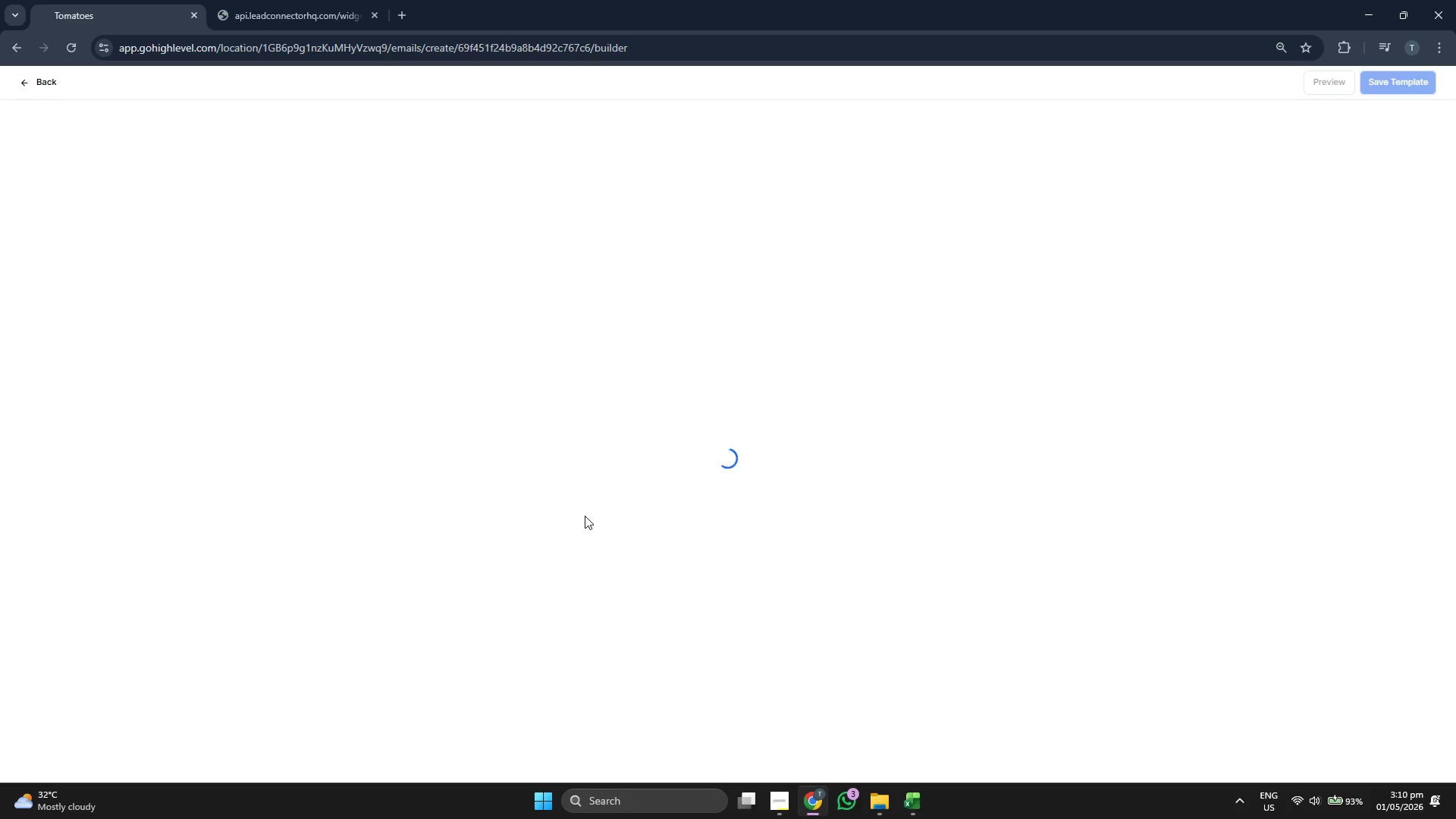 
left_click([737, 77])
 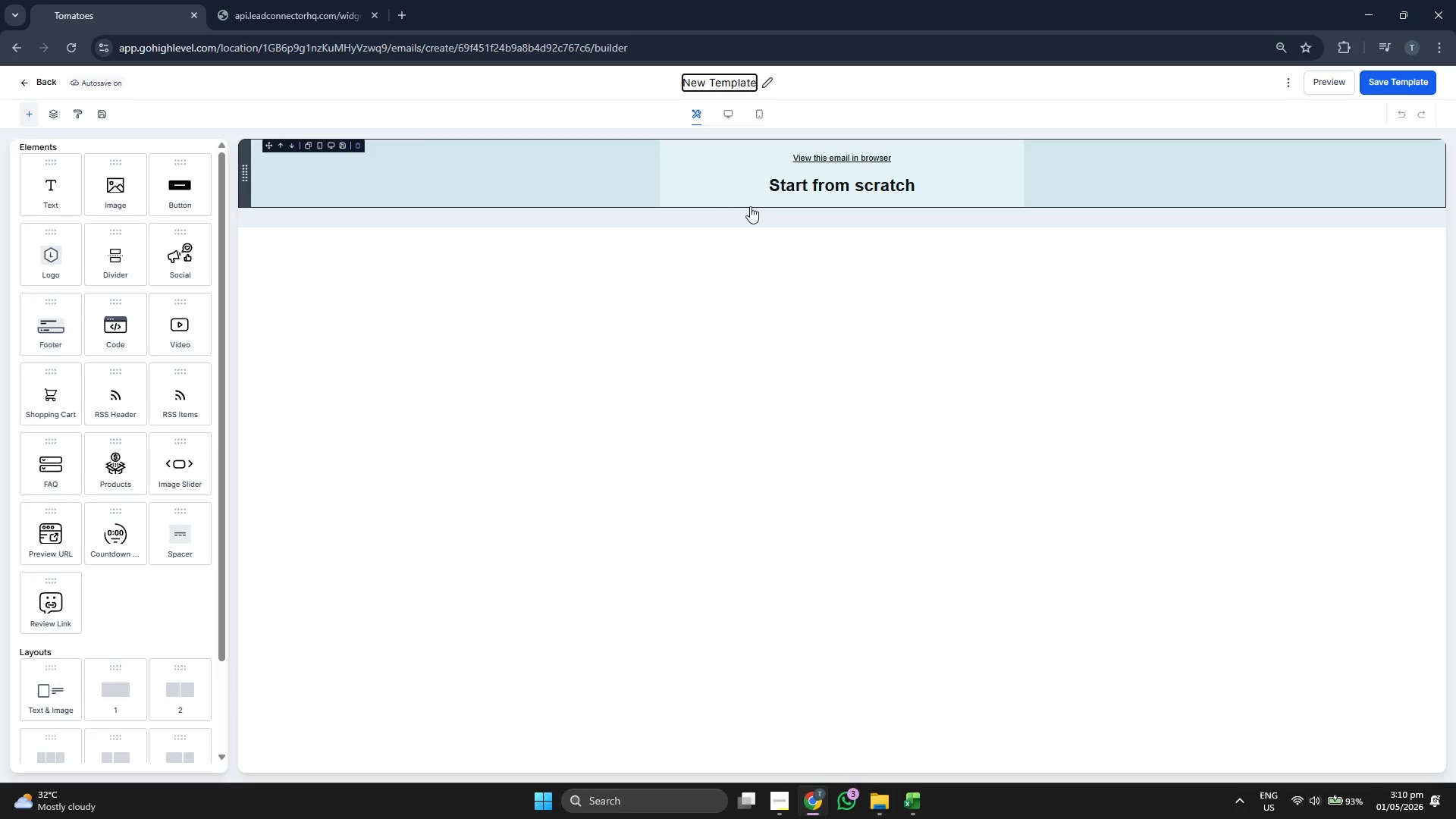 
key(ArrowRight)
 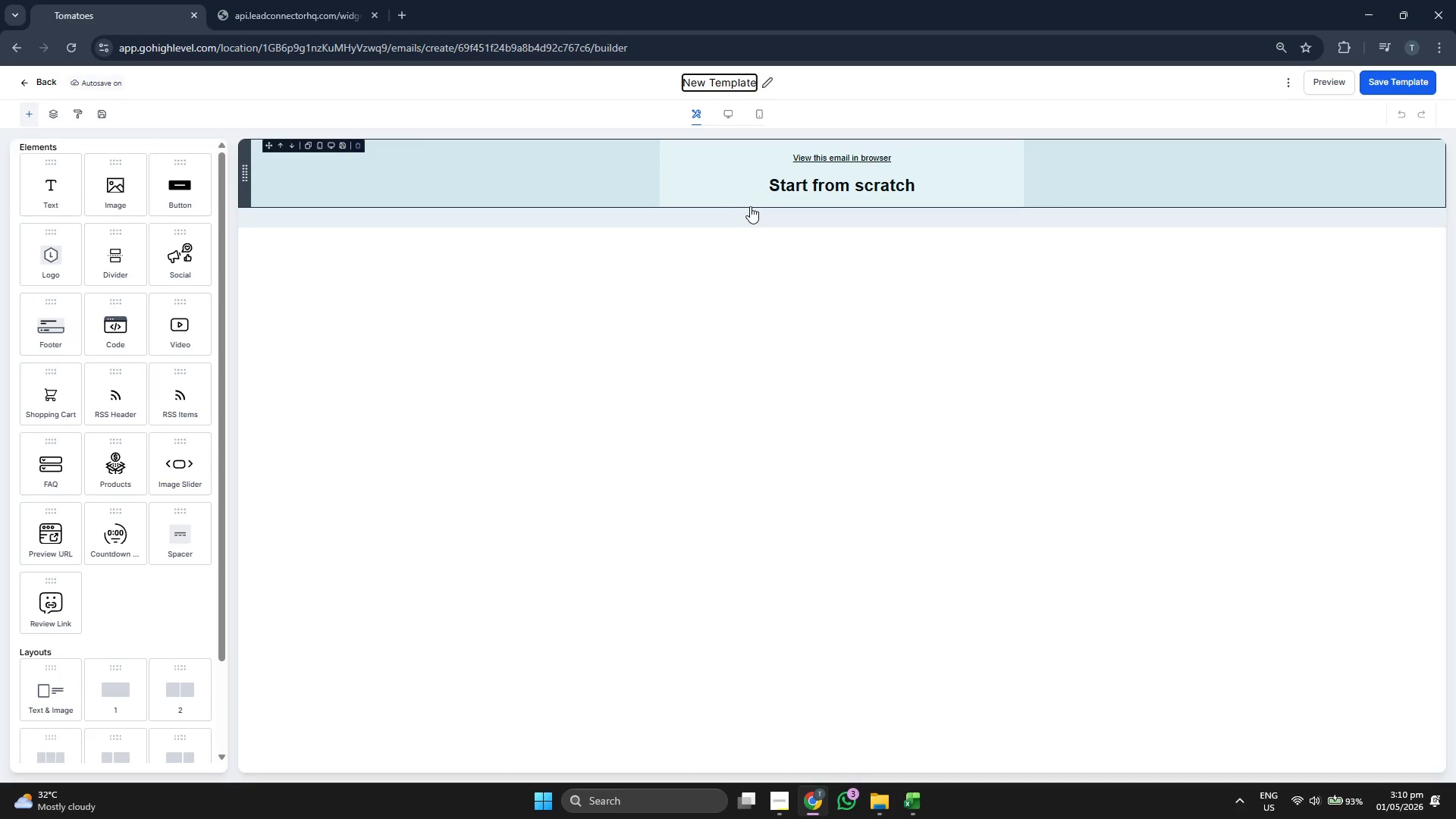 
key(ArrowRight)
 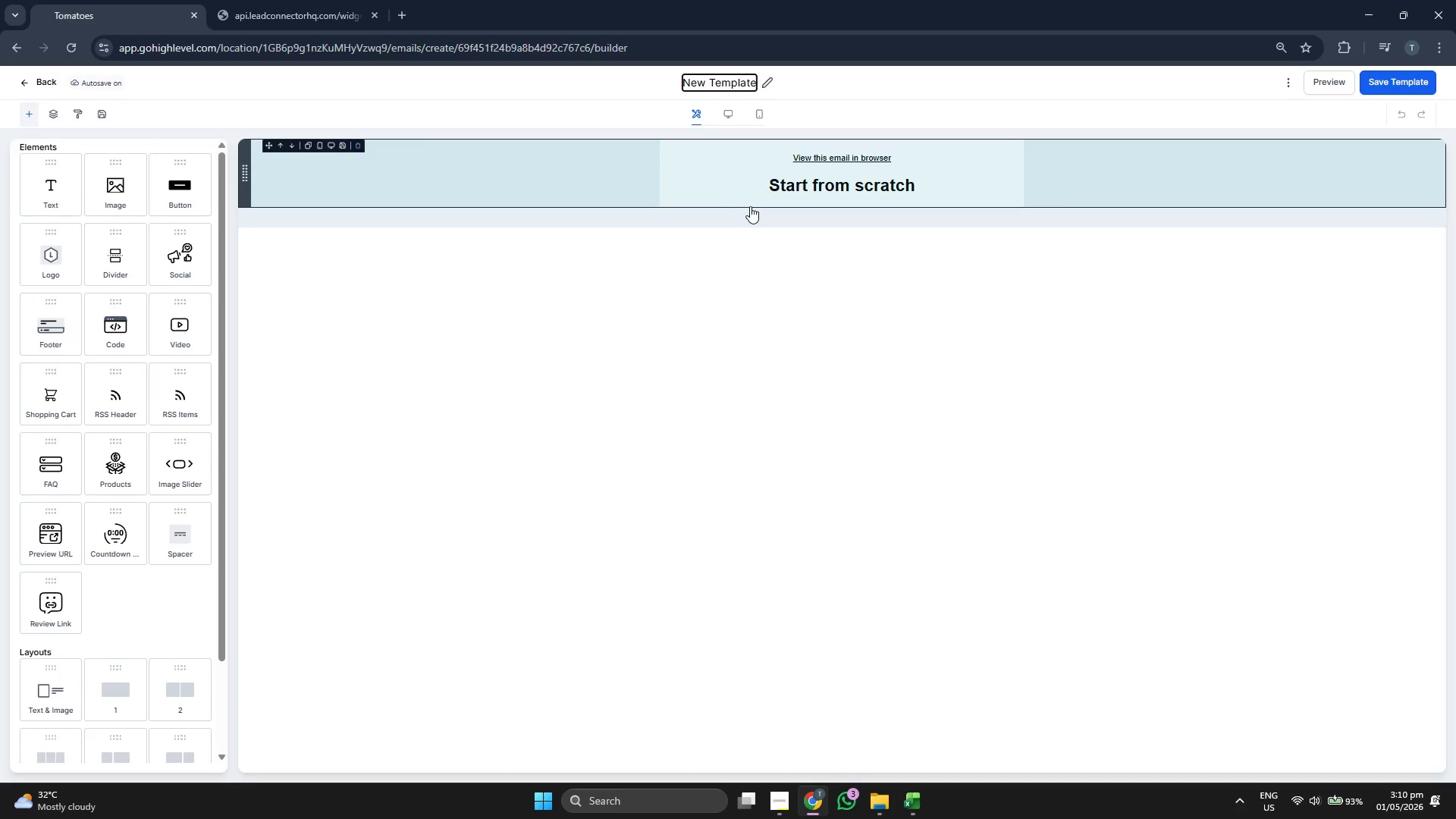 
key(ArrowRight)
 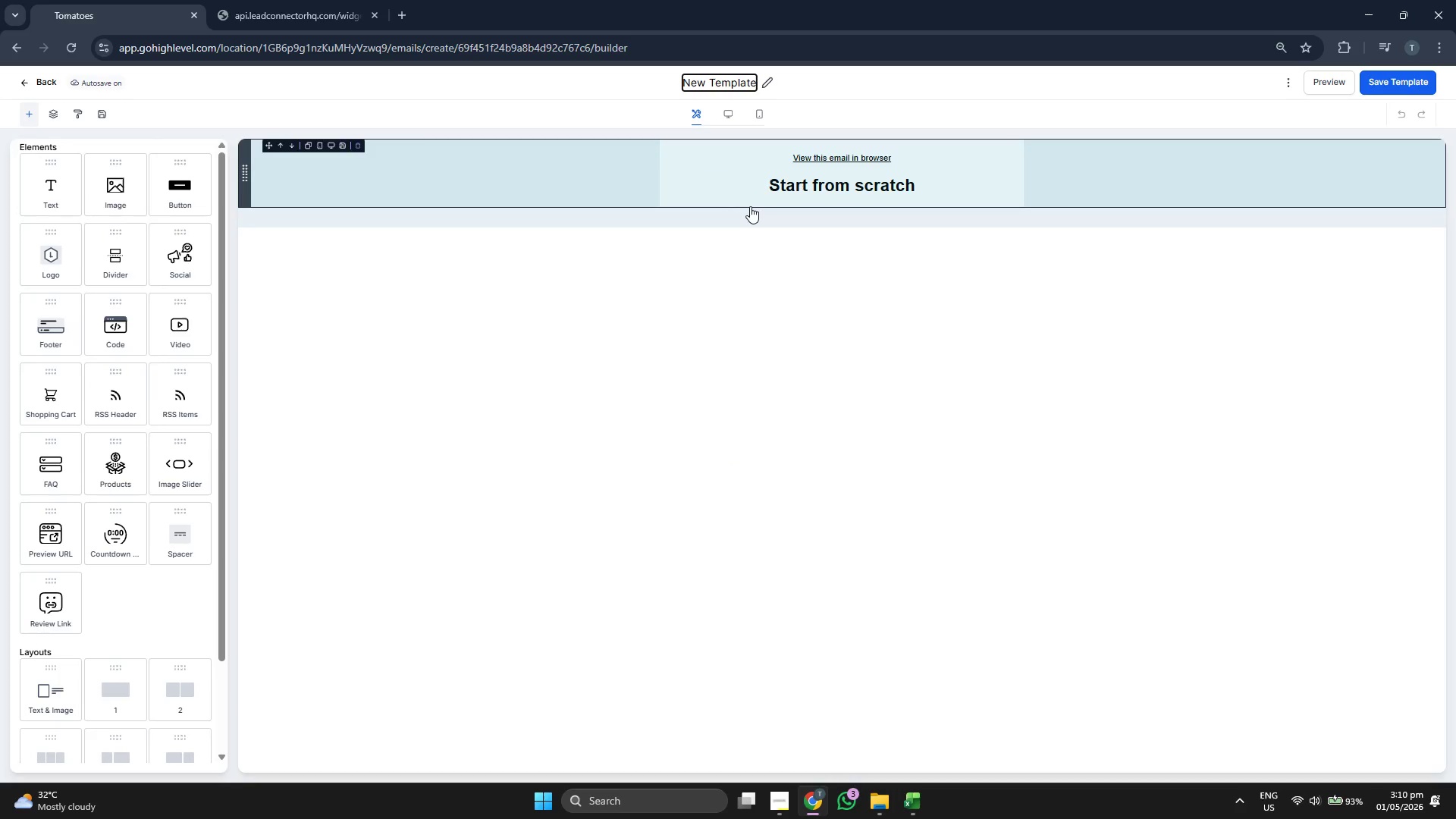 
key(ArrowRight)
 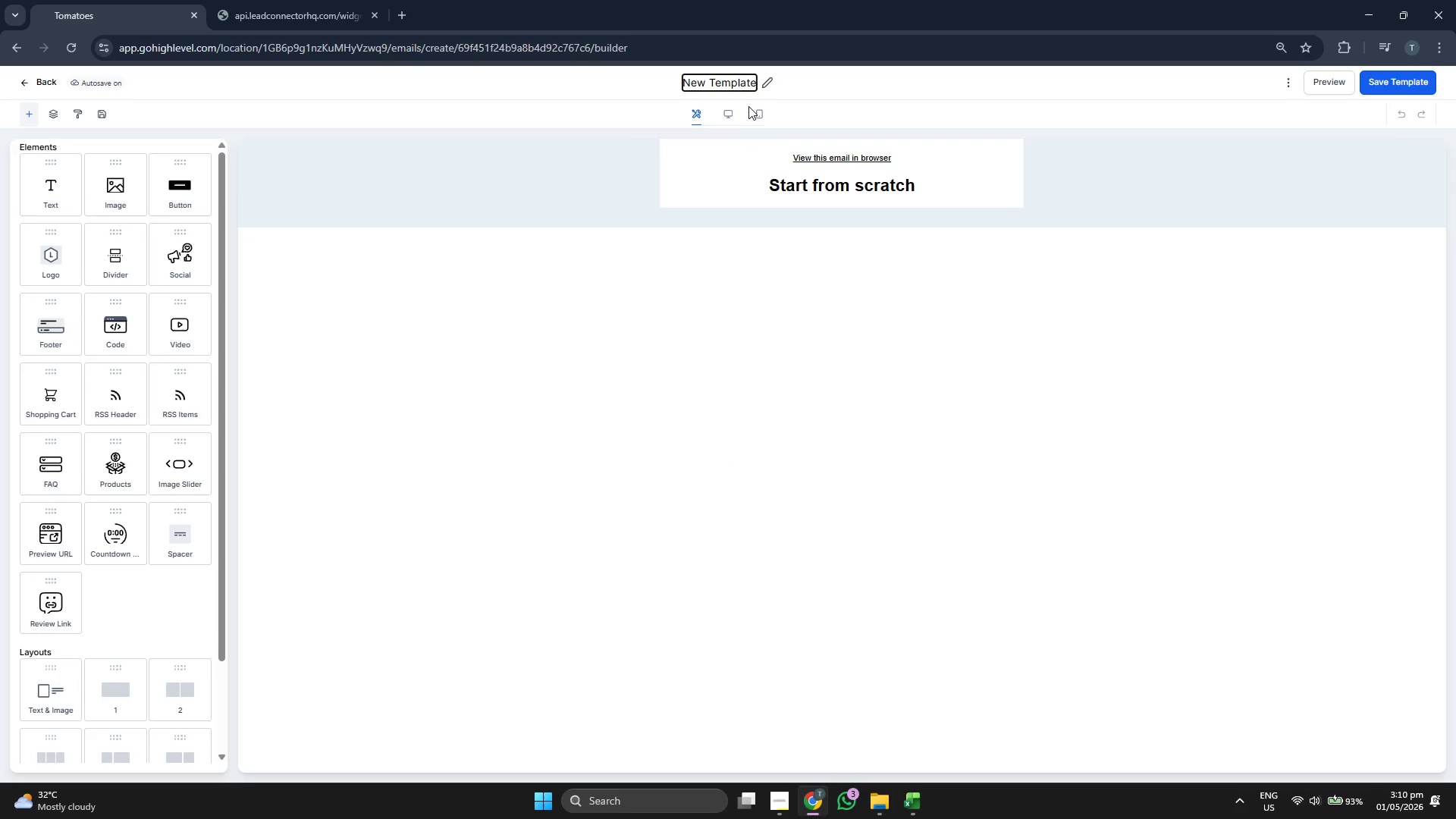 
left_click([741, 83])
 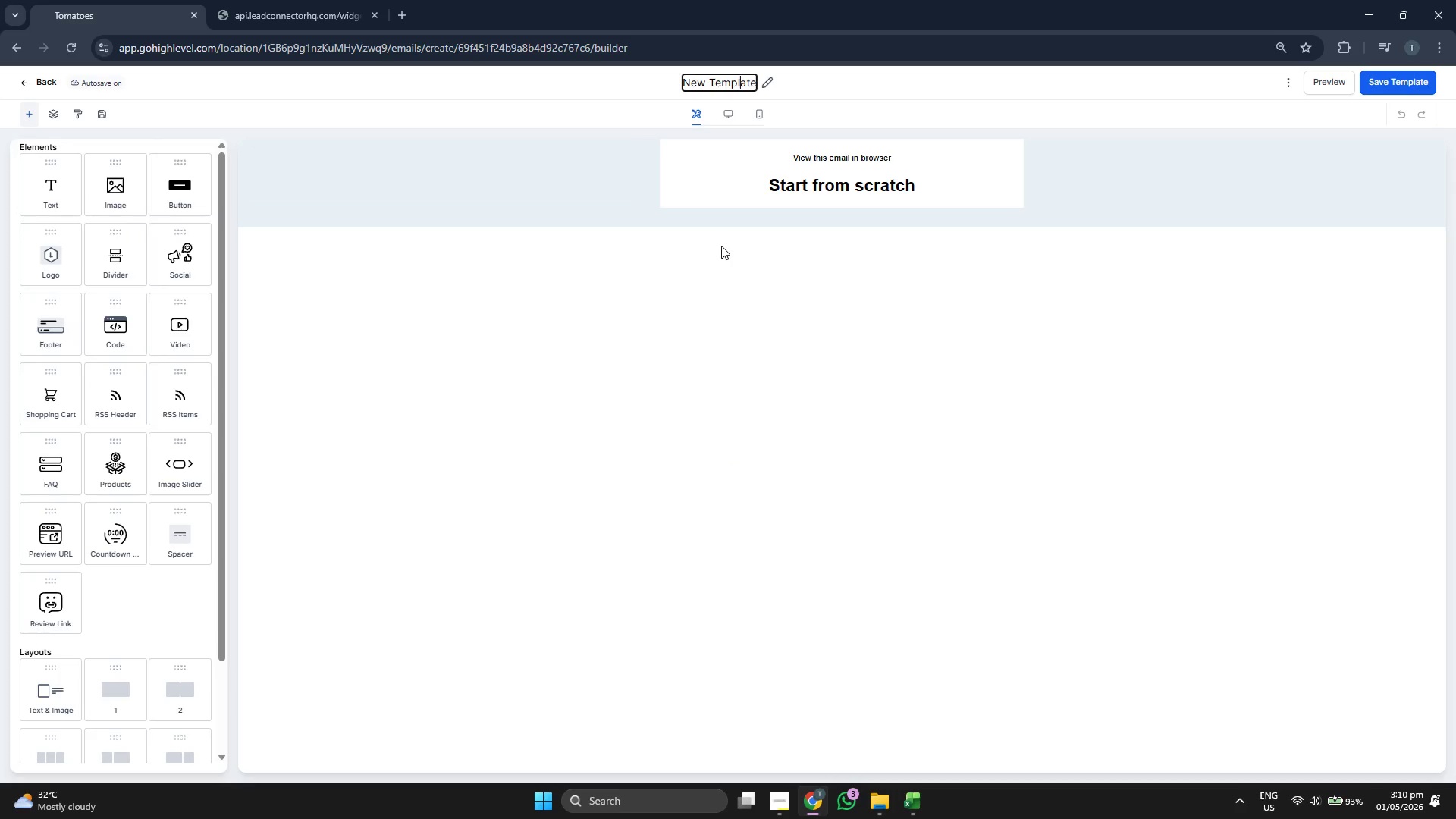 
key(ArrowRight)
 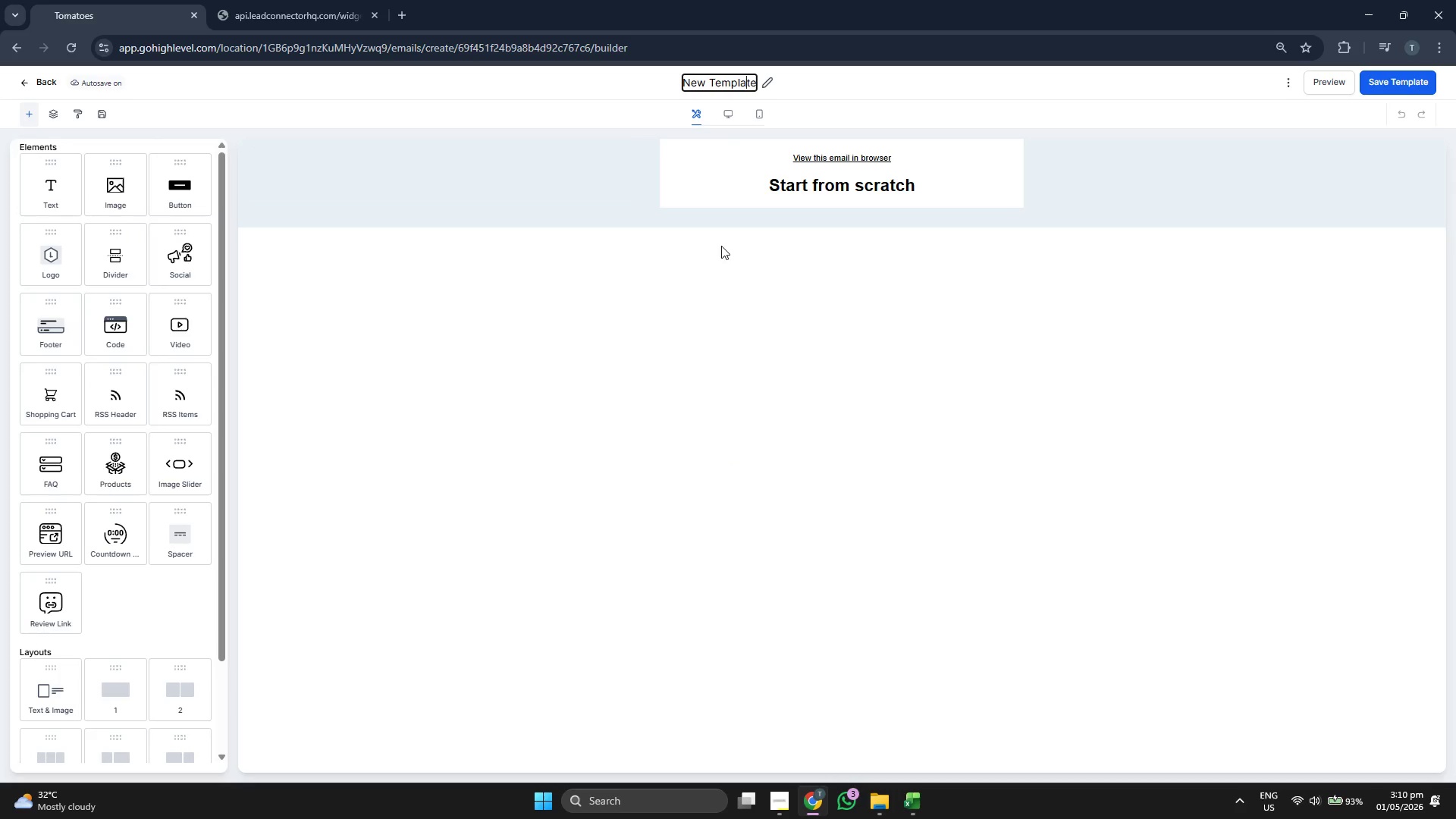 
key(ArrowRight)
 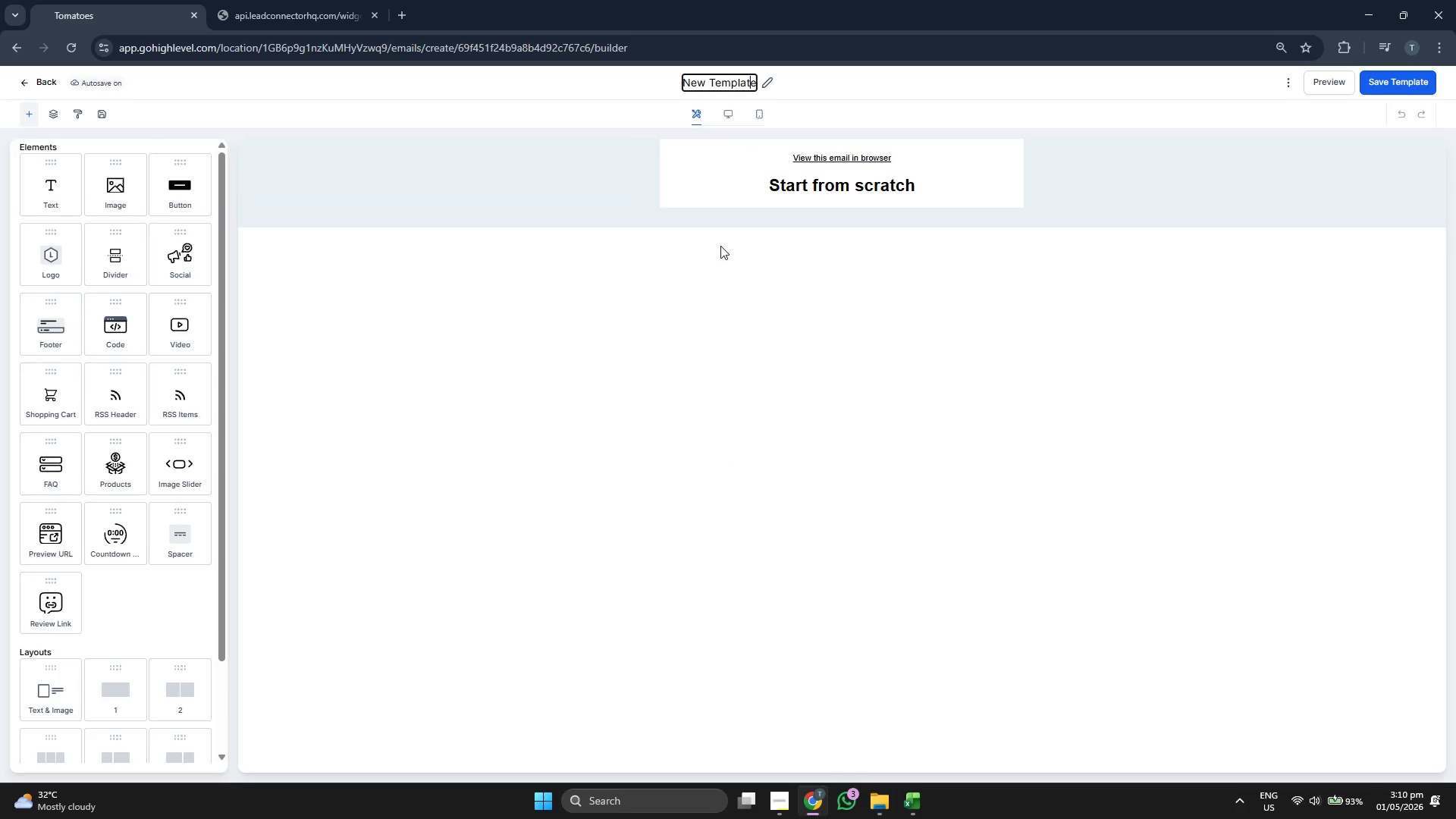 
key(ArrowRight)
 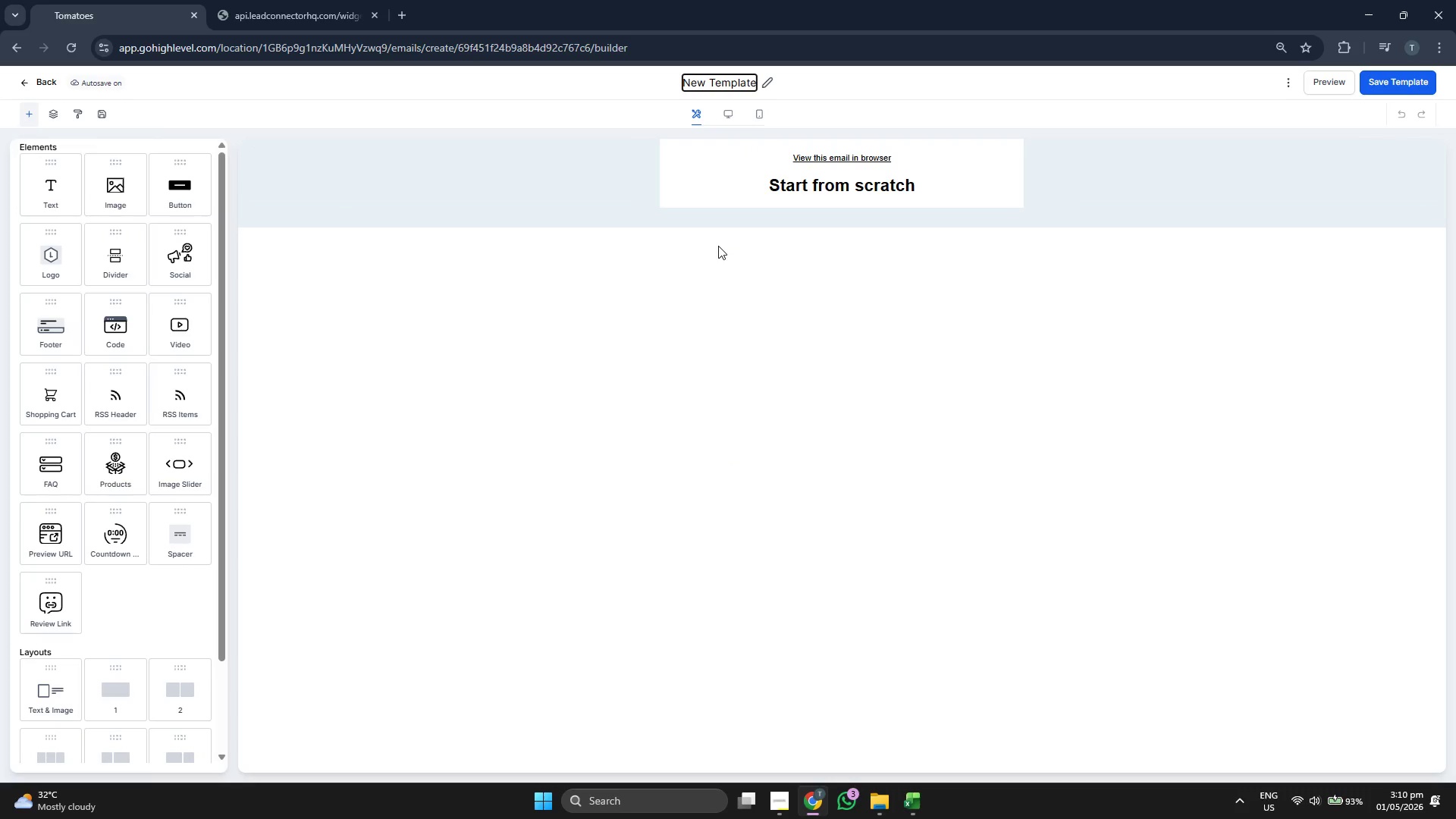 
key(Backspace)
key(Backspace)
key(Backspace)
key(Backspace)
key(Backspace)
key(Backspace)
key(Backspace)
key(Backspace)
key(Backspace)
key(Backspace)
key(Backspace)
key(Backspace)
type(eMA)
key(Backspace)
key(Backspace)
key(Backspace)
type(Email 1: The Golden Rules)
 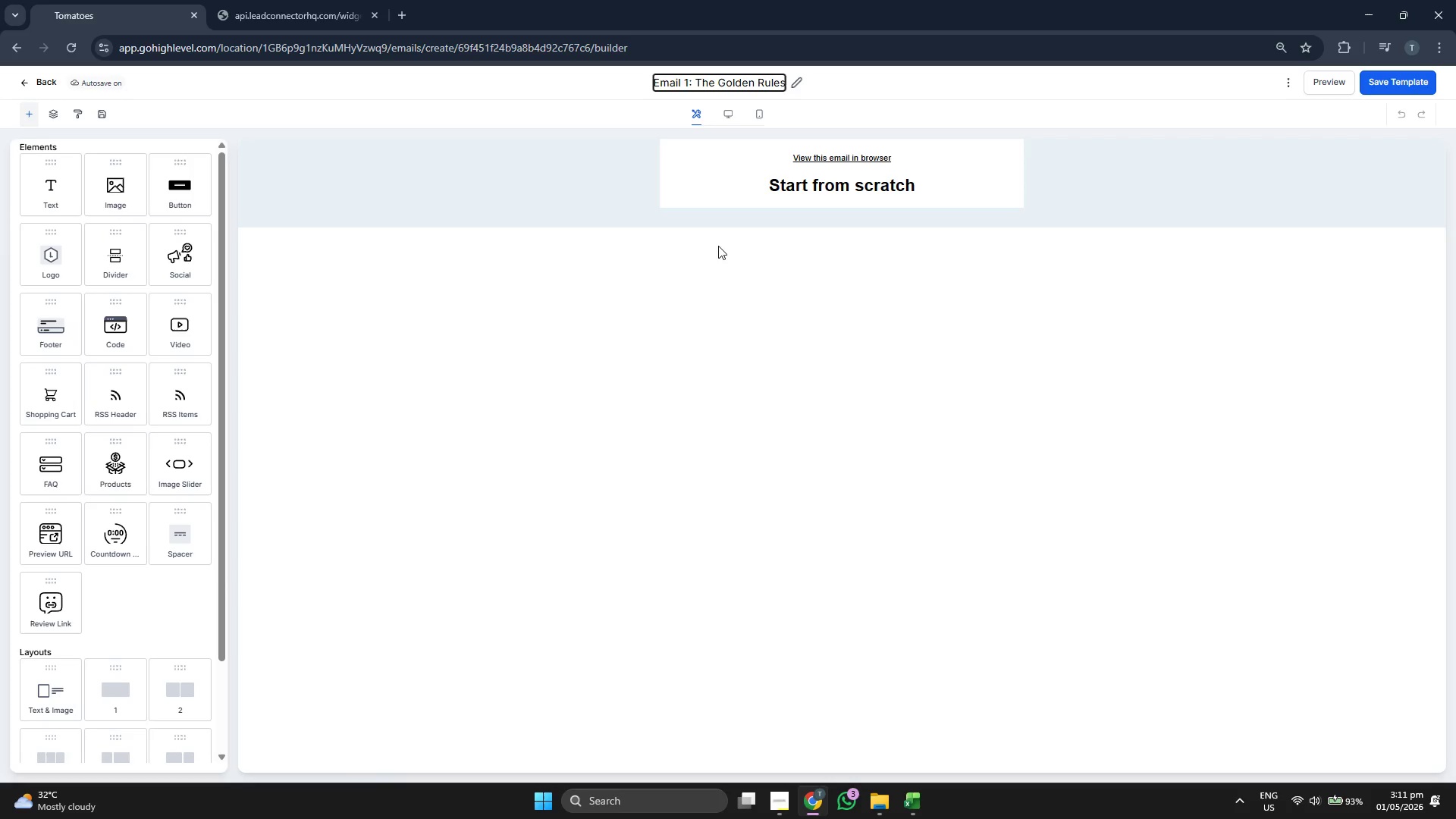 
left_click([718, 246])
 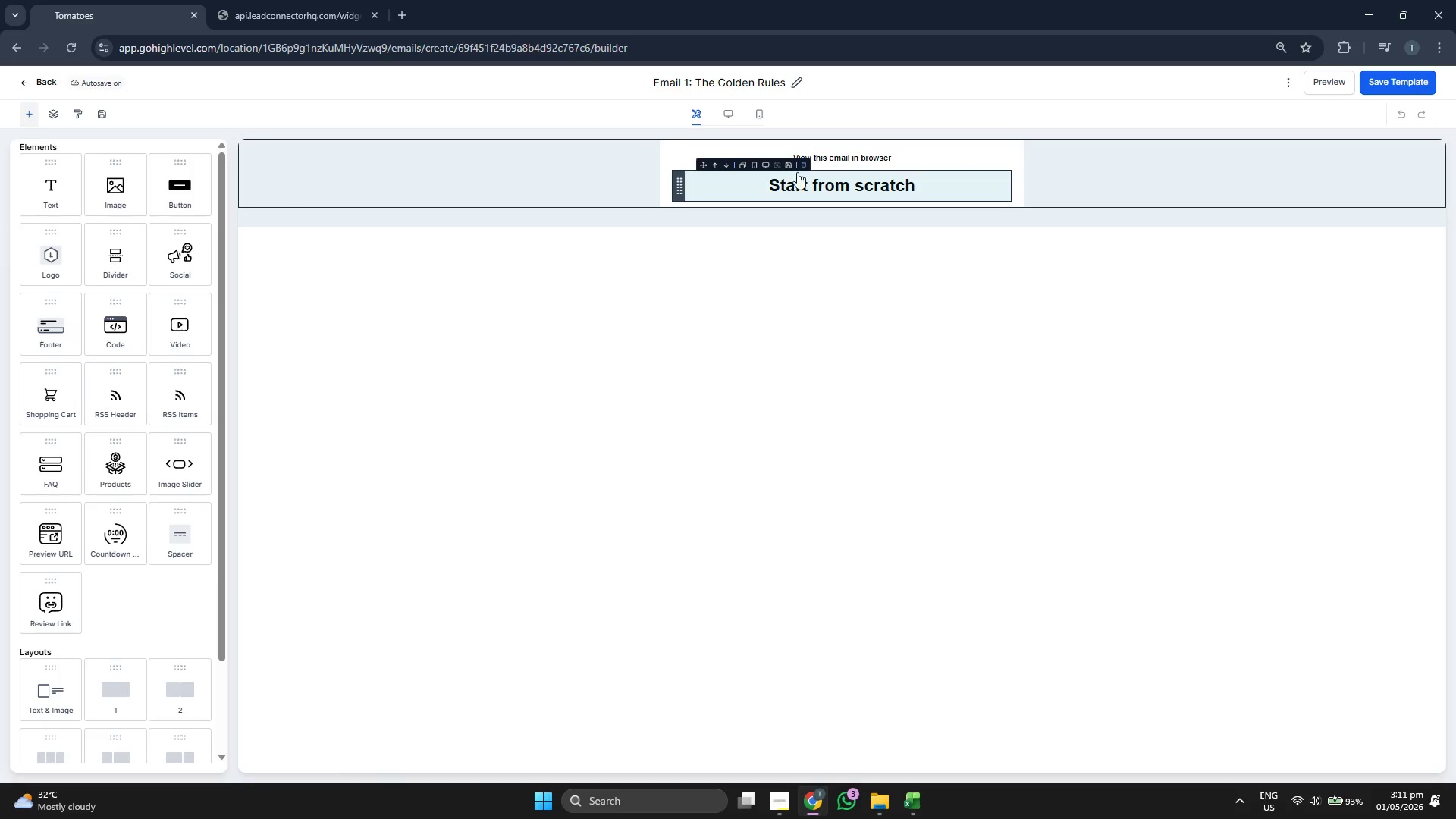 
left_click([802, 165])
 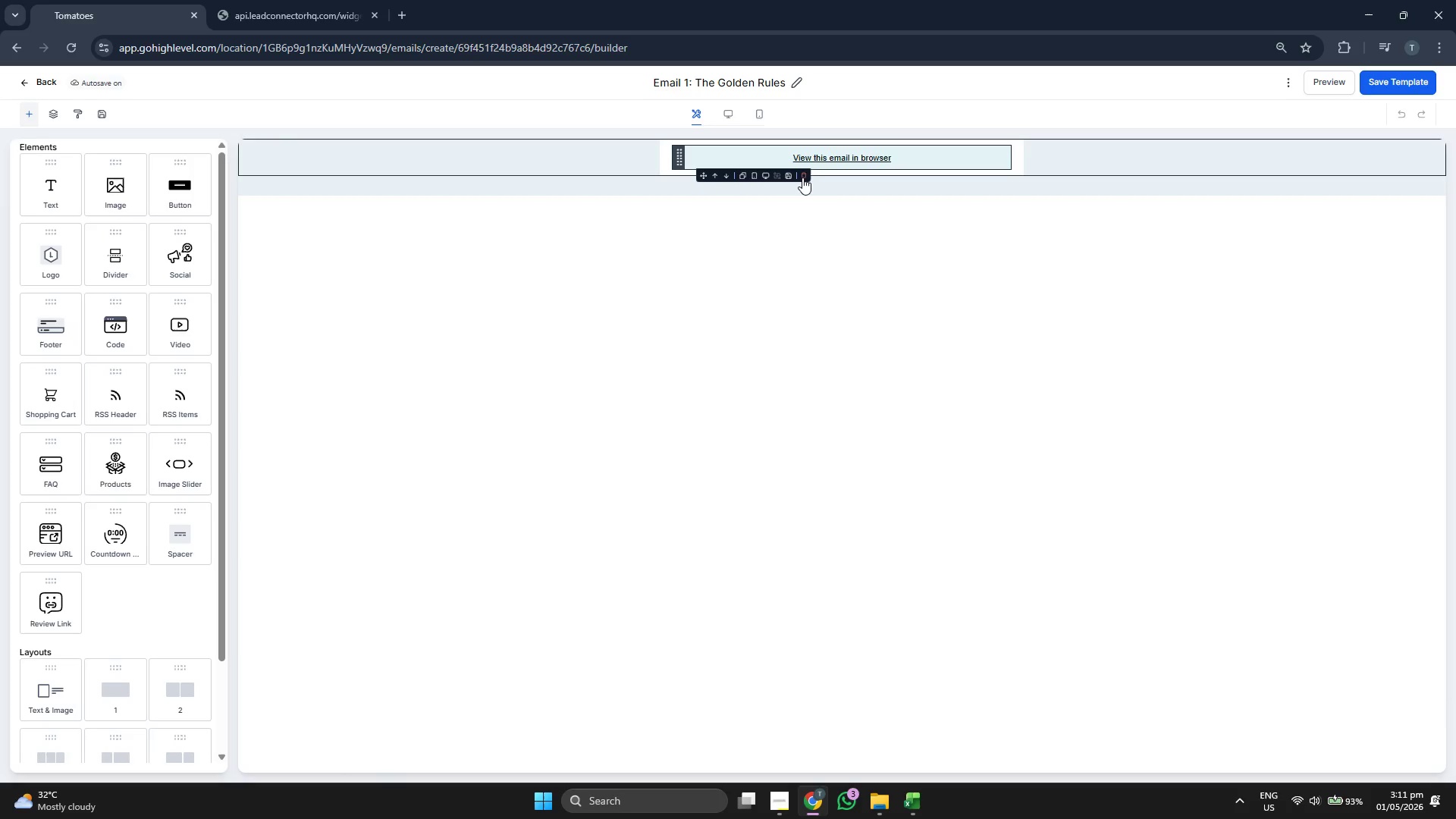 
left_click([803, 179])
 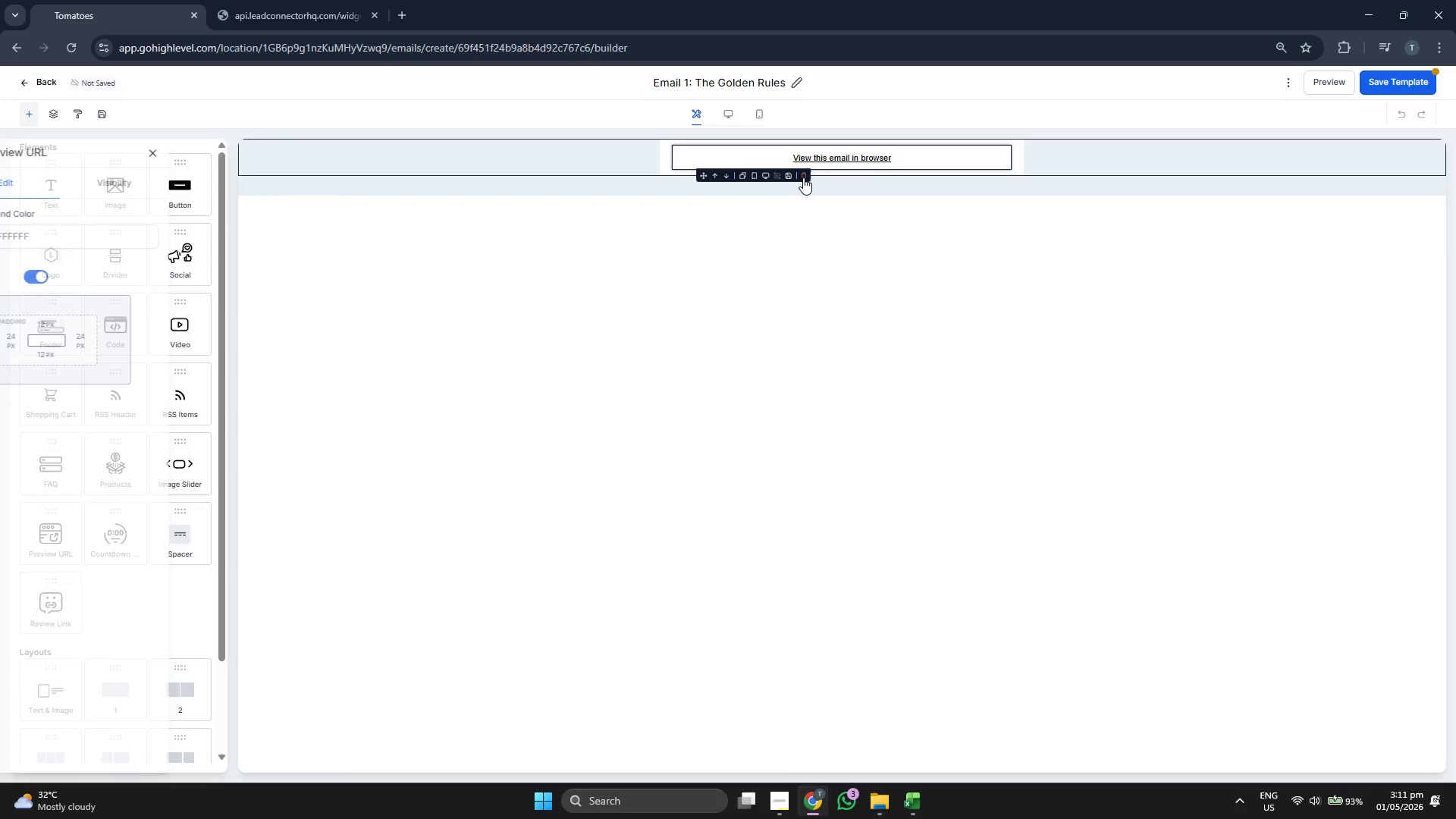 
left_click([803, 177])
 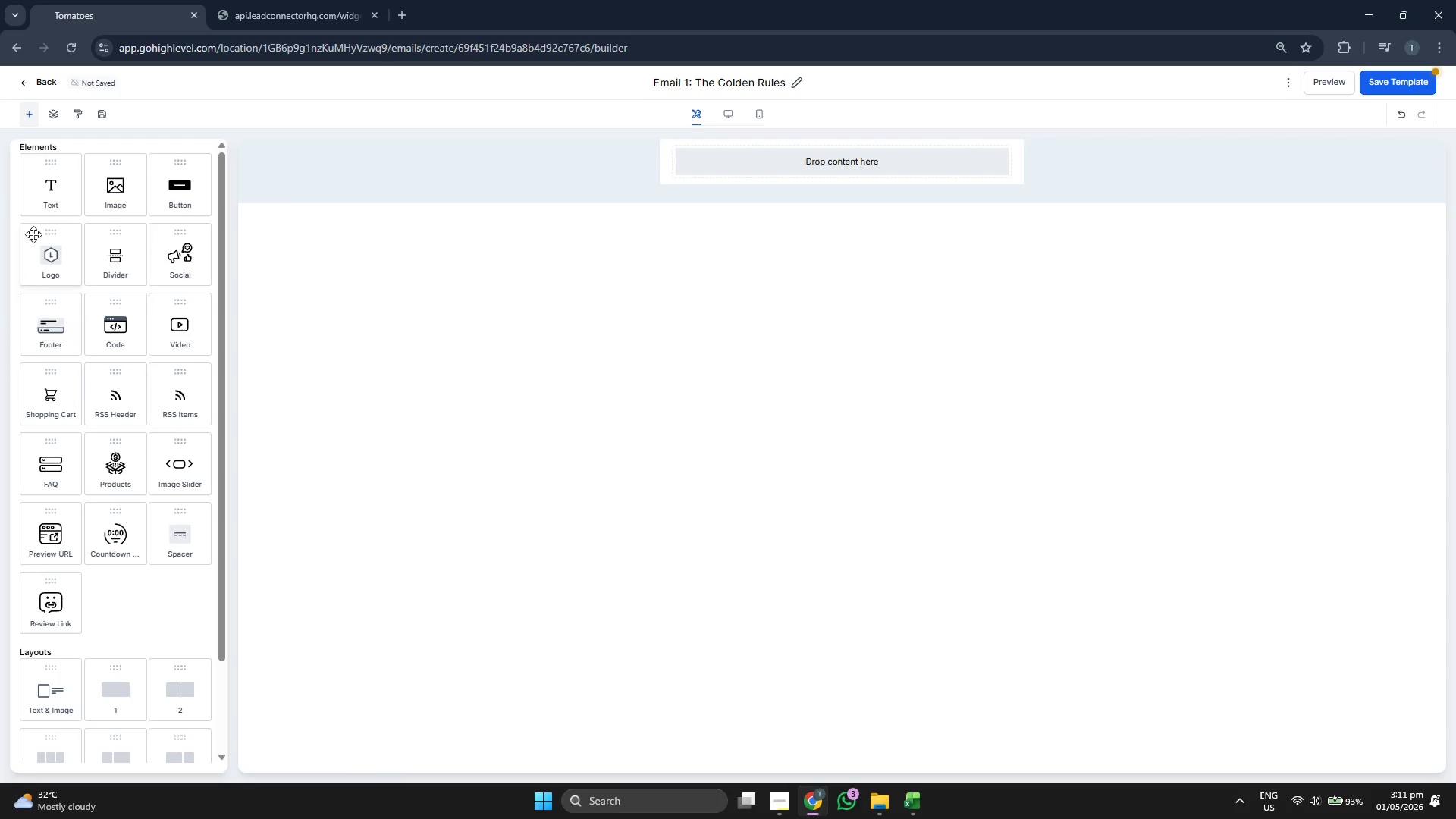 
left_click_drag(start_coordinate=[39, 212], to_coordinate=[858, 176])
 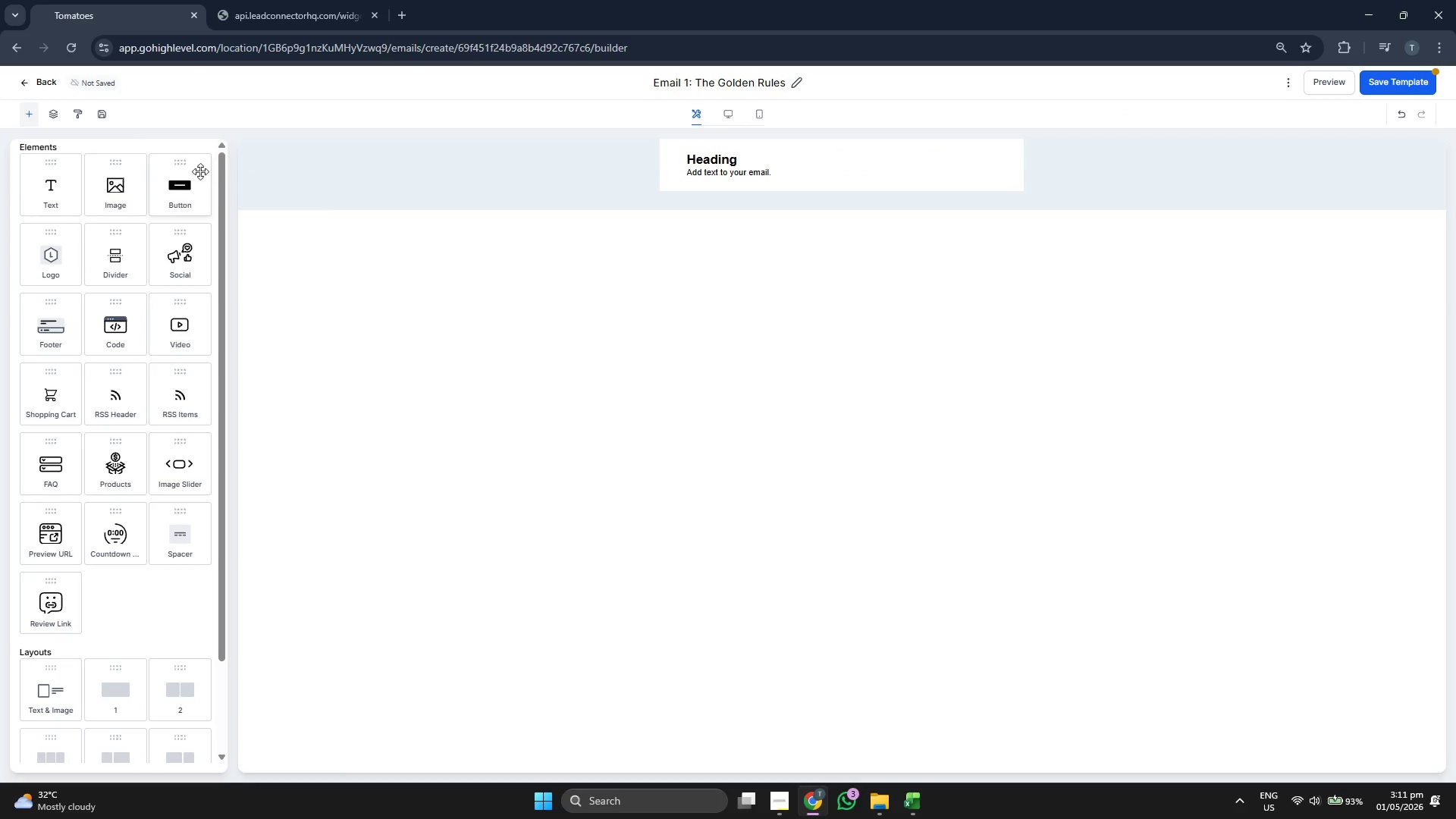 
left_click_drag(start_coordinate=[117, 193], to_coordinate=[812, 143])
 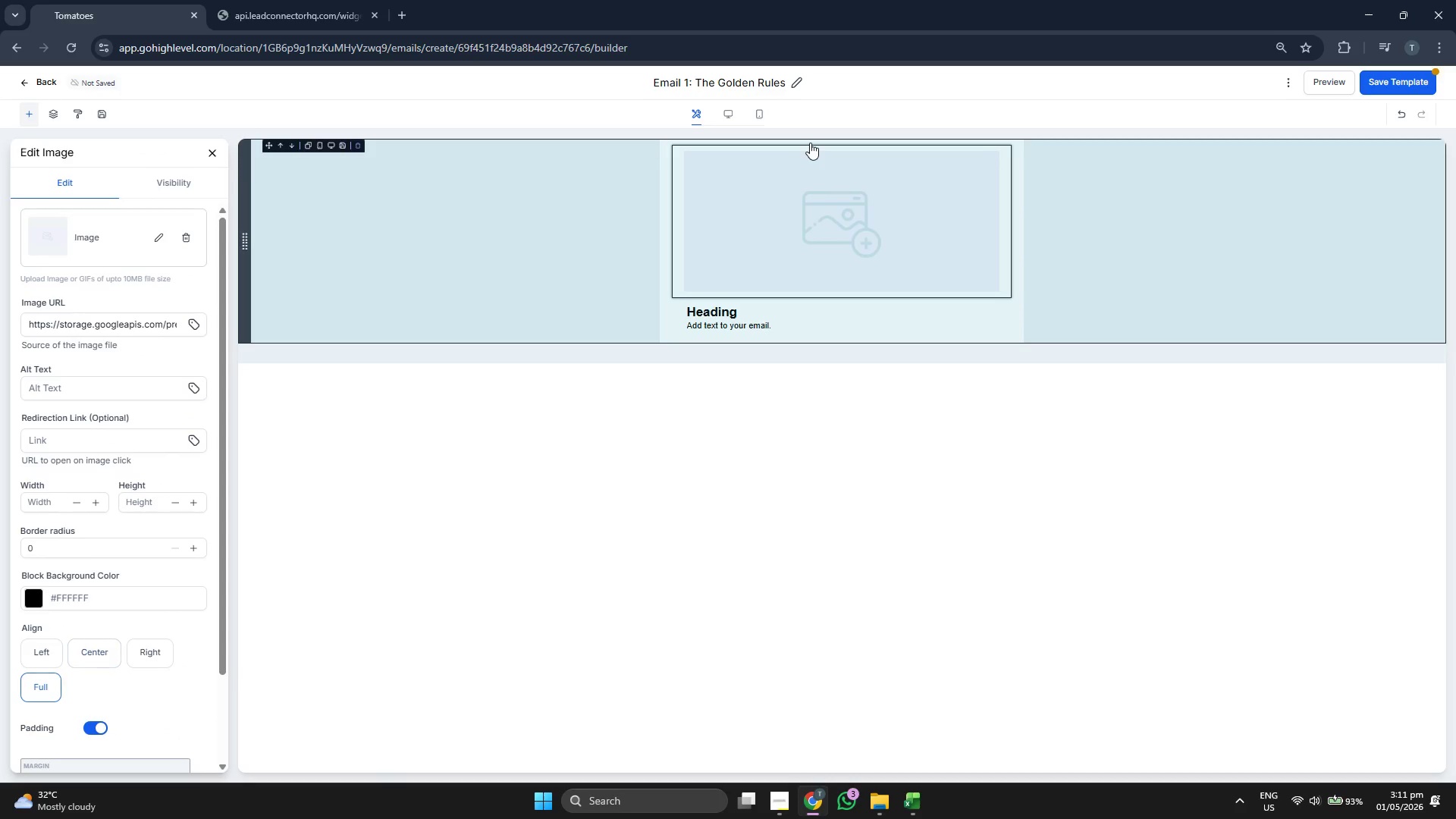 
left_click([815, 215])
 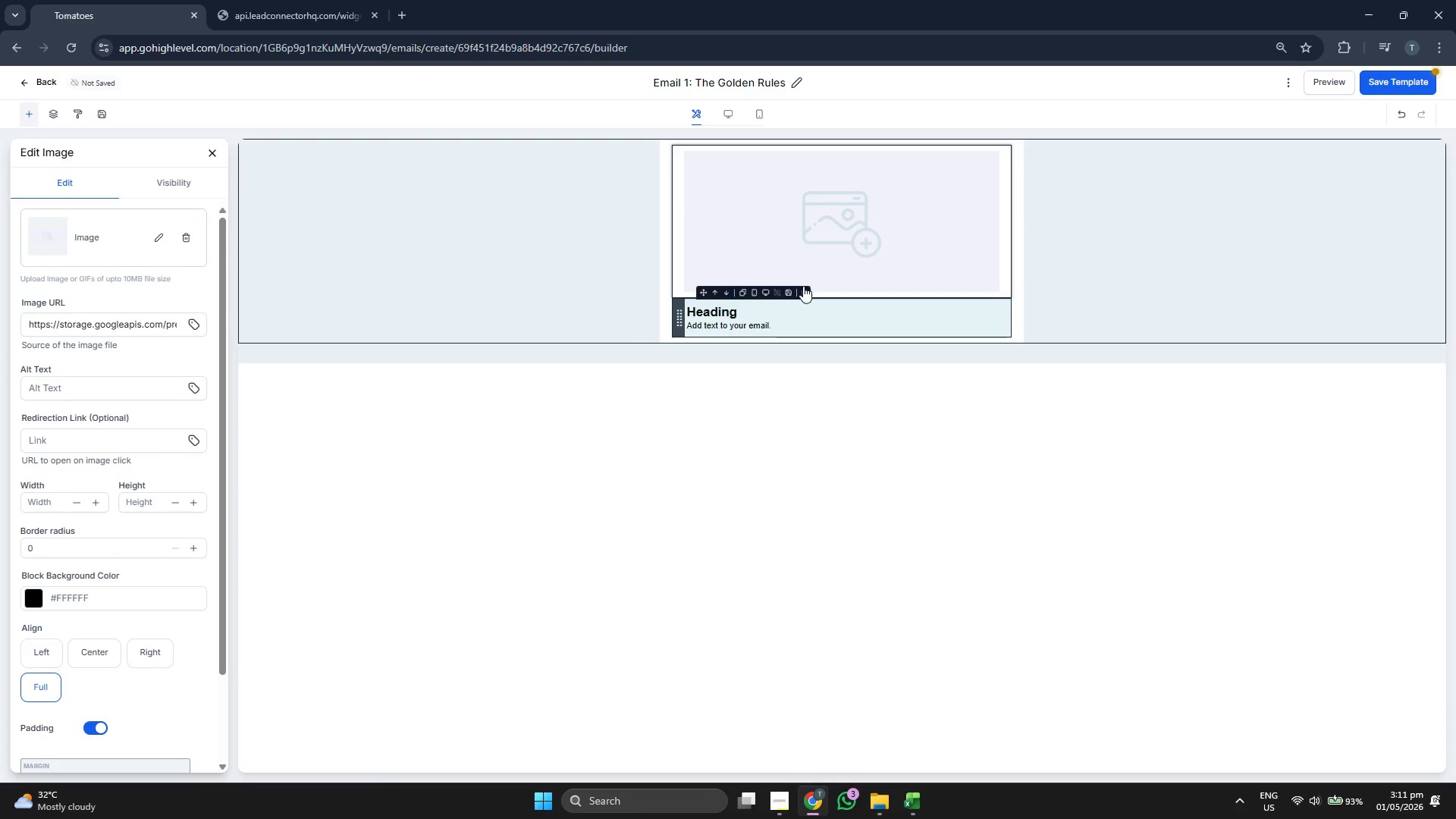 
left_click([802, 302])
 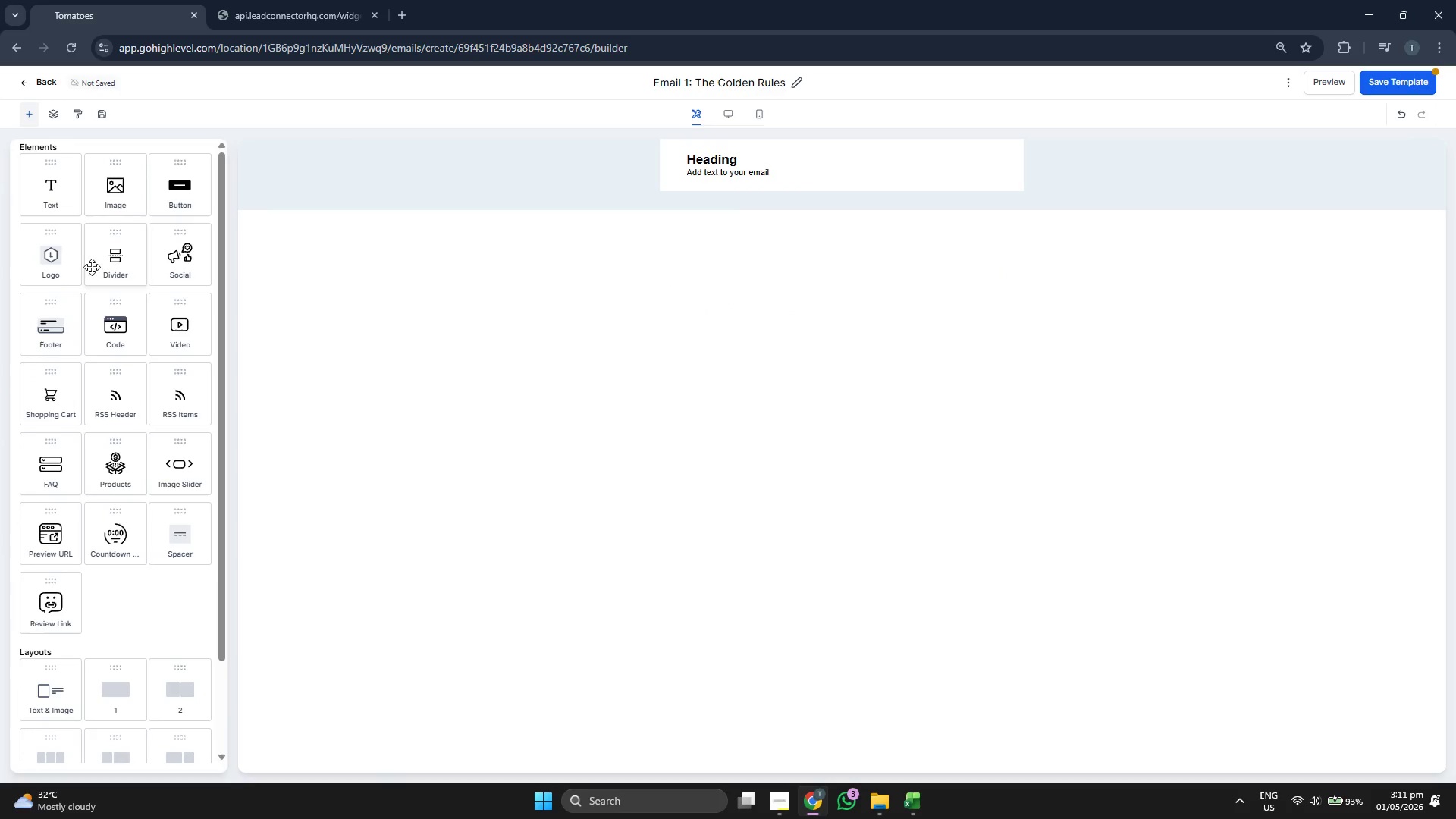 
left_click_drag(start_coordinate=[54, 257], to_coordinate=[797, 142])
 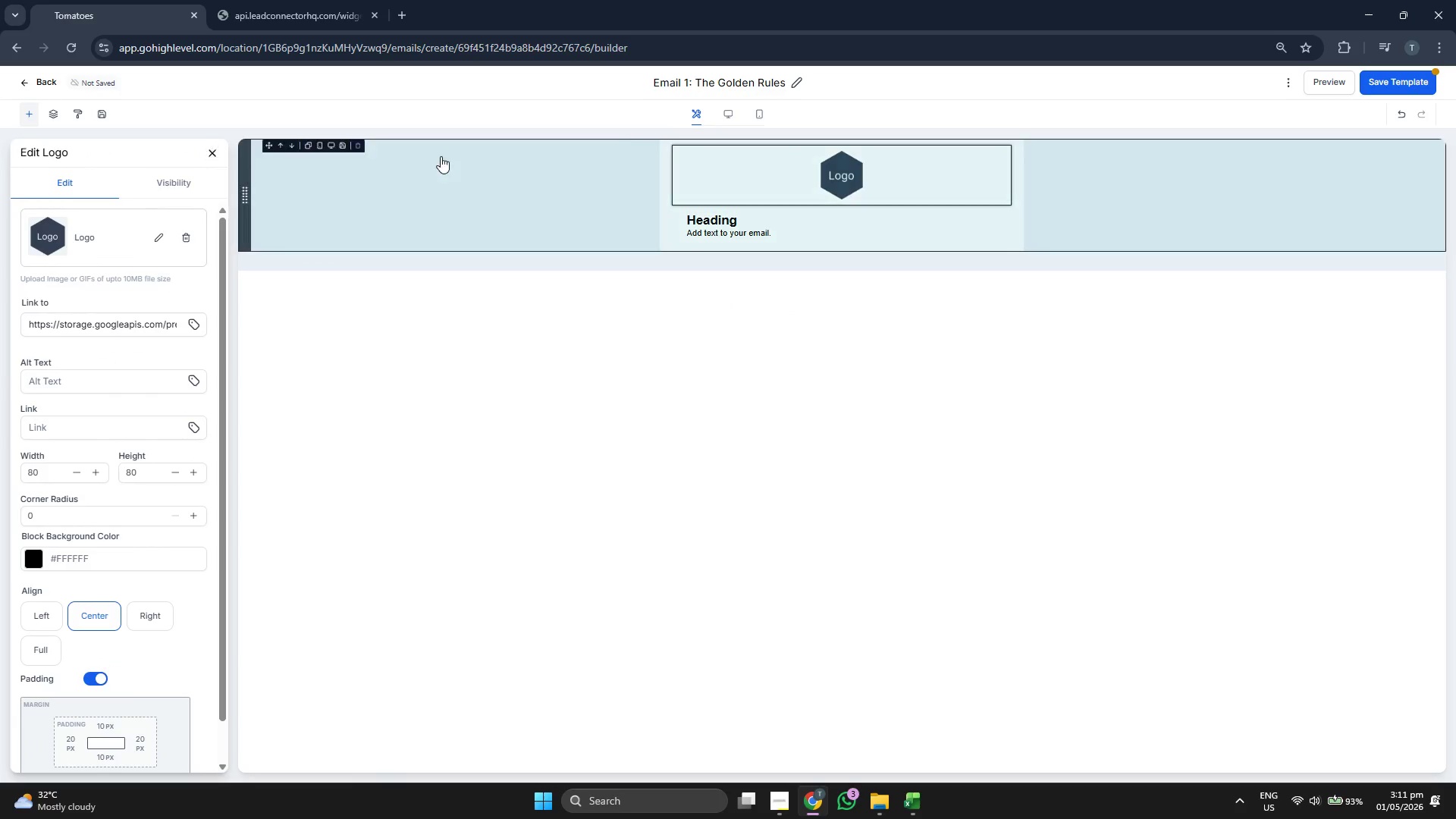 
left_click([757, 226])
 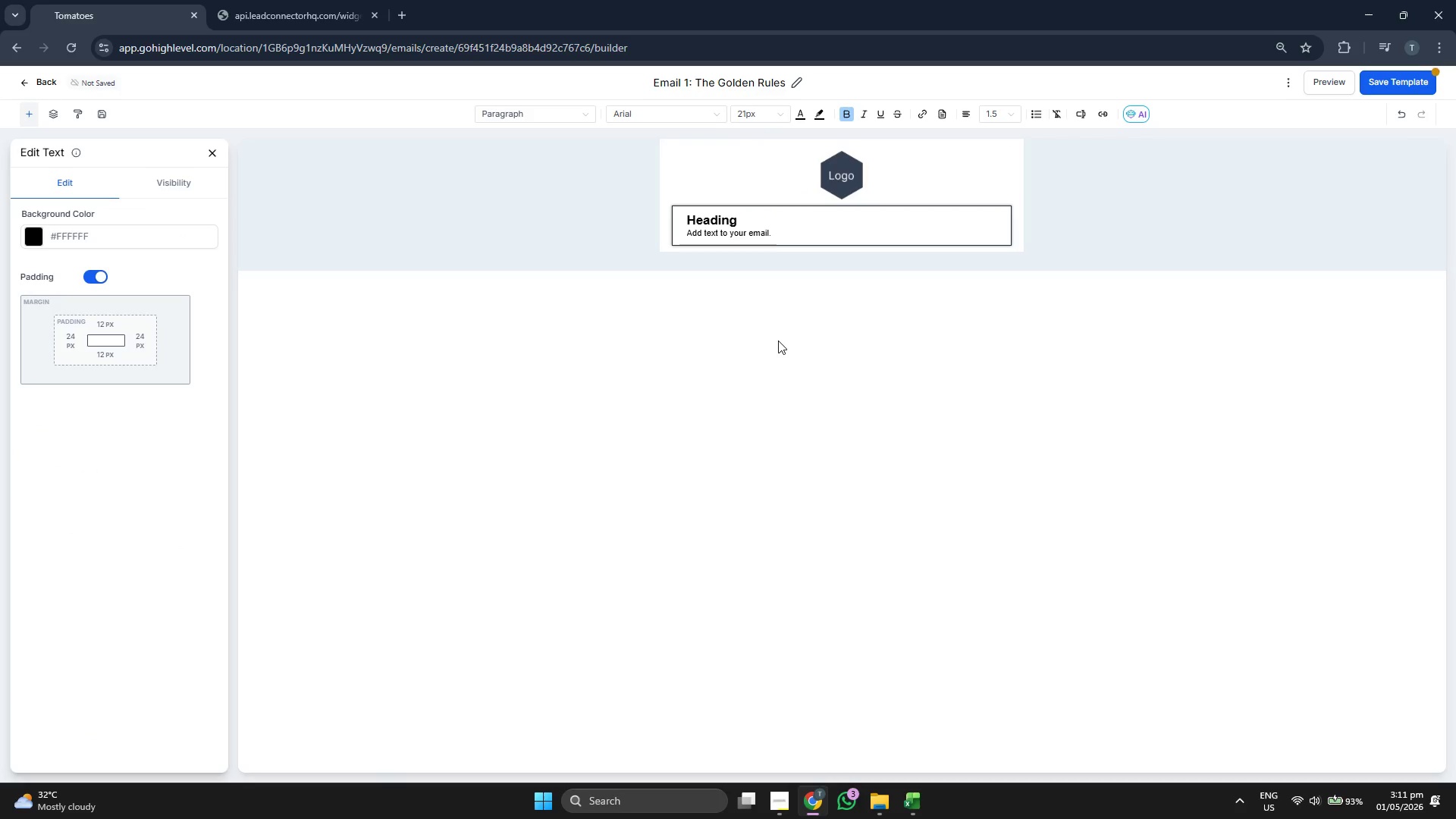 
key(Backspace)
 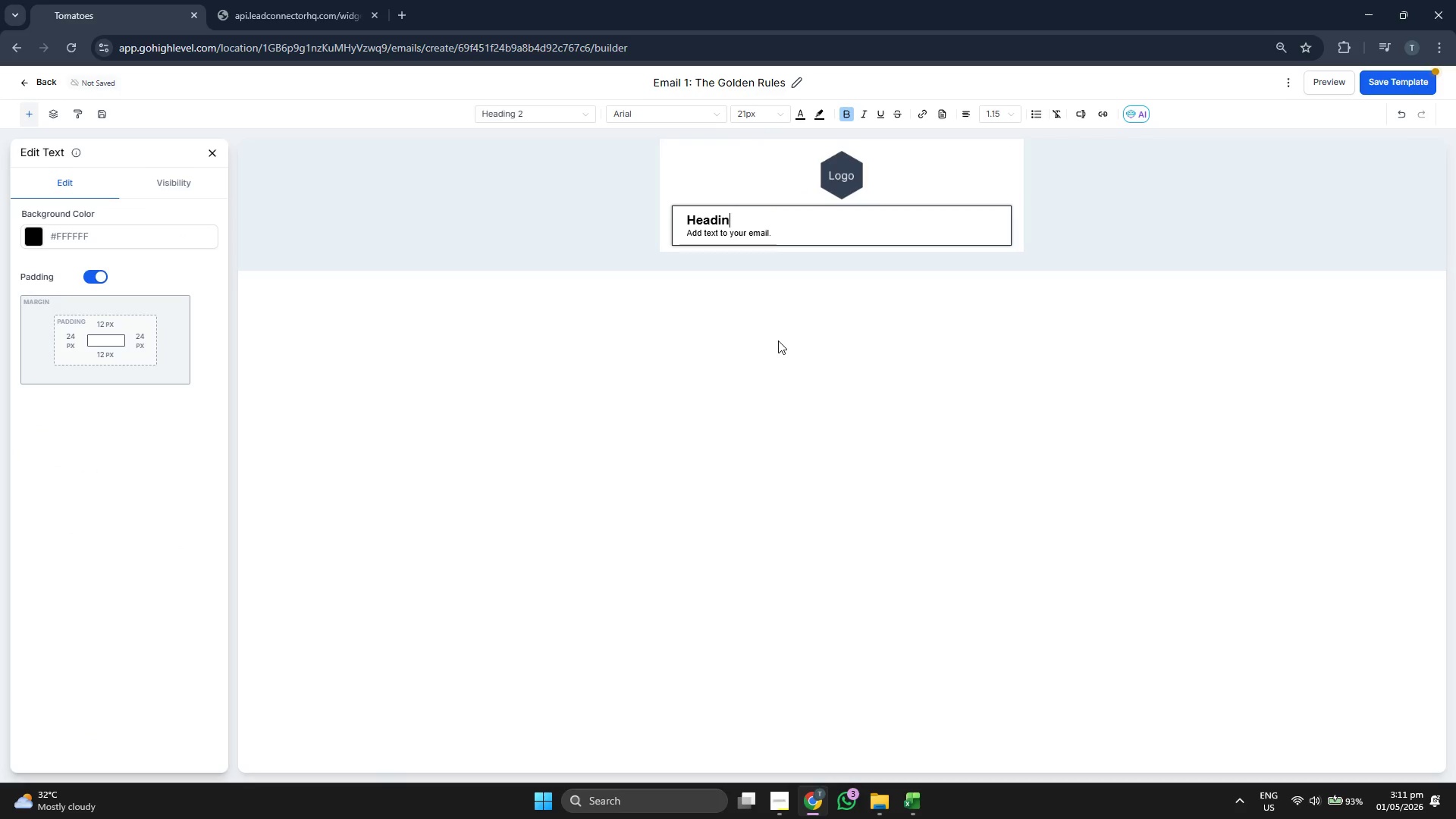 
key(Backspace)
 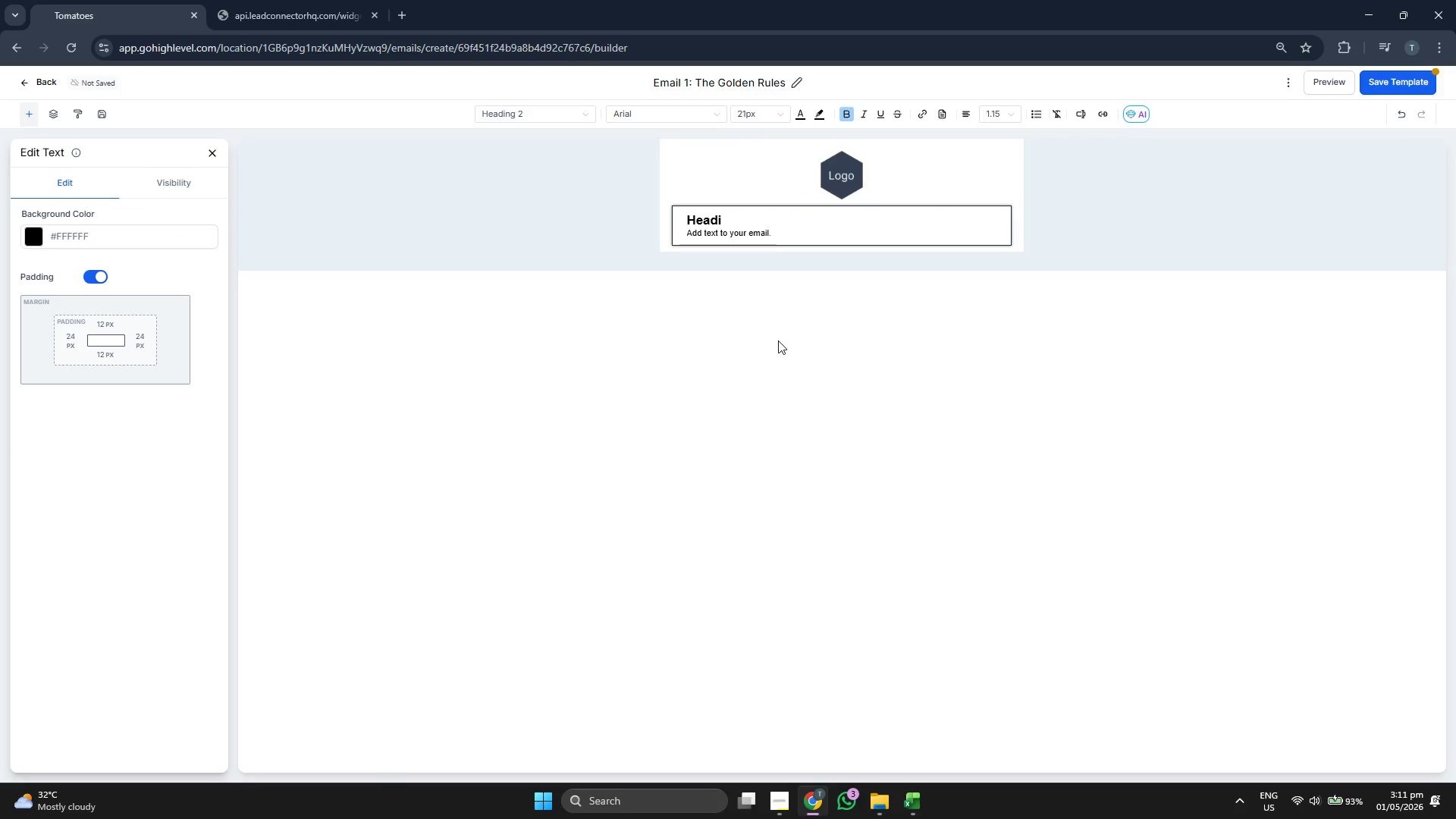 
key(Backspace)
 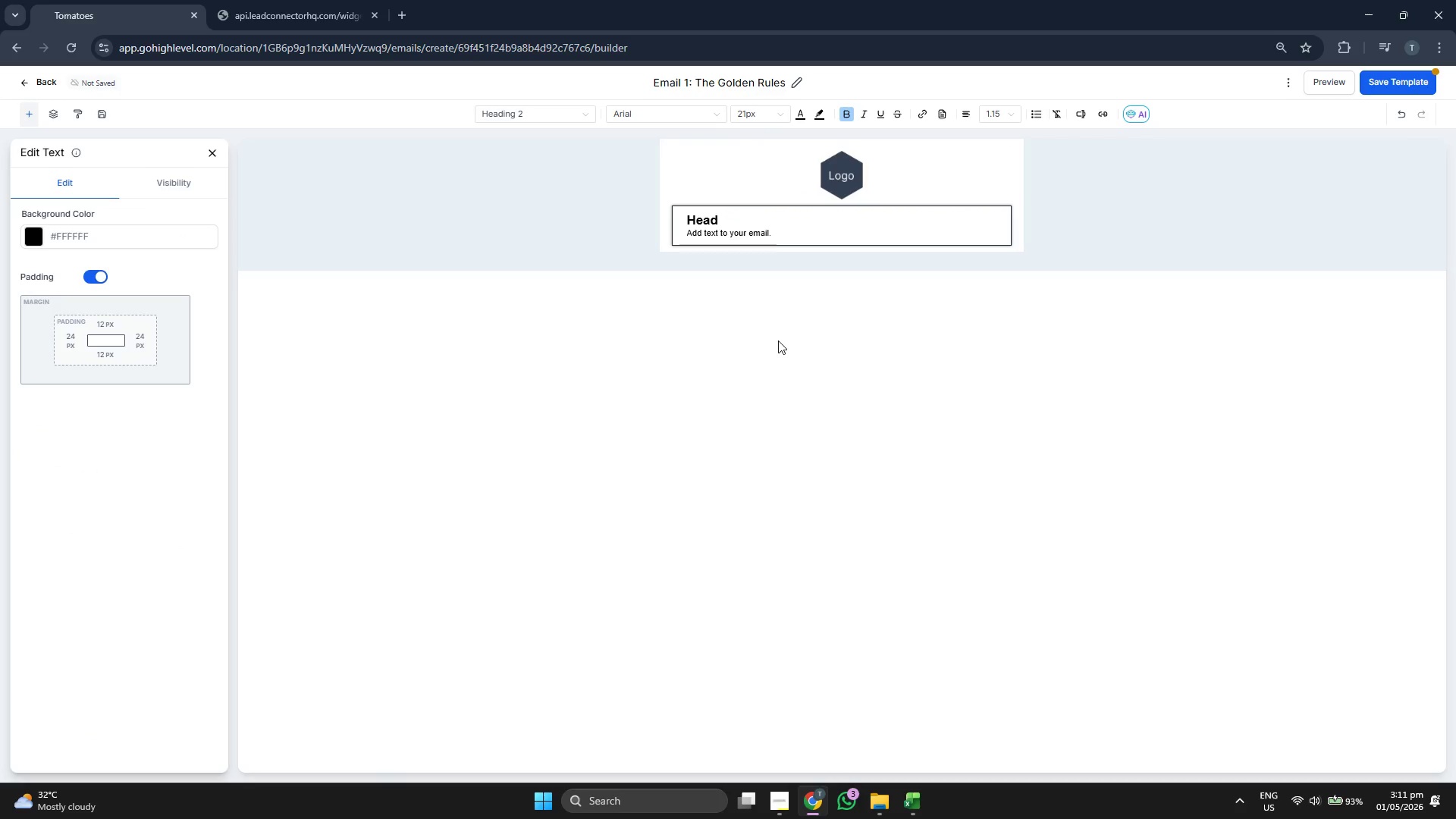 
key(Backspace)
 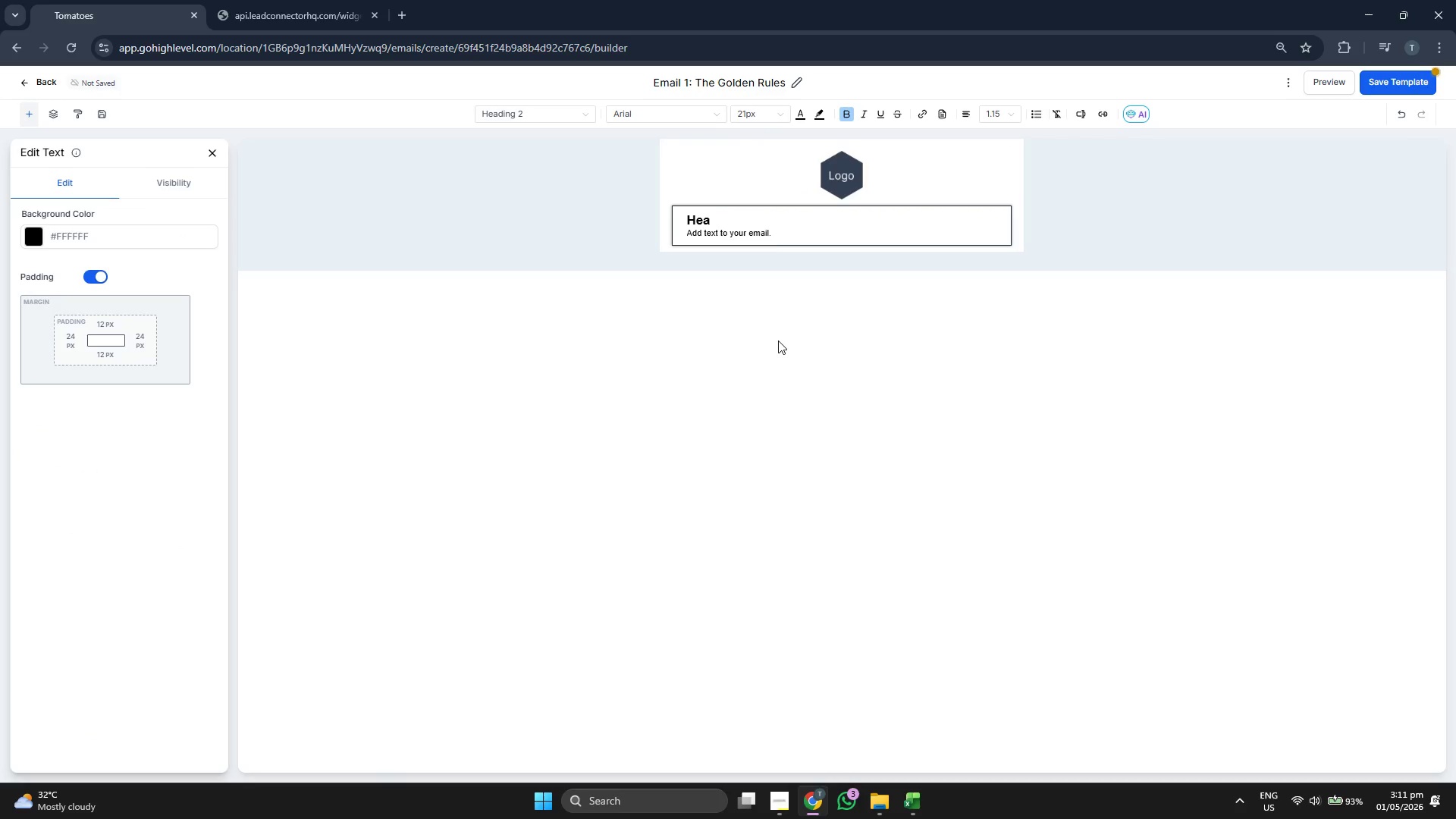 
key(Backspace)
 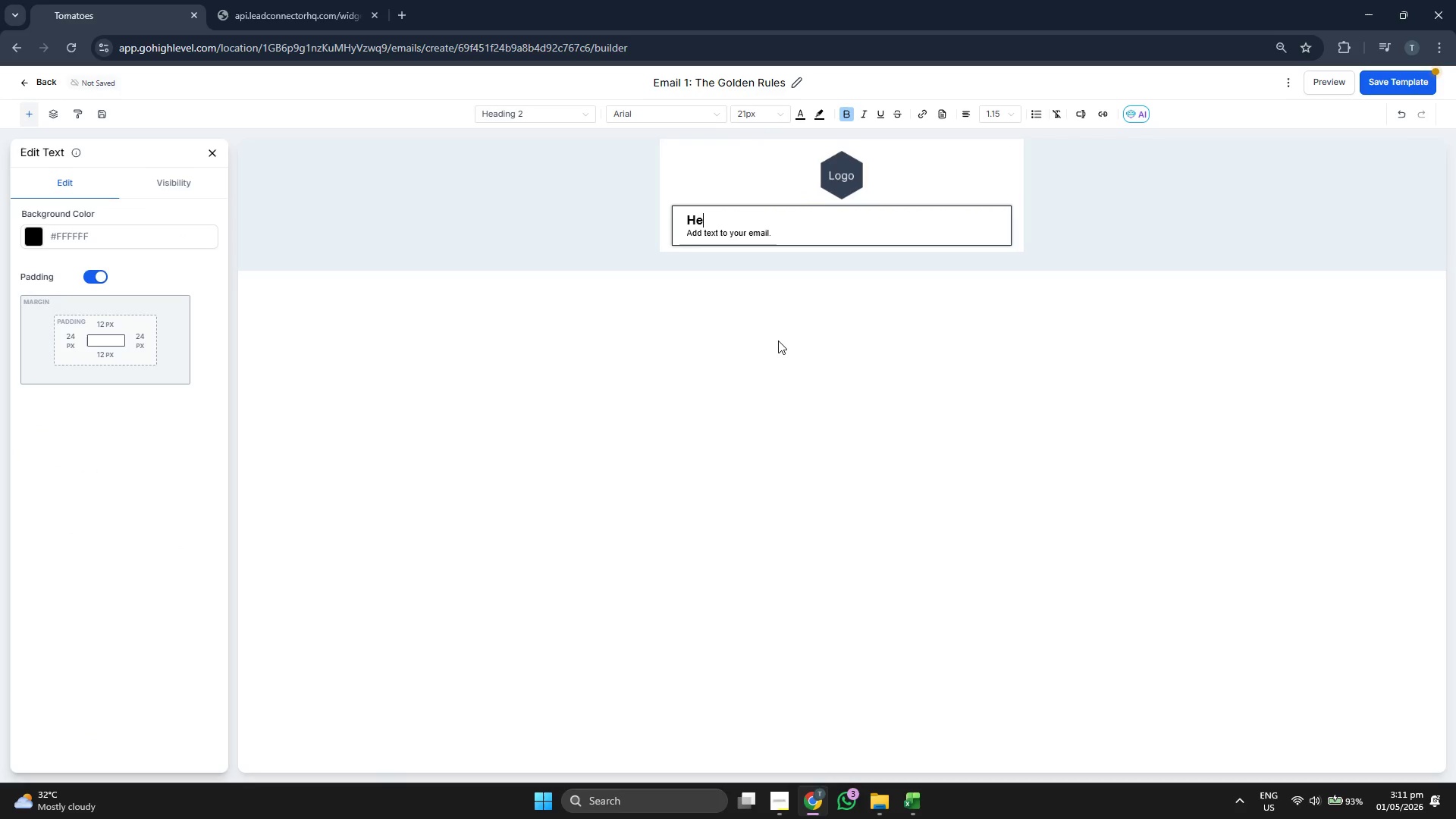 
key(Backspace)
 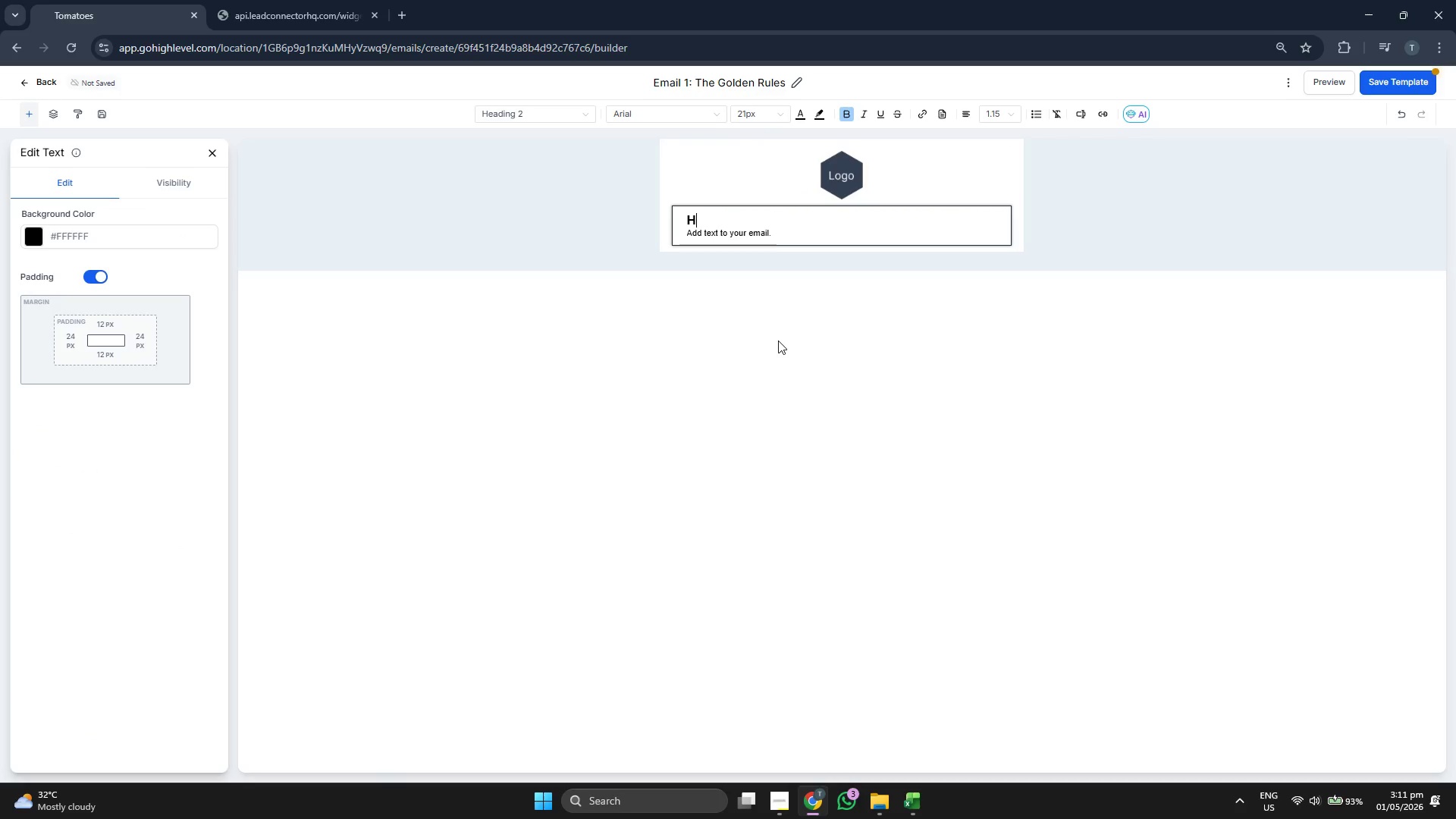 
key(Backspace)
 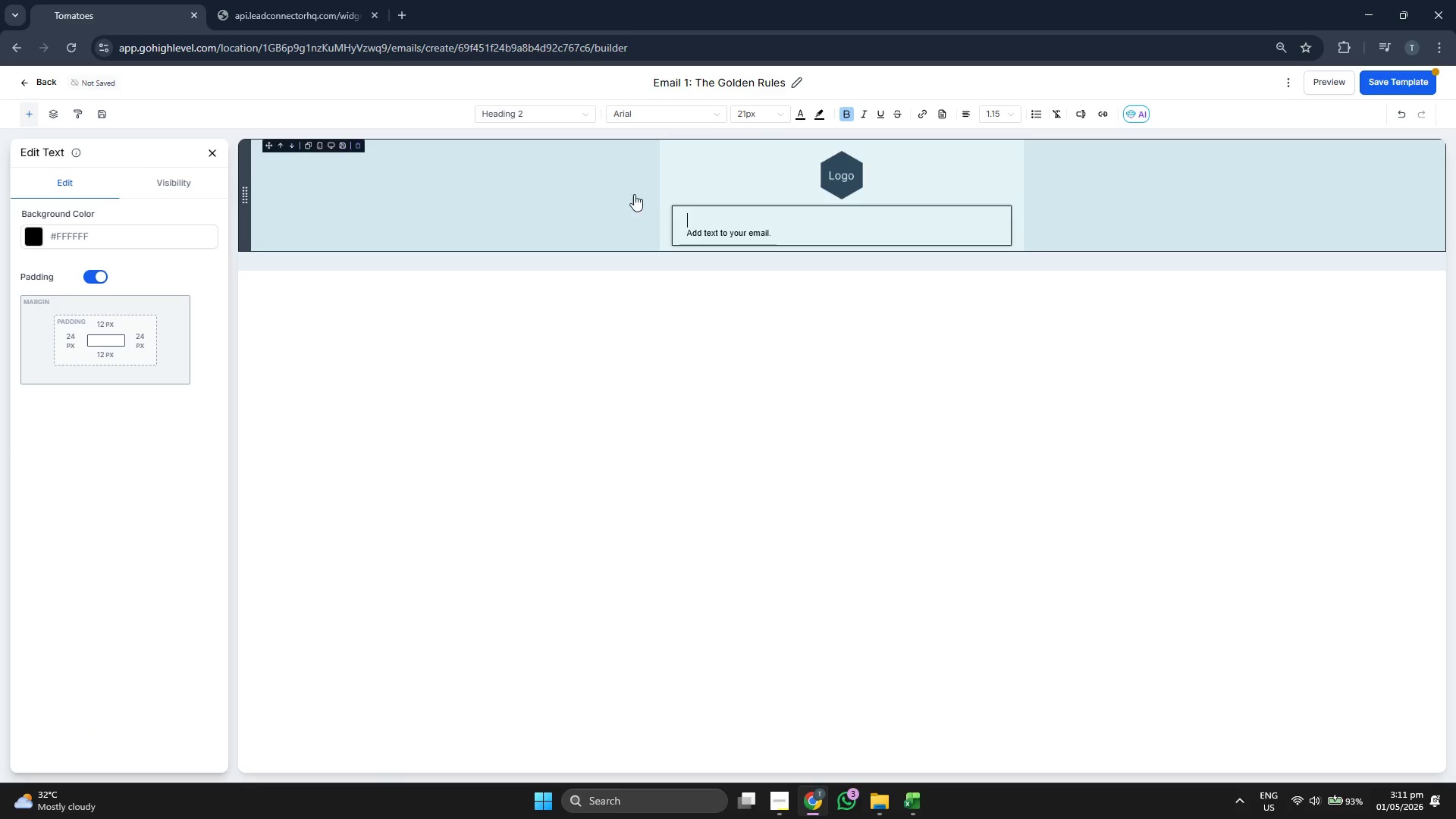 
left_click([598, 190])
 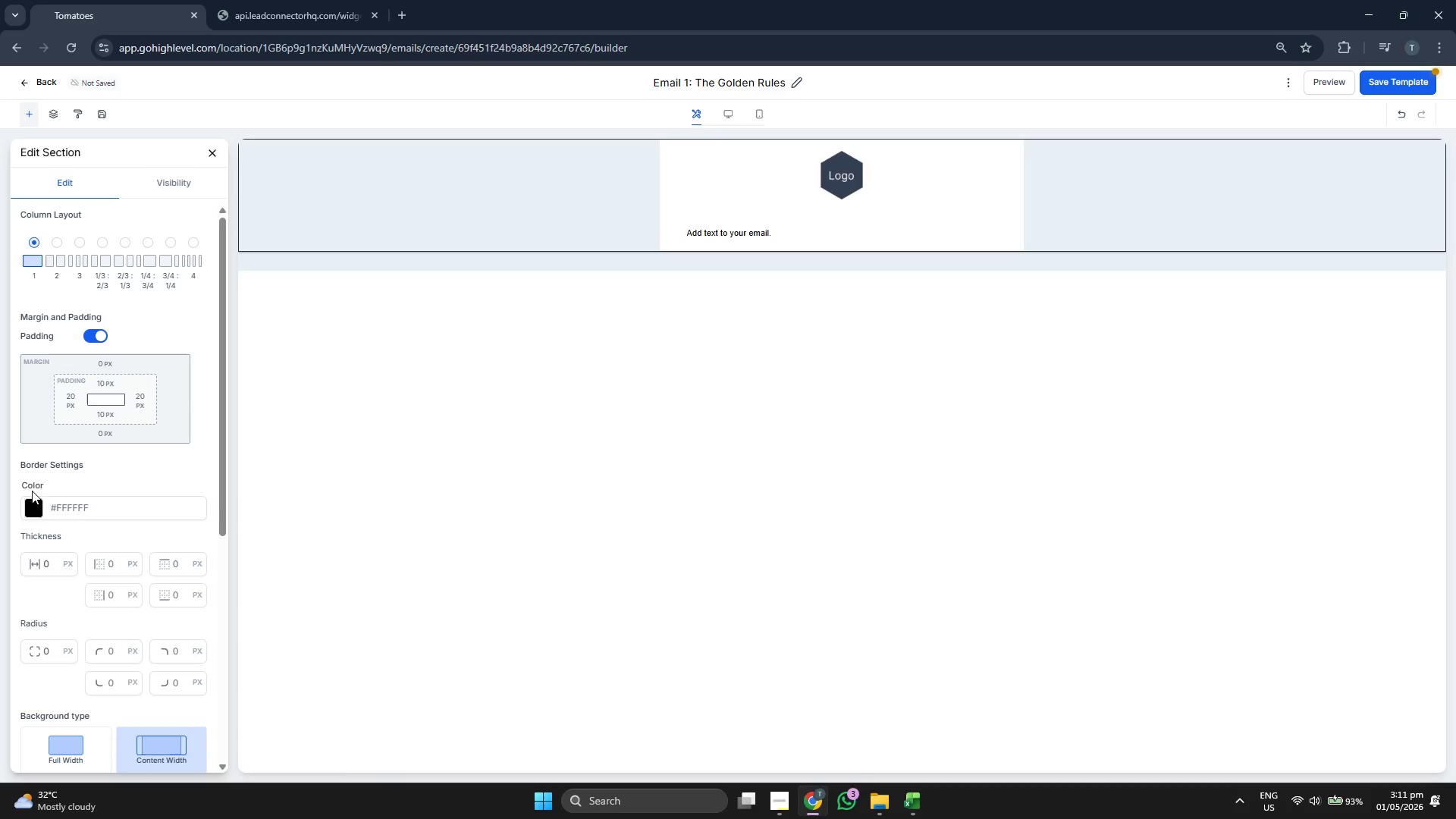 
scroll: coordinate [162, 479], scroll_direction: down, amount: 7.0
 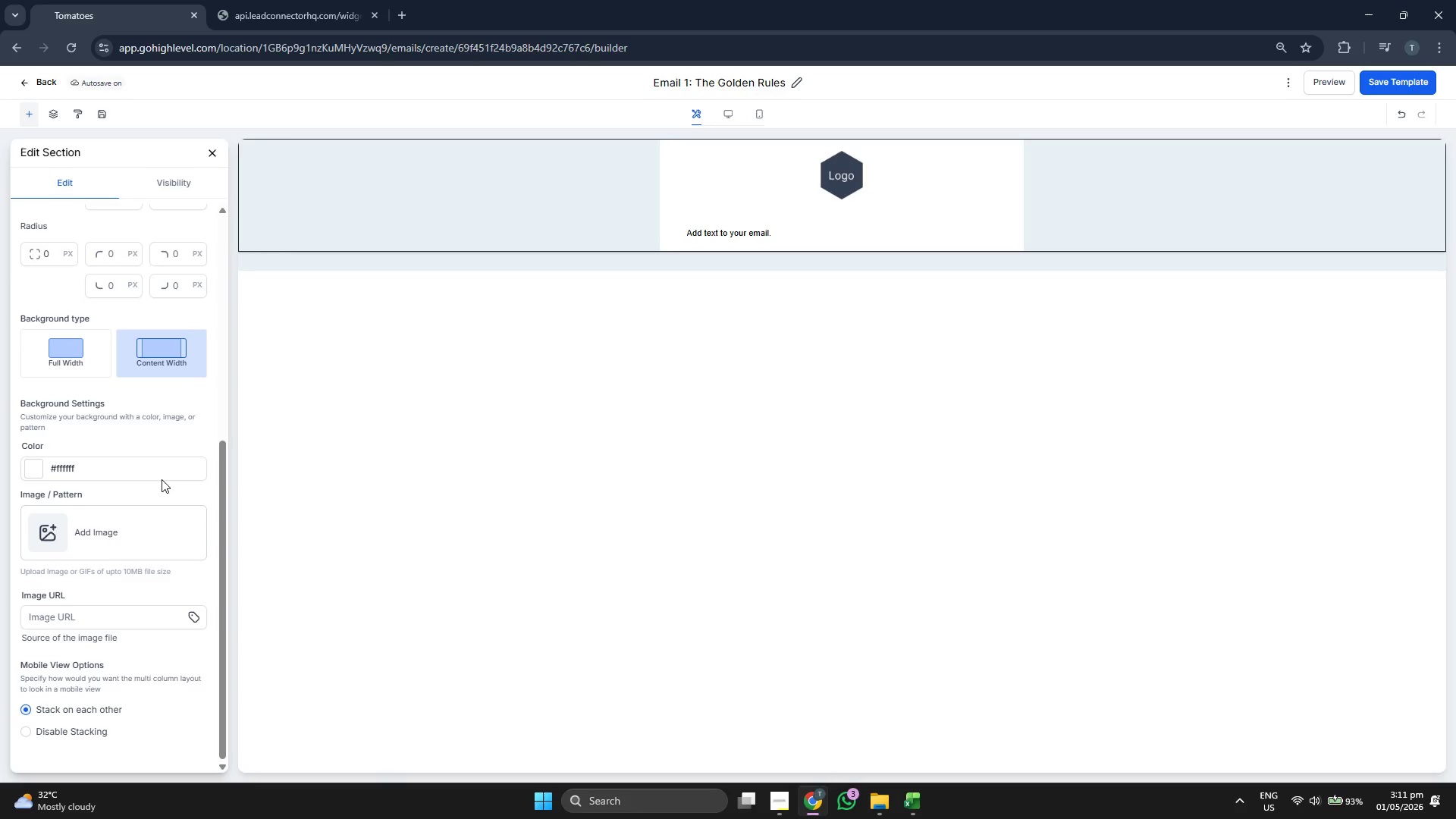 
scroll: coordinate [162, 479], scroll_direction: up, amount: 3.0
 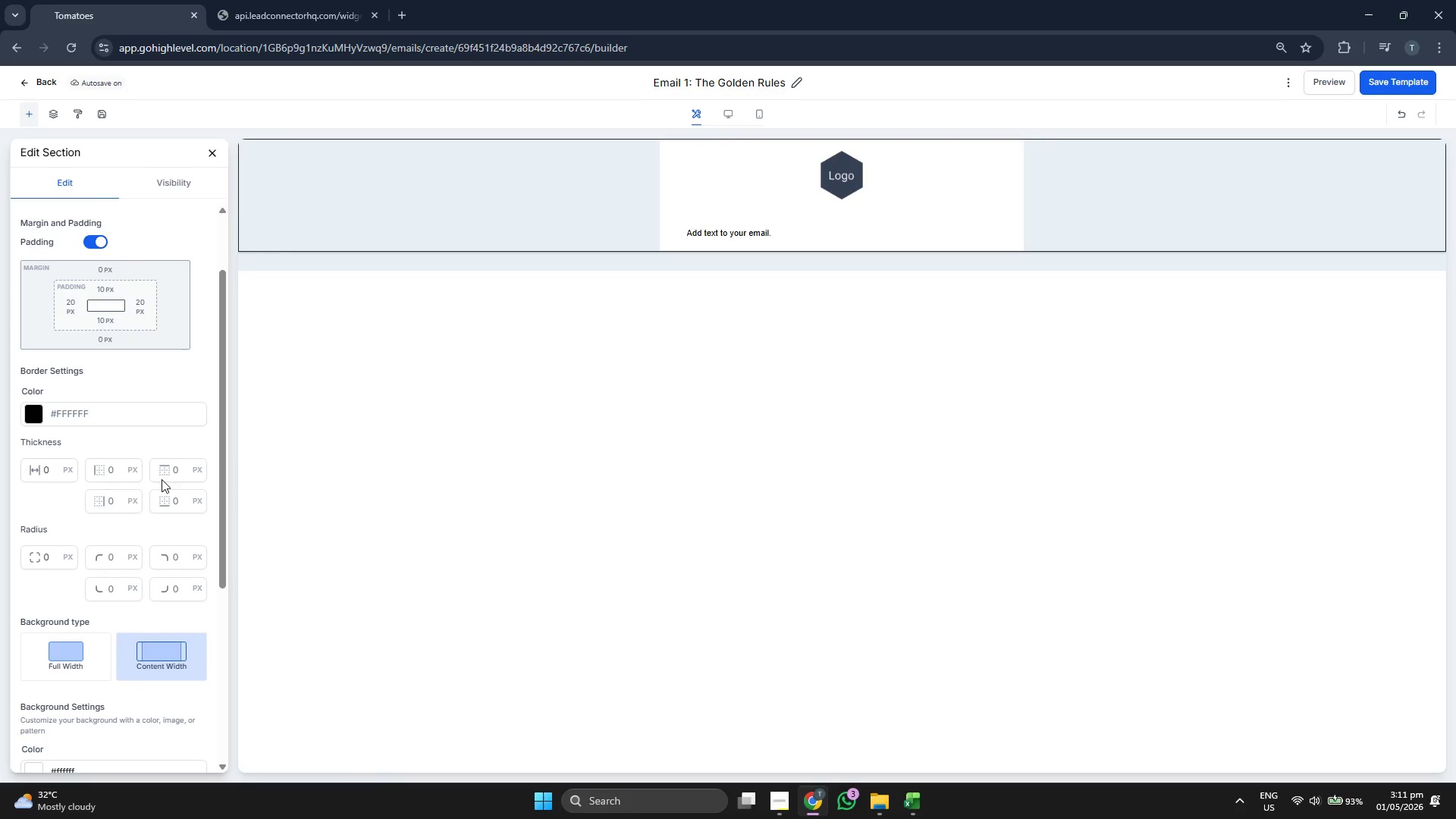 
scroll: coordinate [162, 479], scroll_direction: down, amount: 2.0
 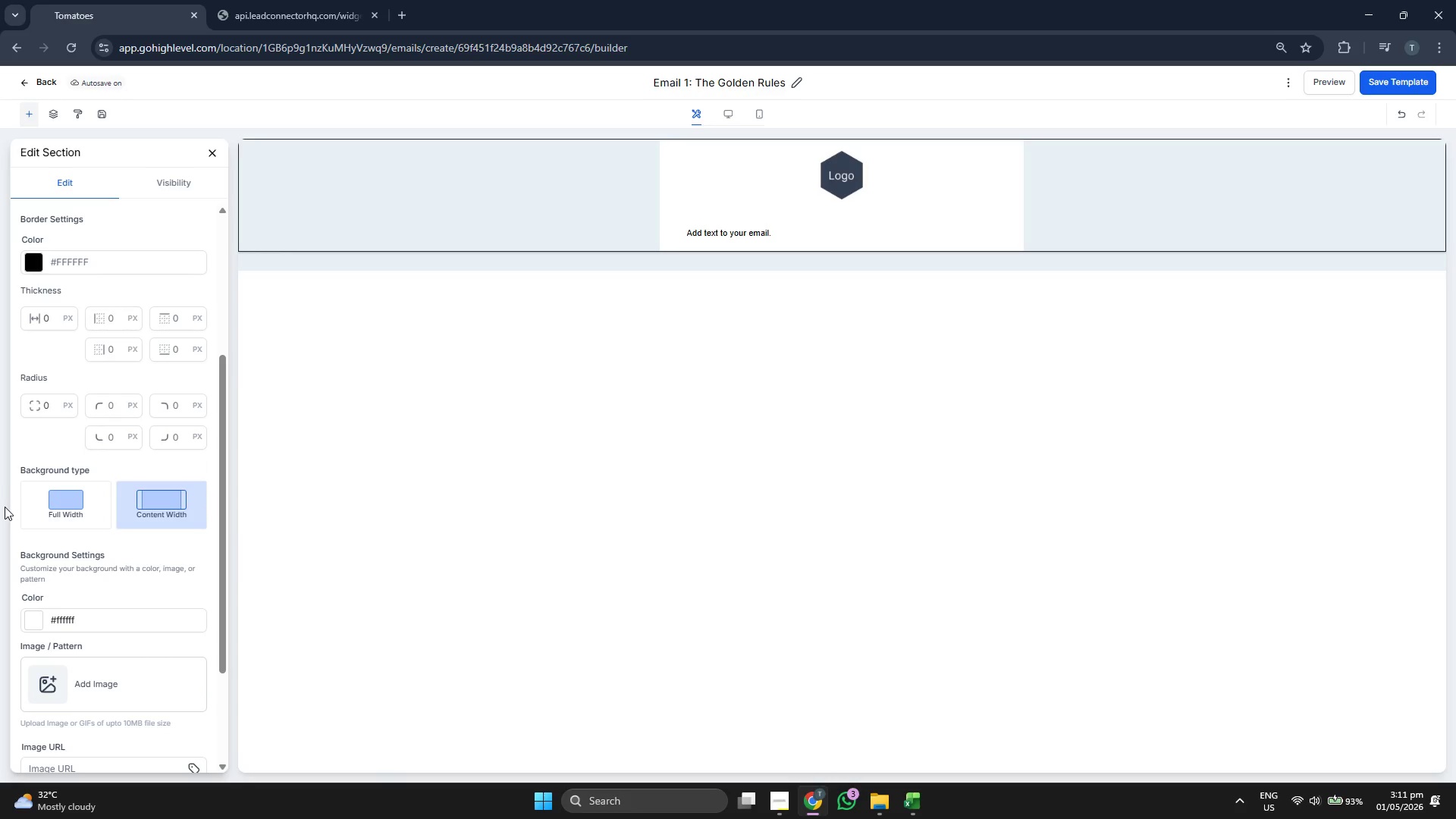 
wait(5.15)
 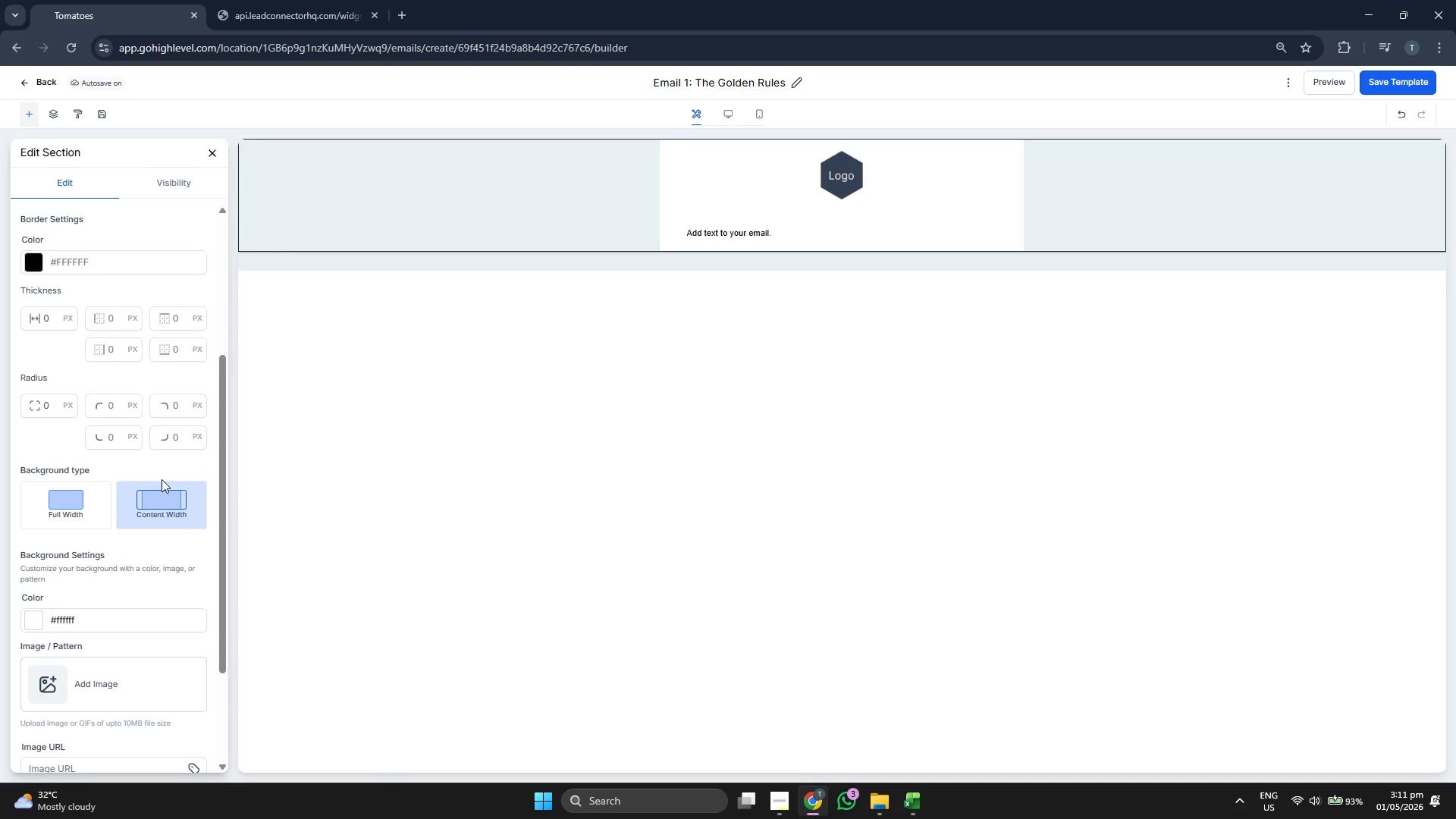 
left_click([33, 622])
 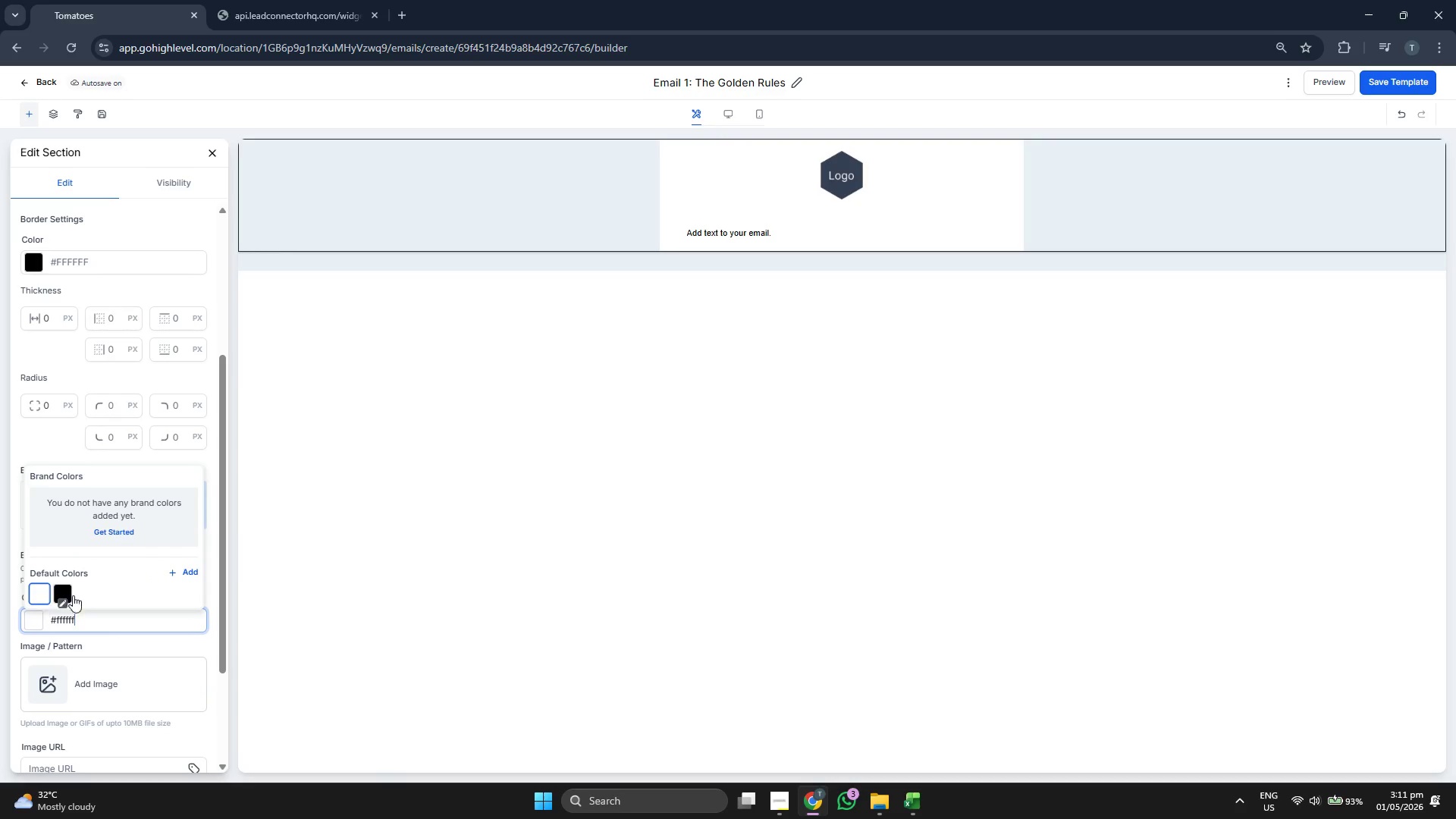 
left_click([190, 573])
 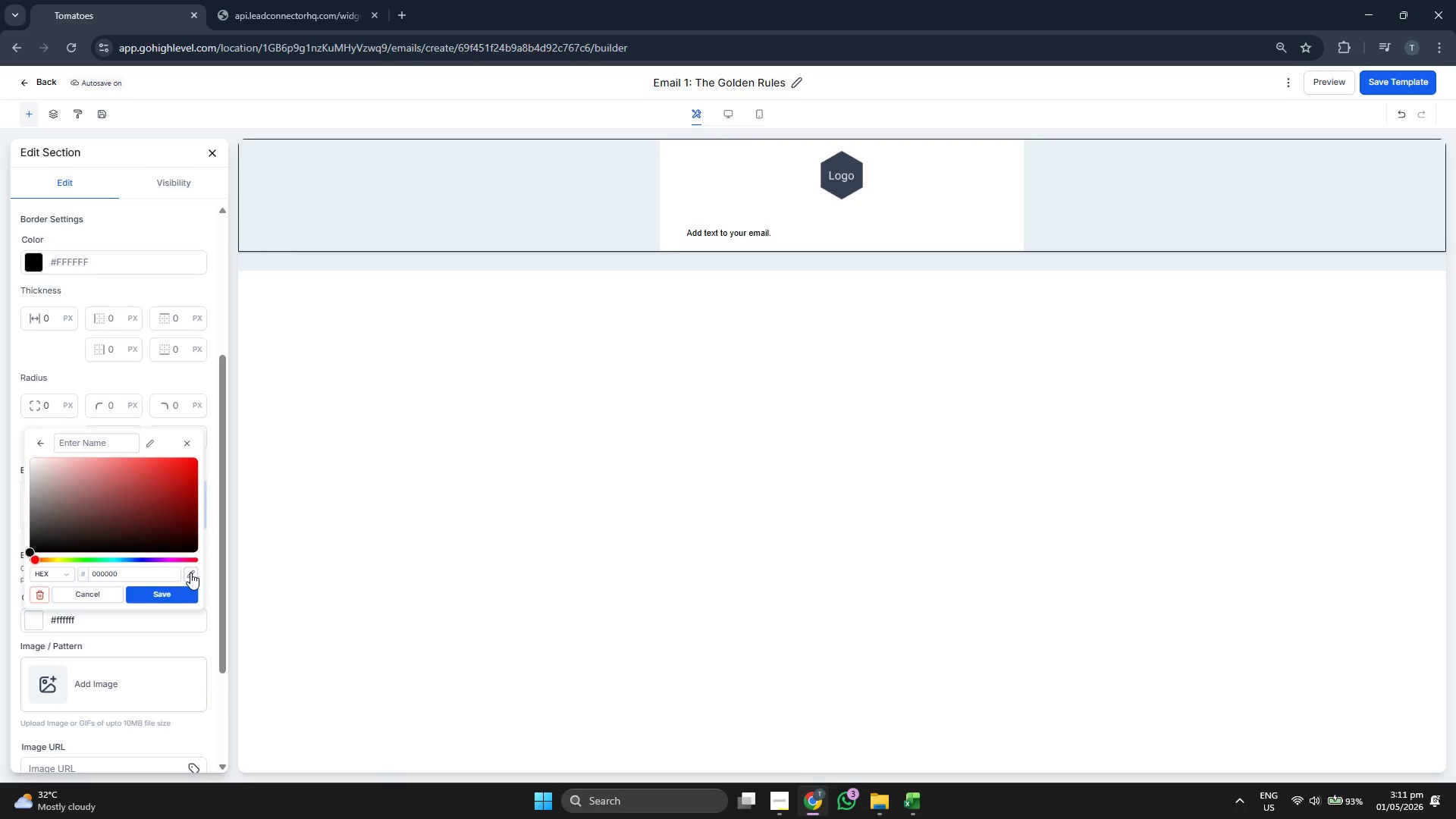 
wait(5.58)
 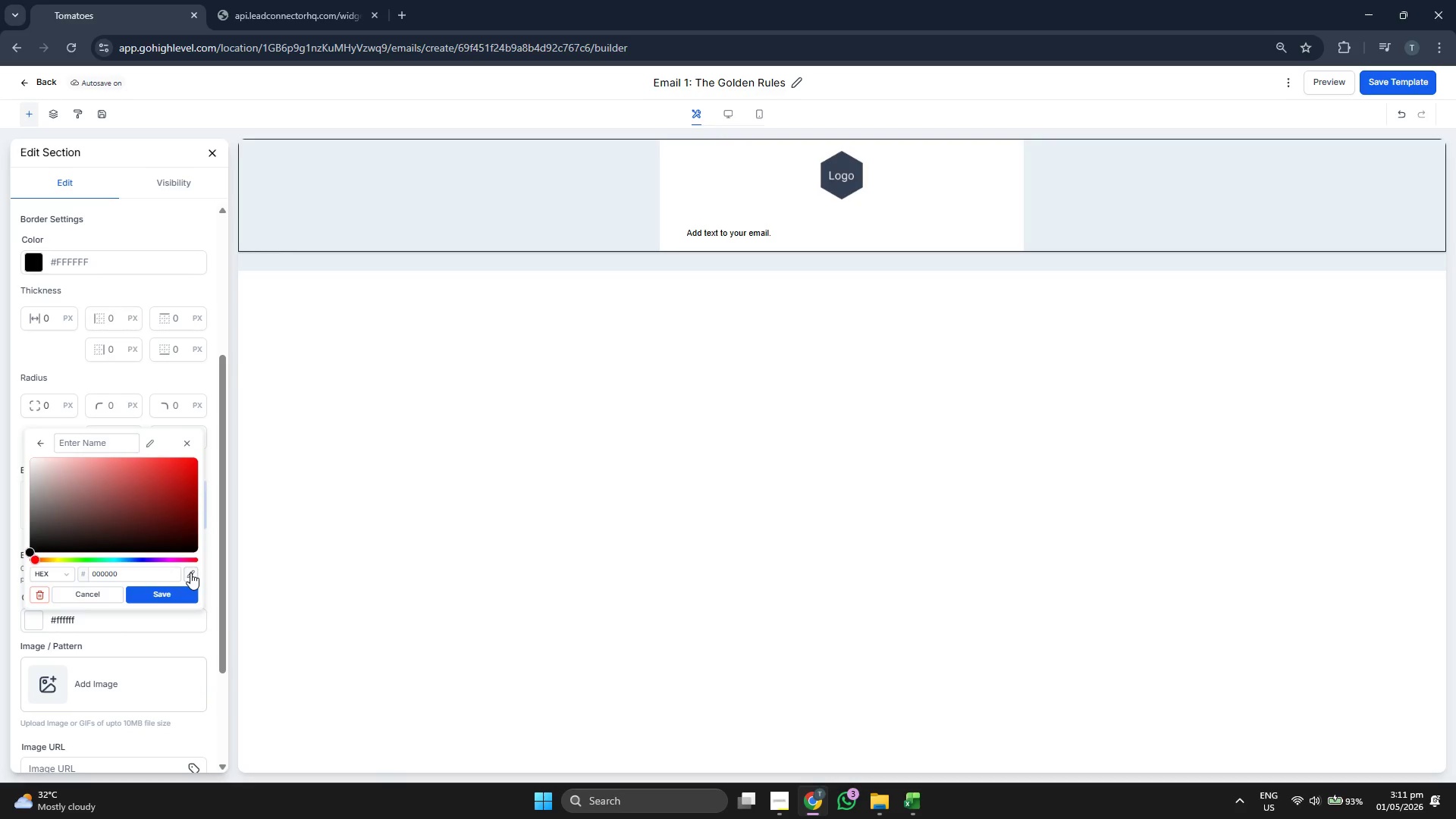 
left_click_drag(start_coordinate=[75, 488], to_coordinate=[75, 473])
 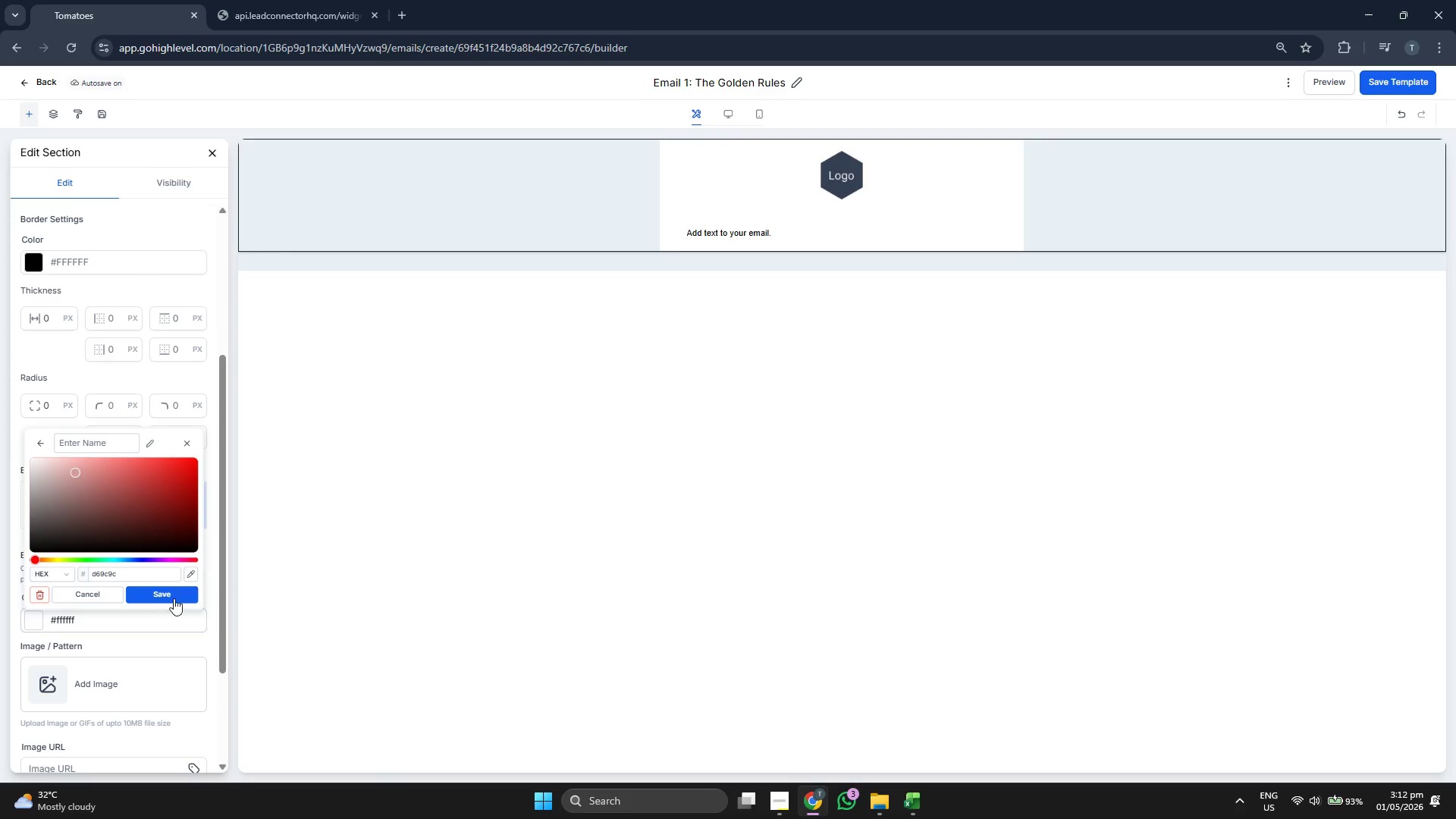 
left_click([174, 598])
 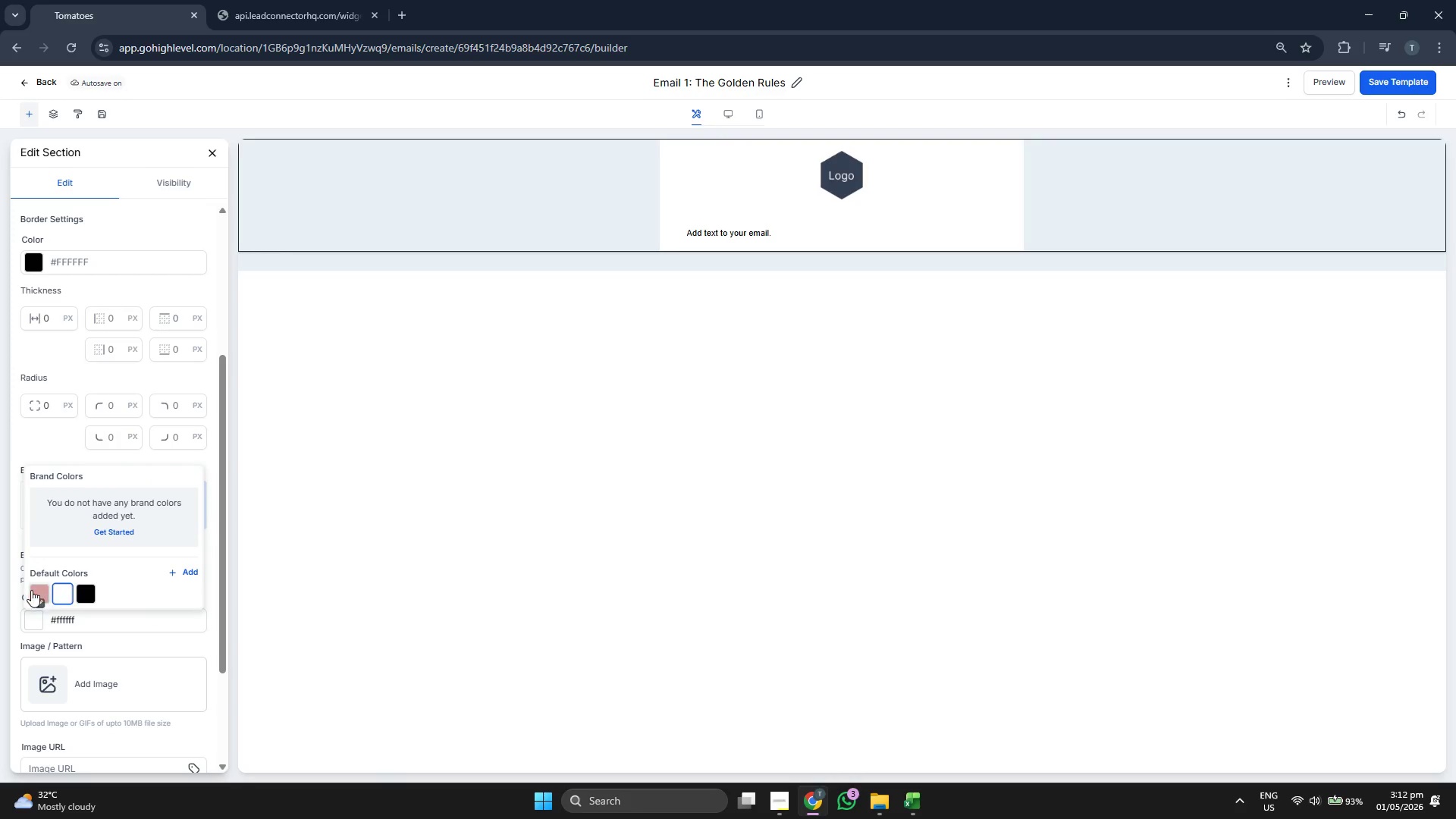 
left_click([36, 588])
 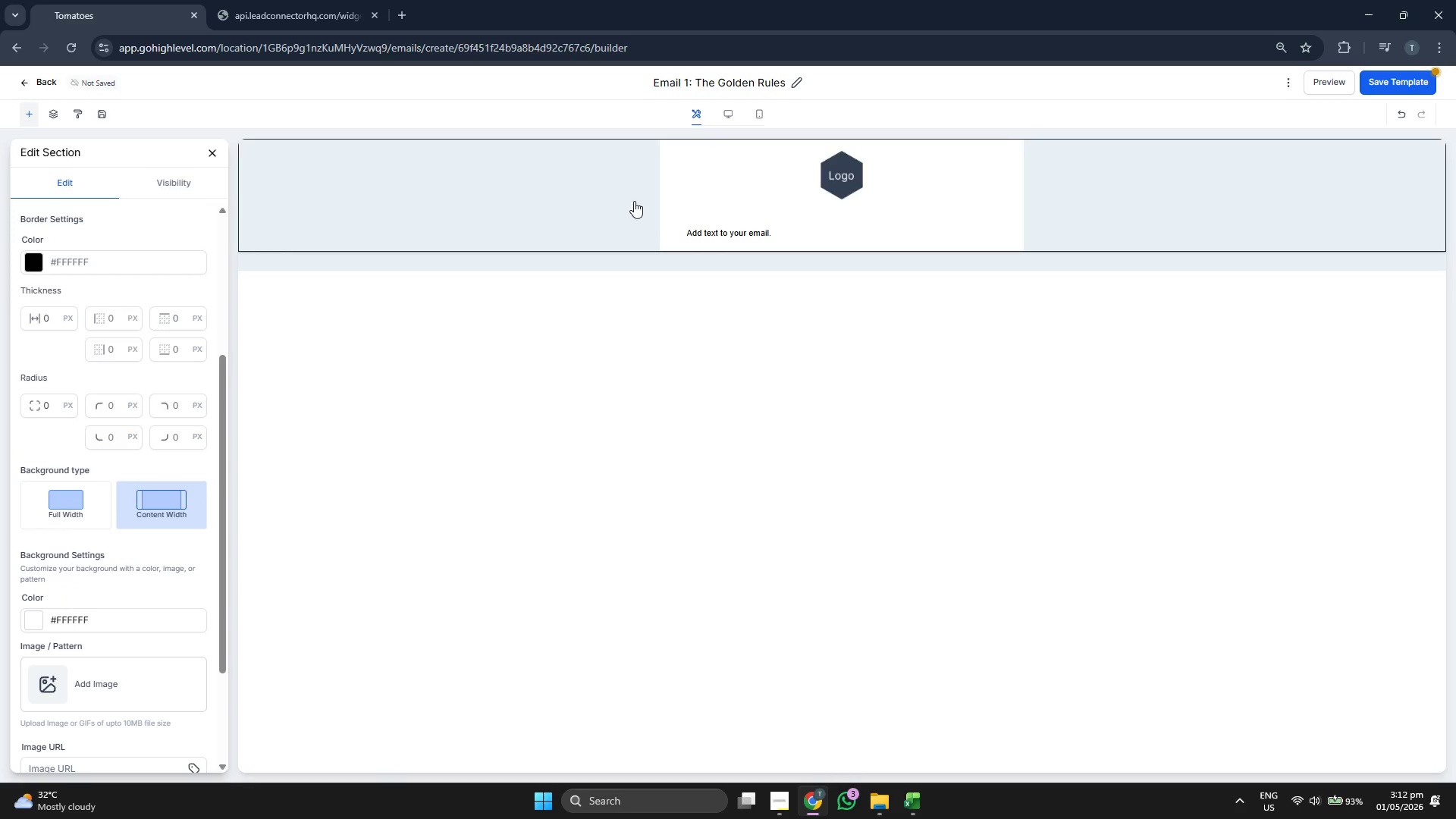 
wait(7.2)
 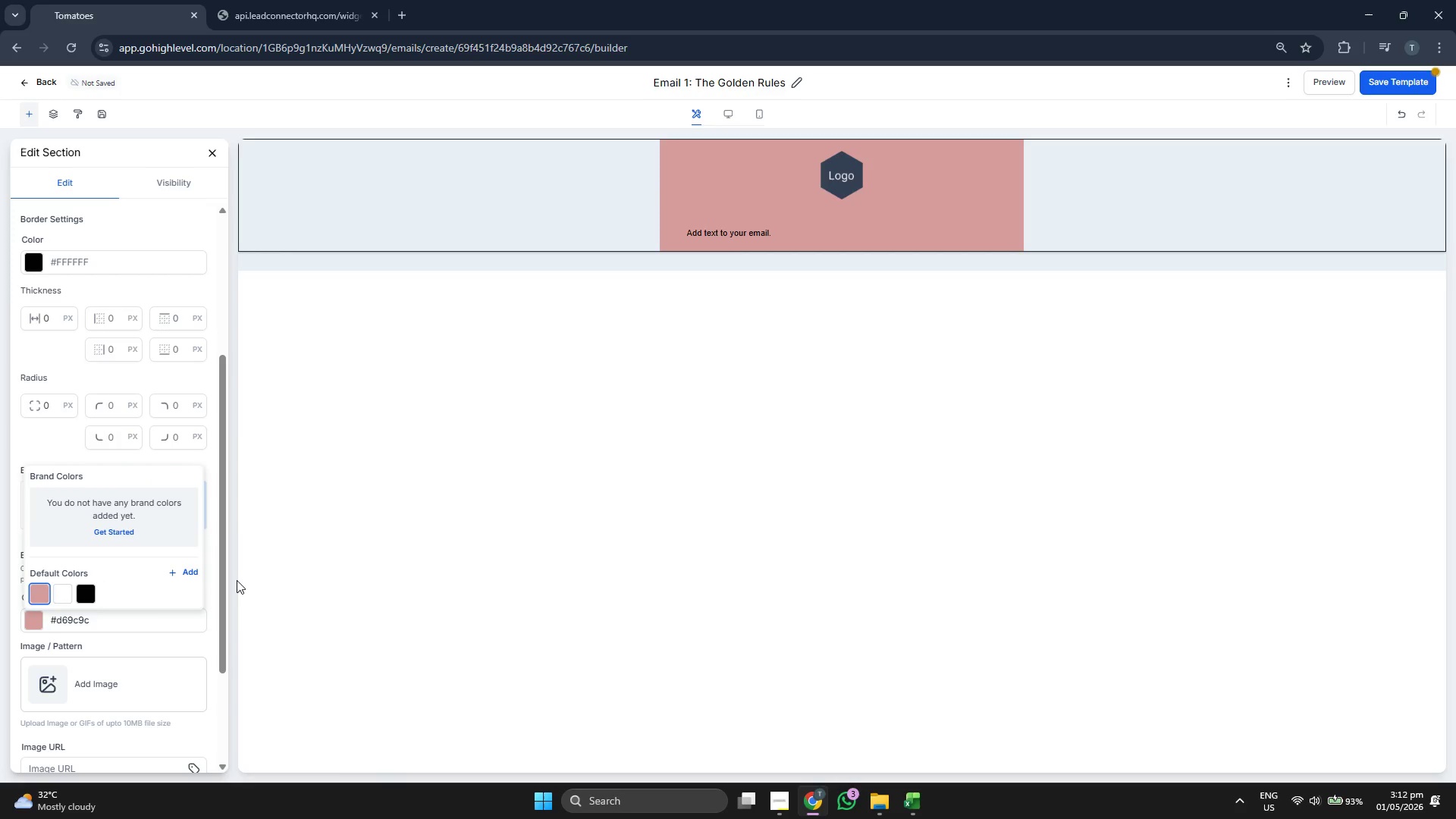 
left_click([764, 218])
 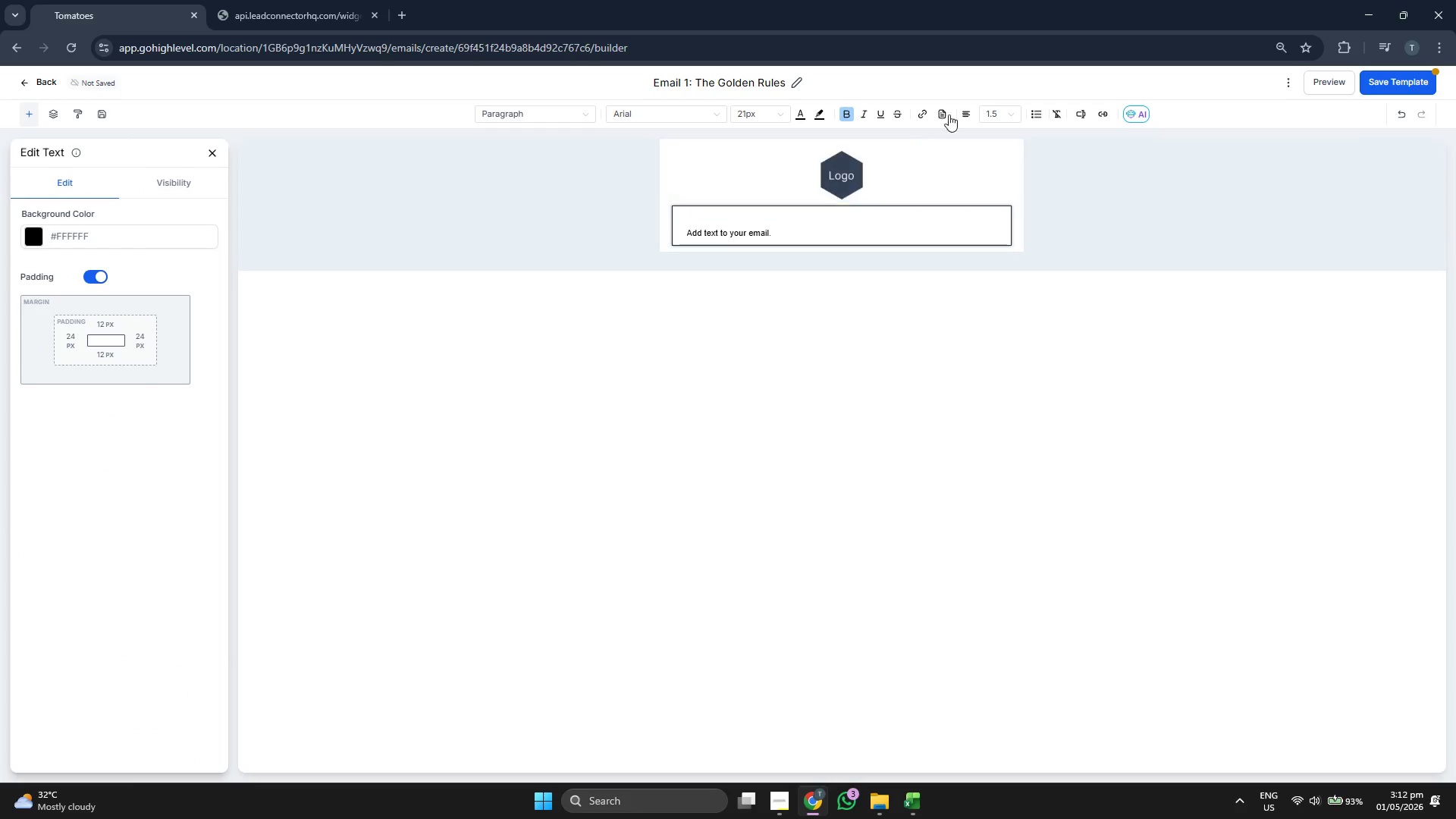 
left_click([1020, 114])
 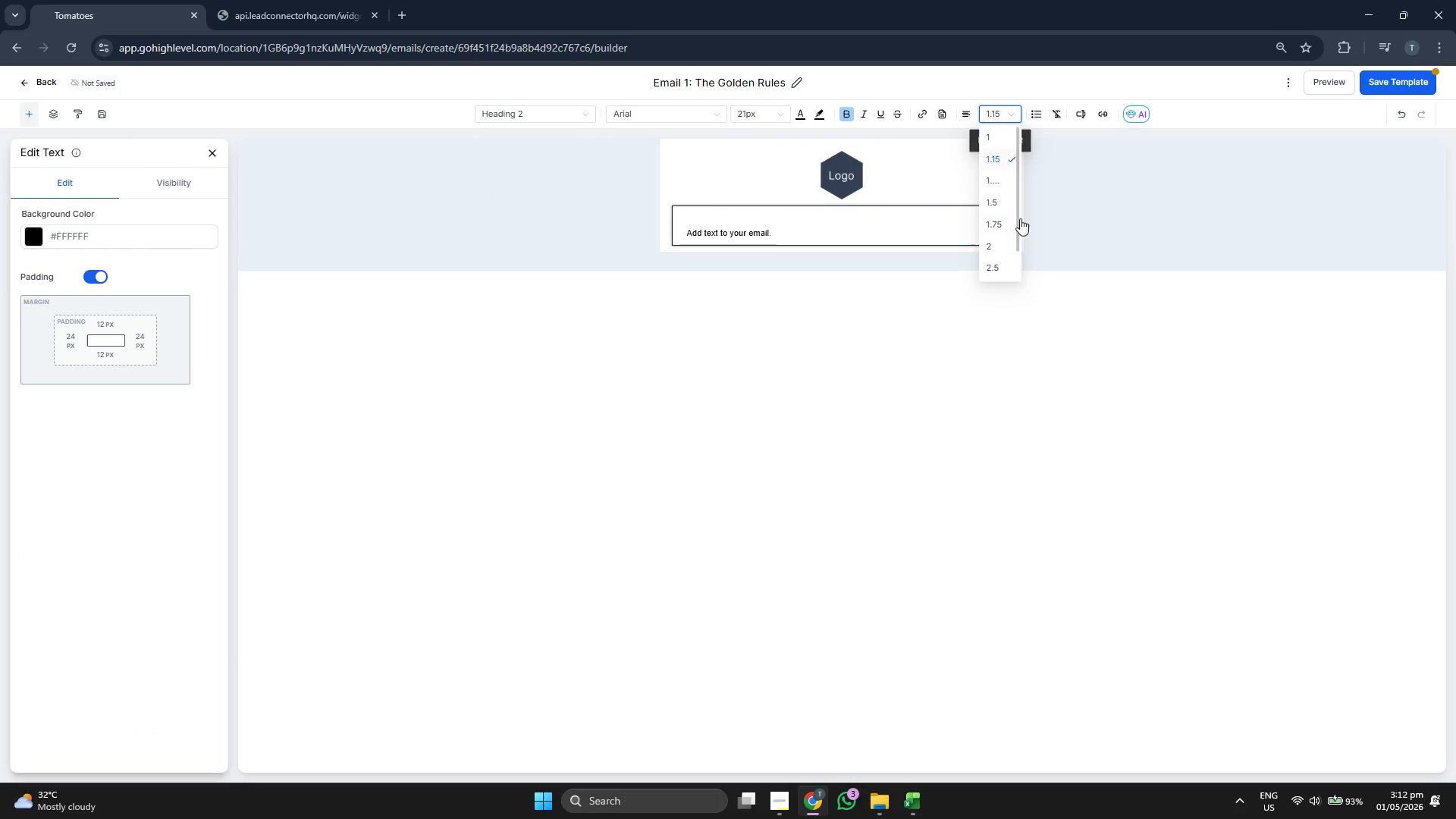 
left_click([1002, 206])
 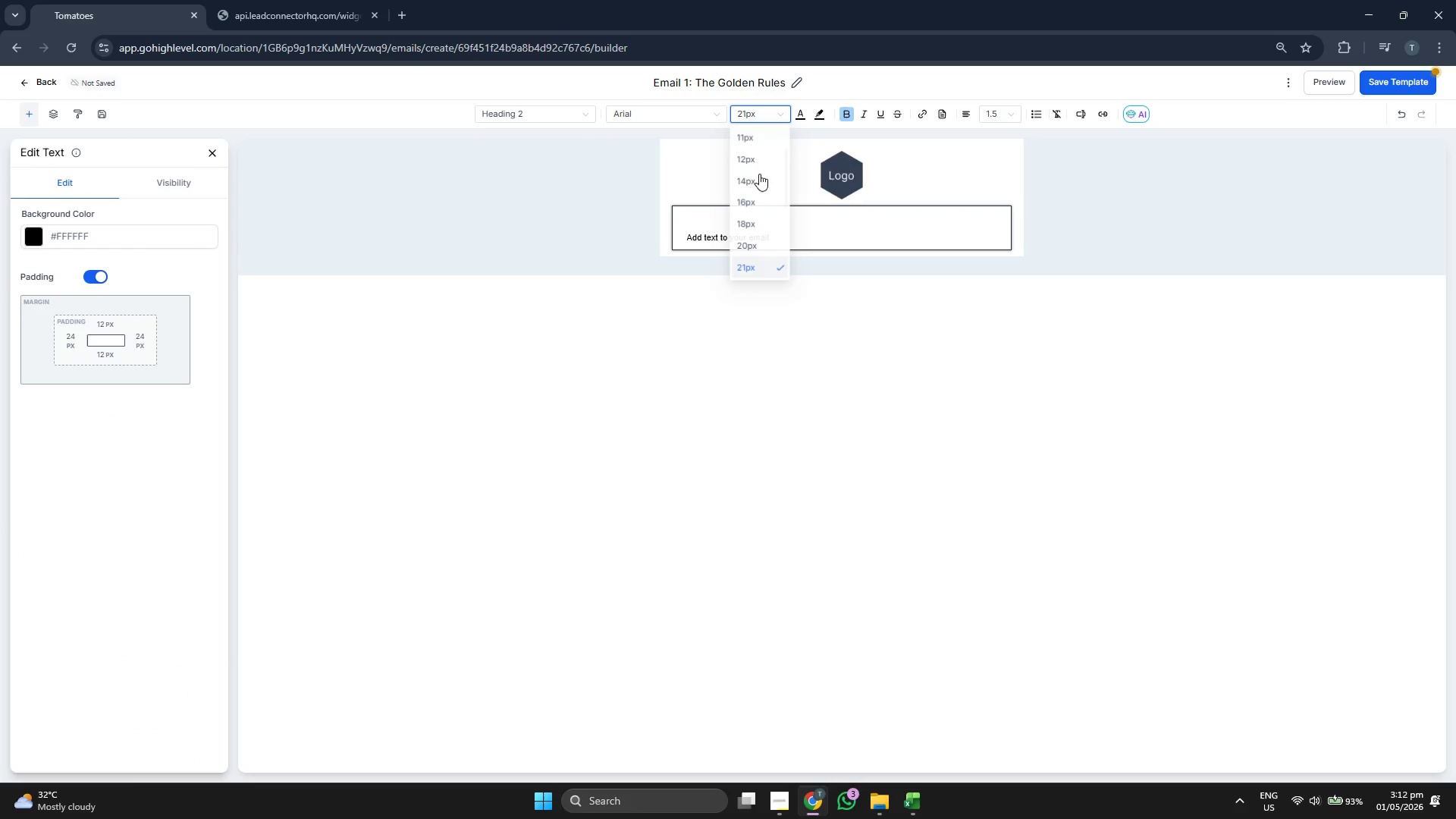 
scroll: coordinate [752, 191], scroll_direction: down, amount: 1.0
 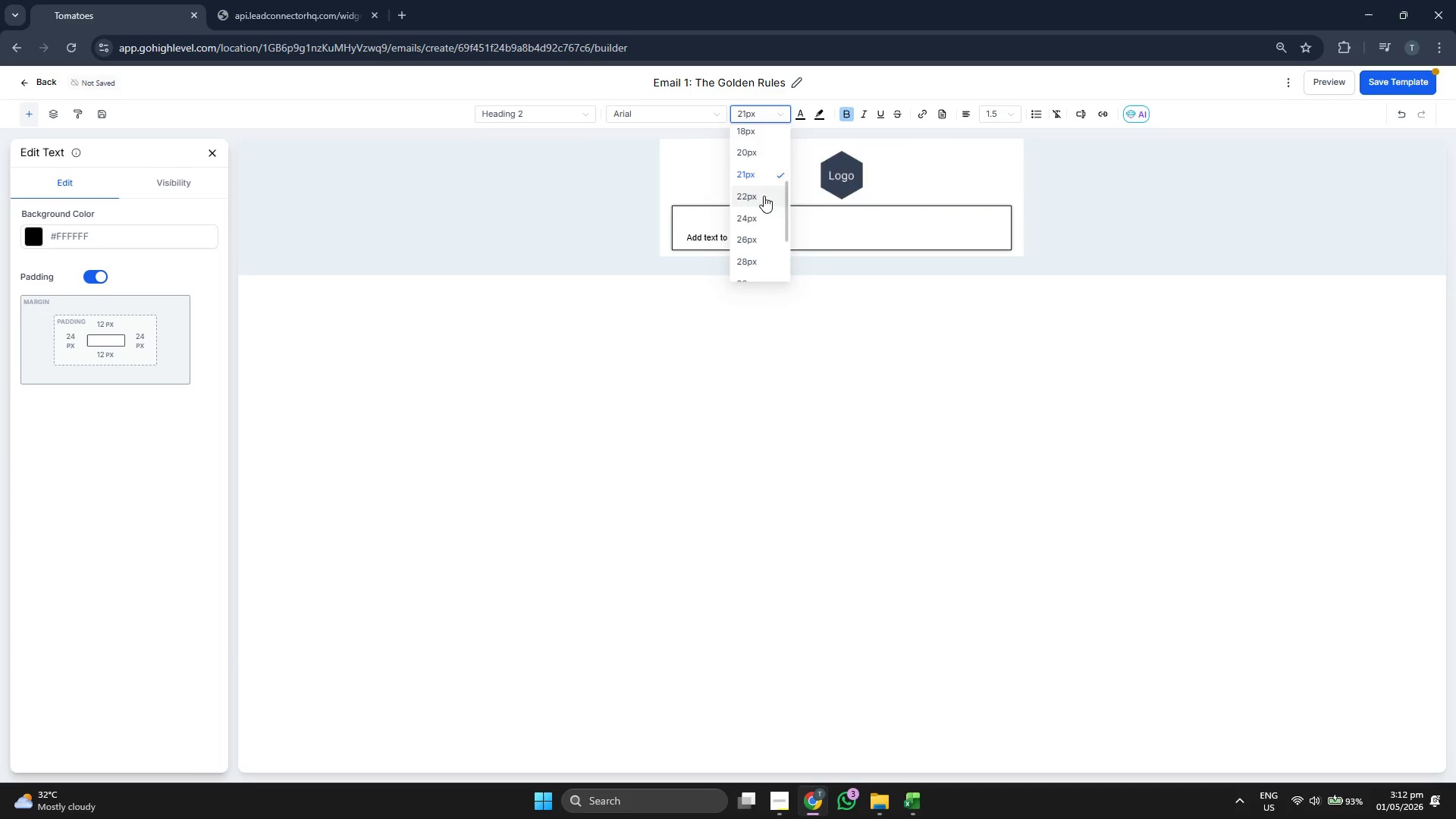 
double_click([666, 115])
 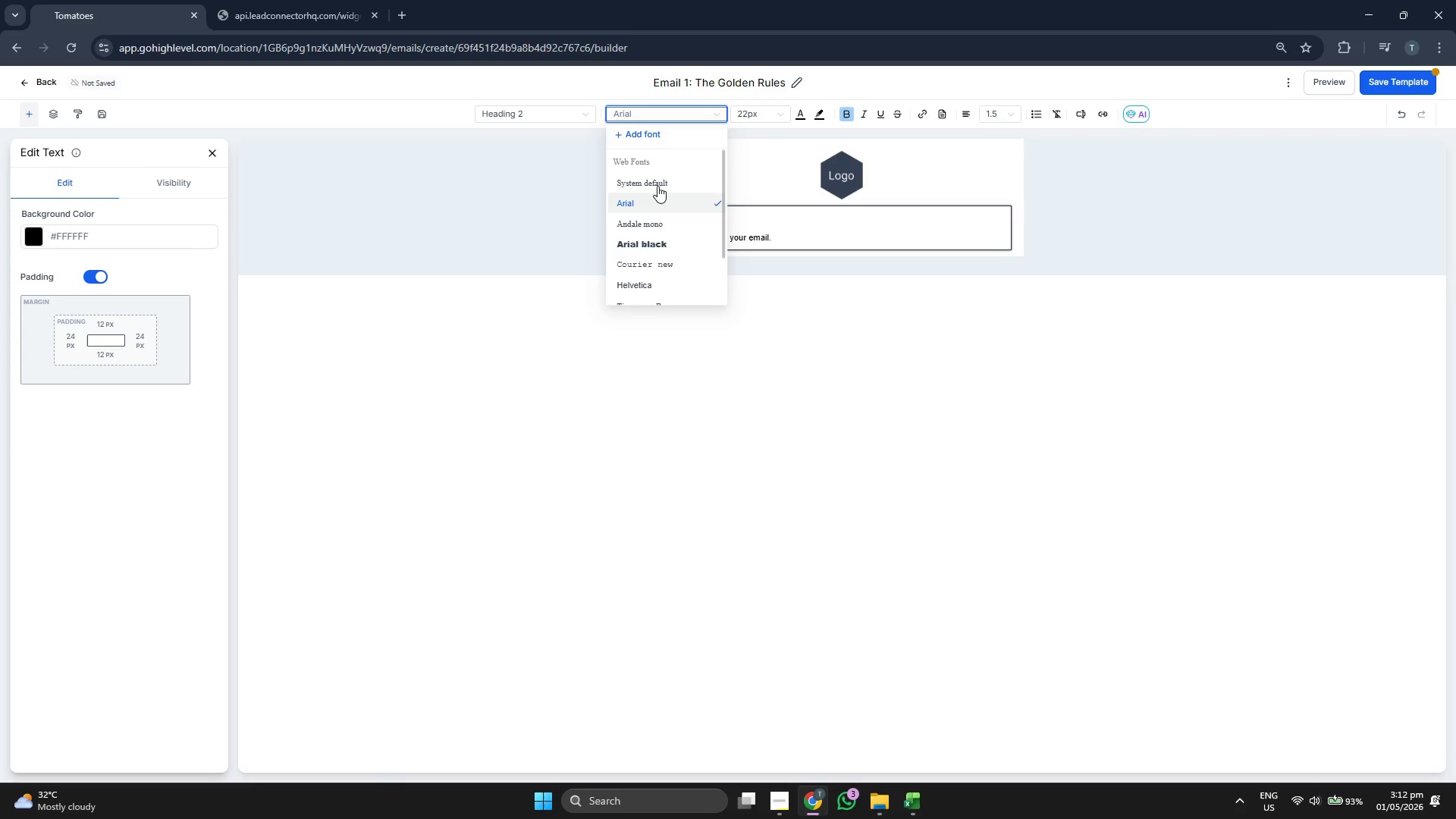 
left_click([649, 136])
 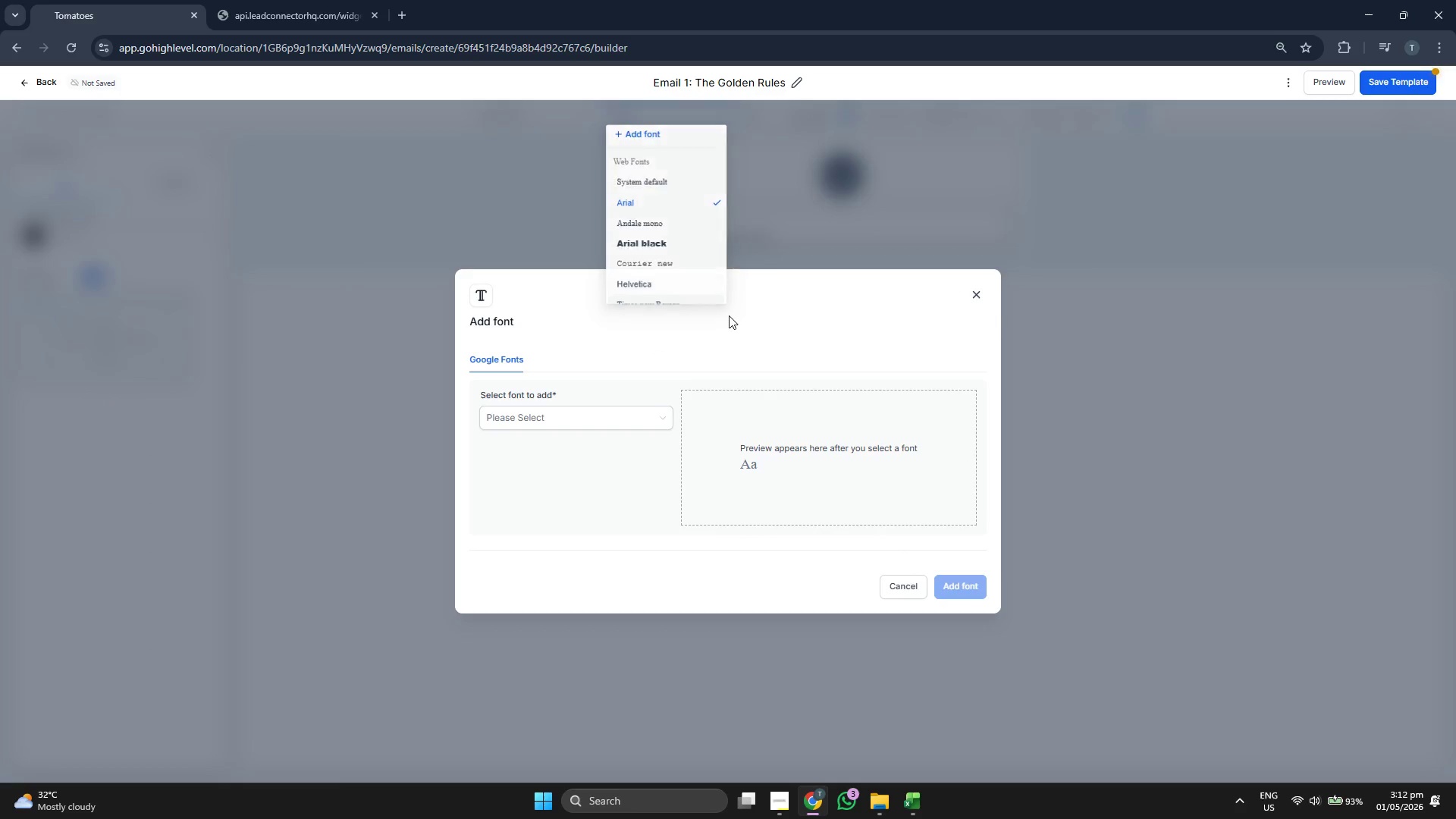 
double_click([589, 417])
 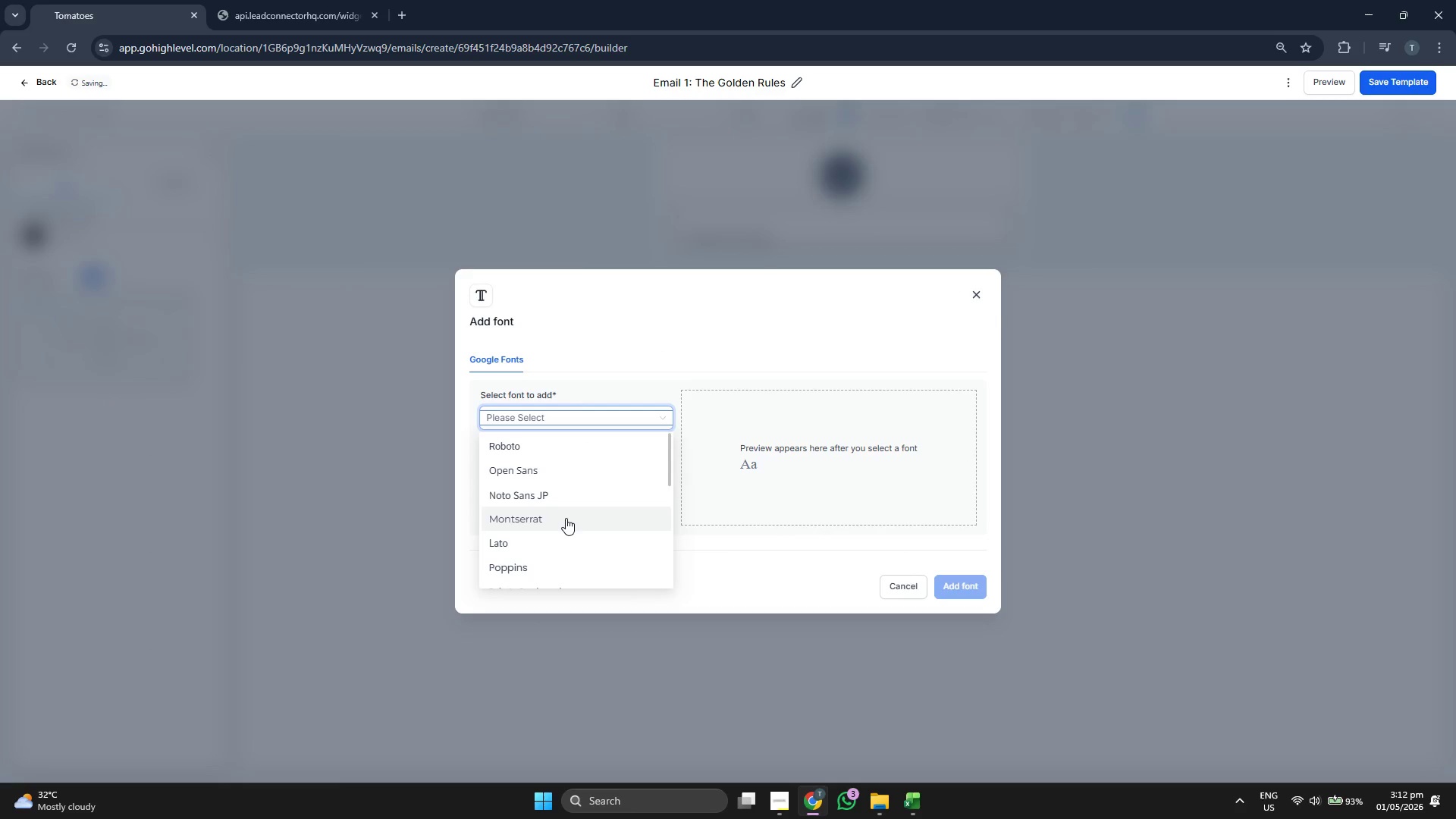 
scroll: coordinate [589, 506], scroll_direction: down, amount: 7.0
 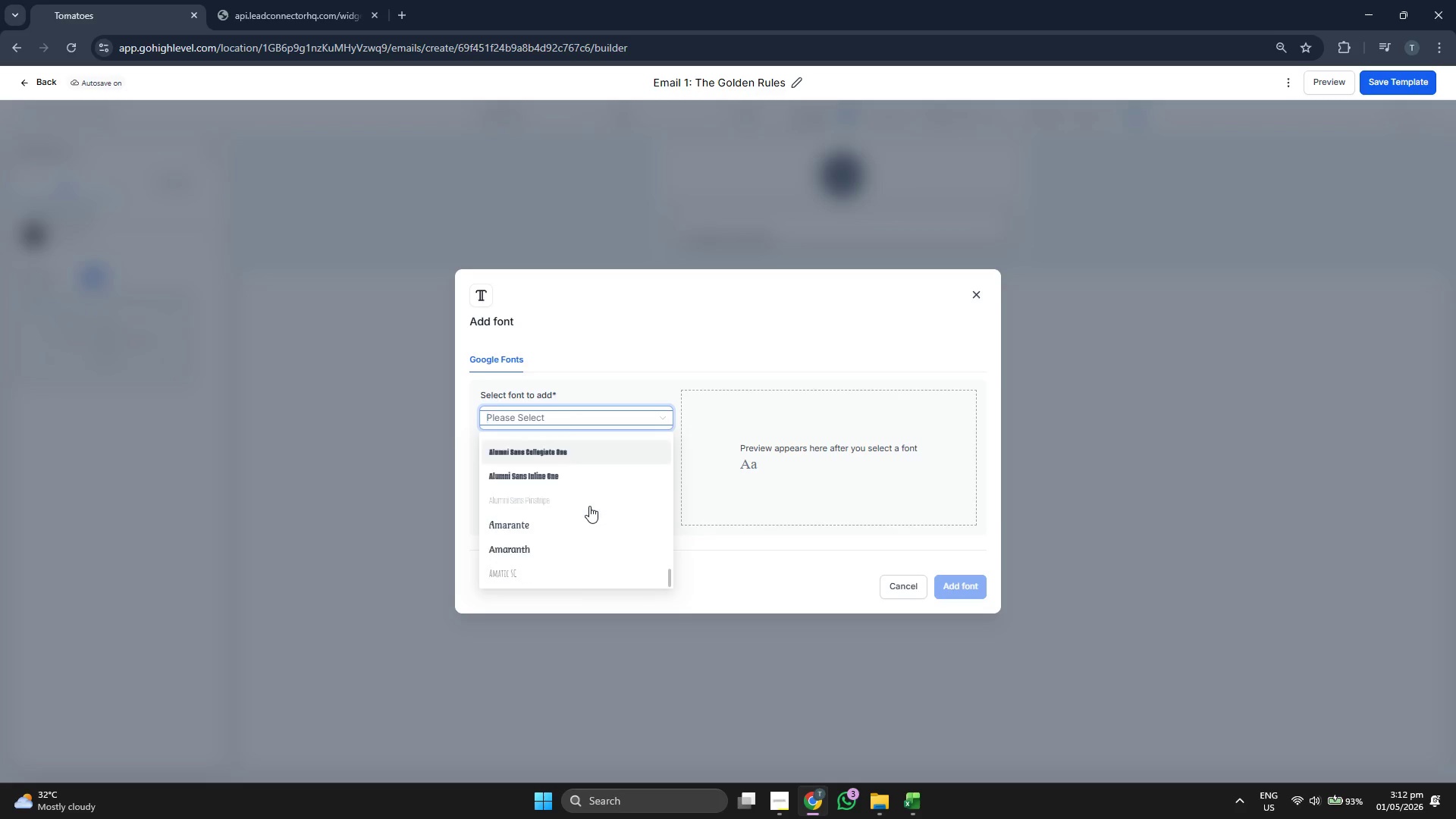 
scroll: coordinate [589, 506], scroll_direction: down, amount: 6.0
 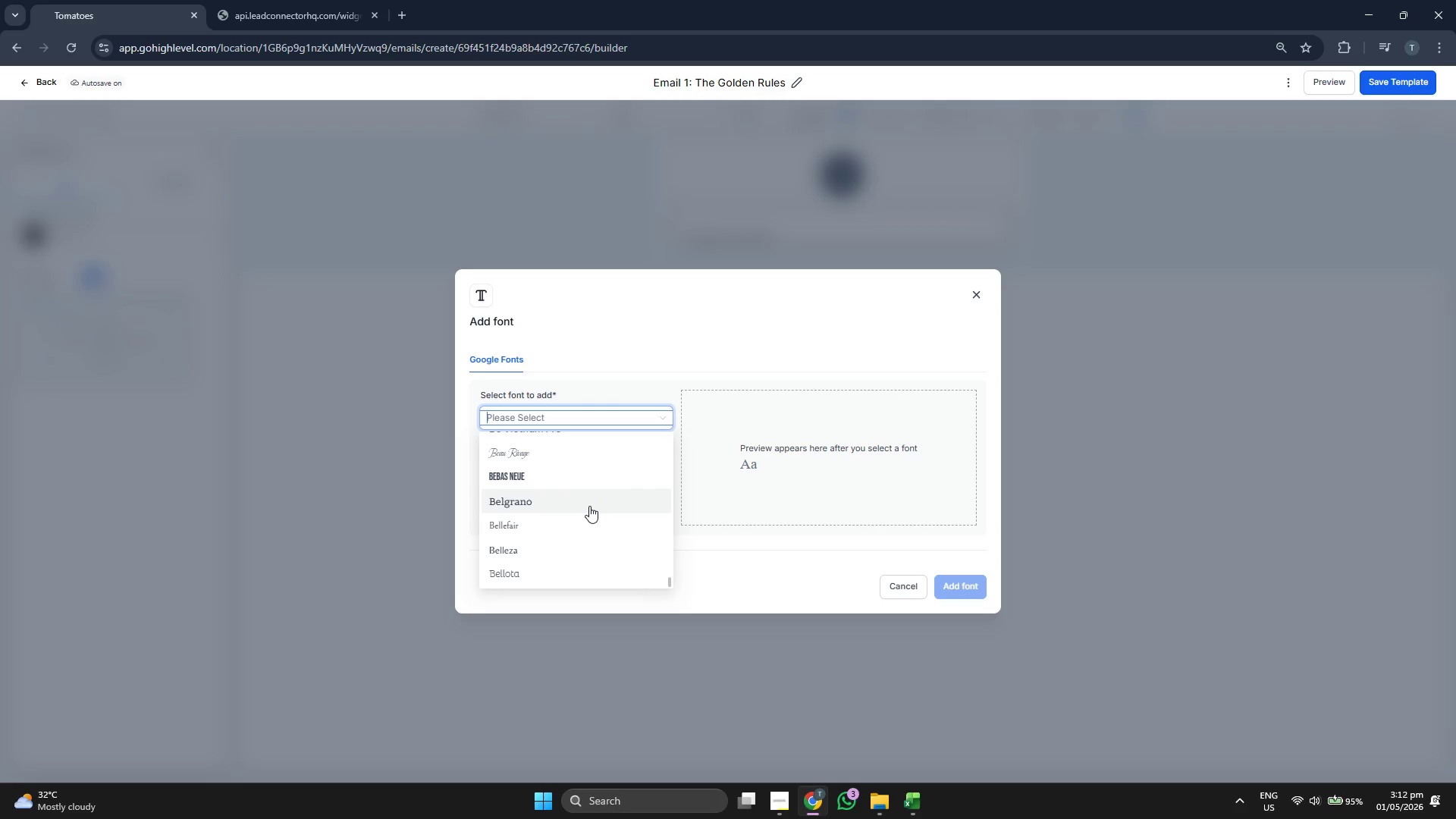 
scroll: coordinate [589, 506], scroll_direction: down, amount: 5.0
 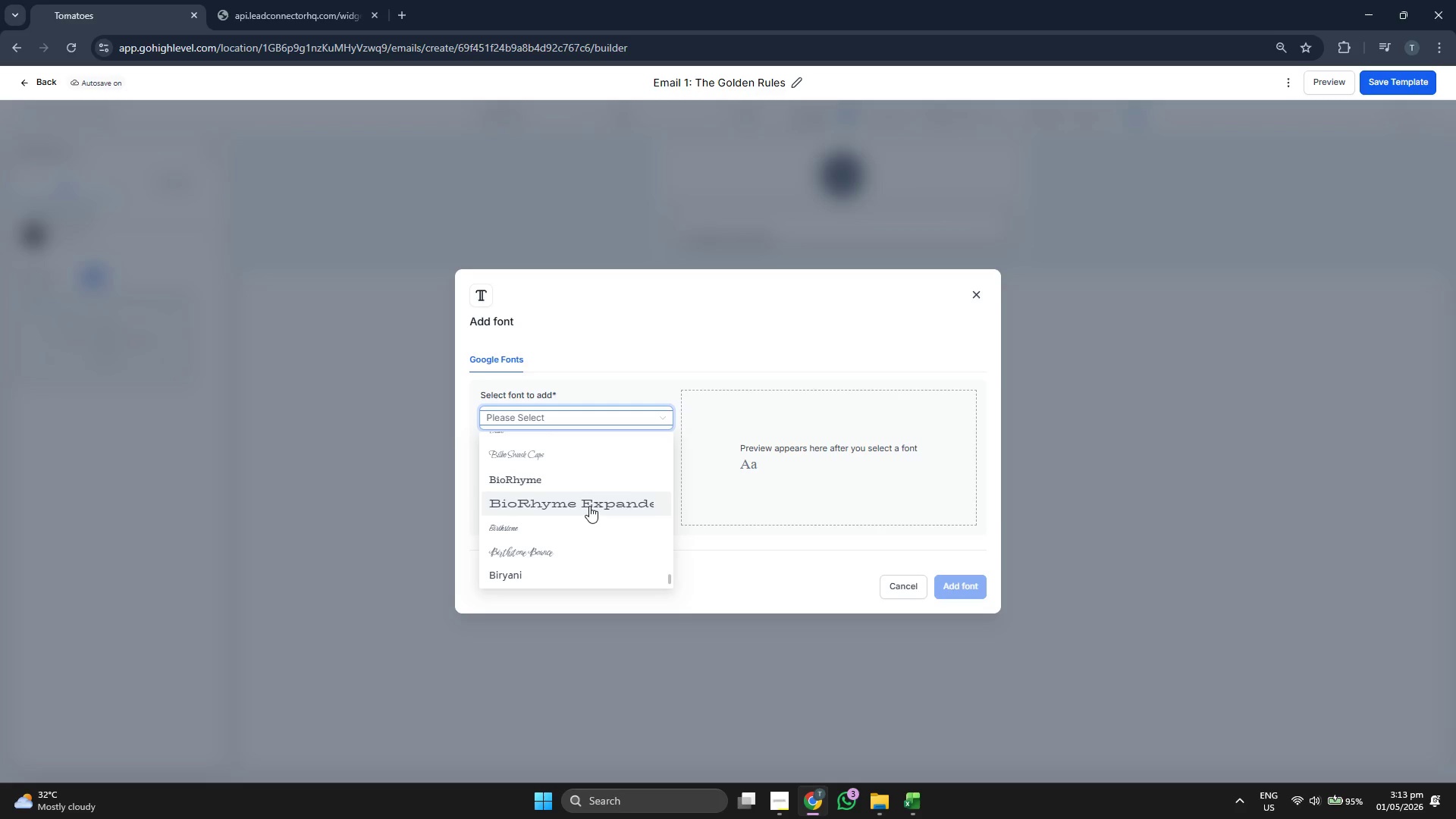 
scroll: coordinate [589, 506], scroll_direction: down, amount: 5.0
 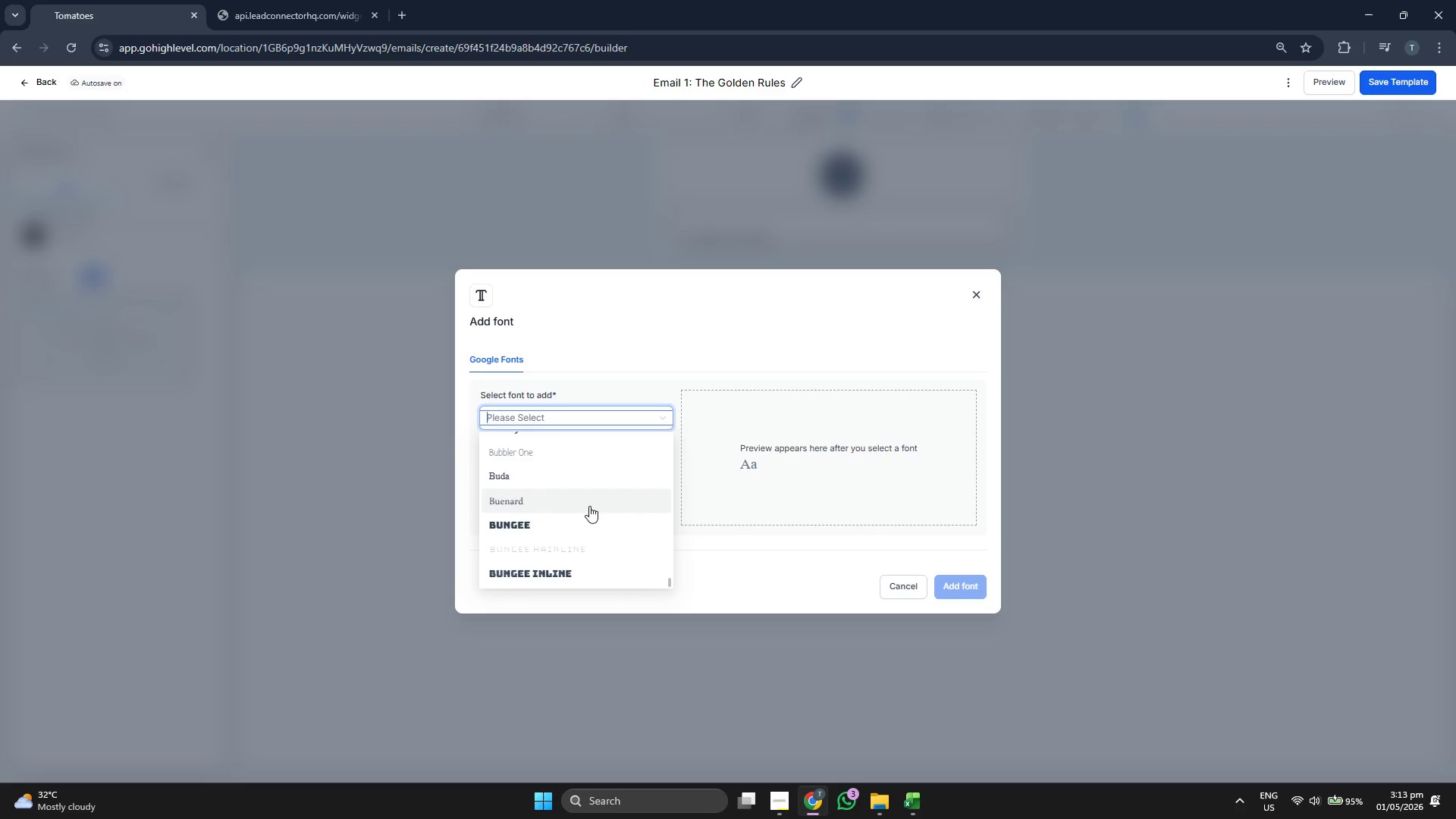 
scroll: coordinate [589, 506], scroll_direction: down, amount: 5.0
 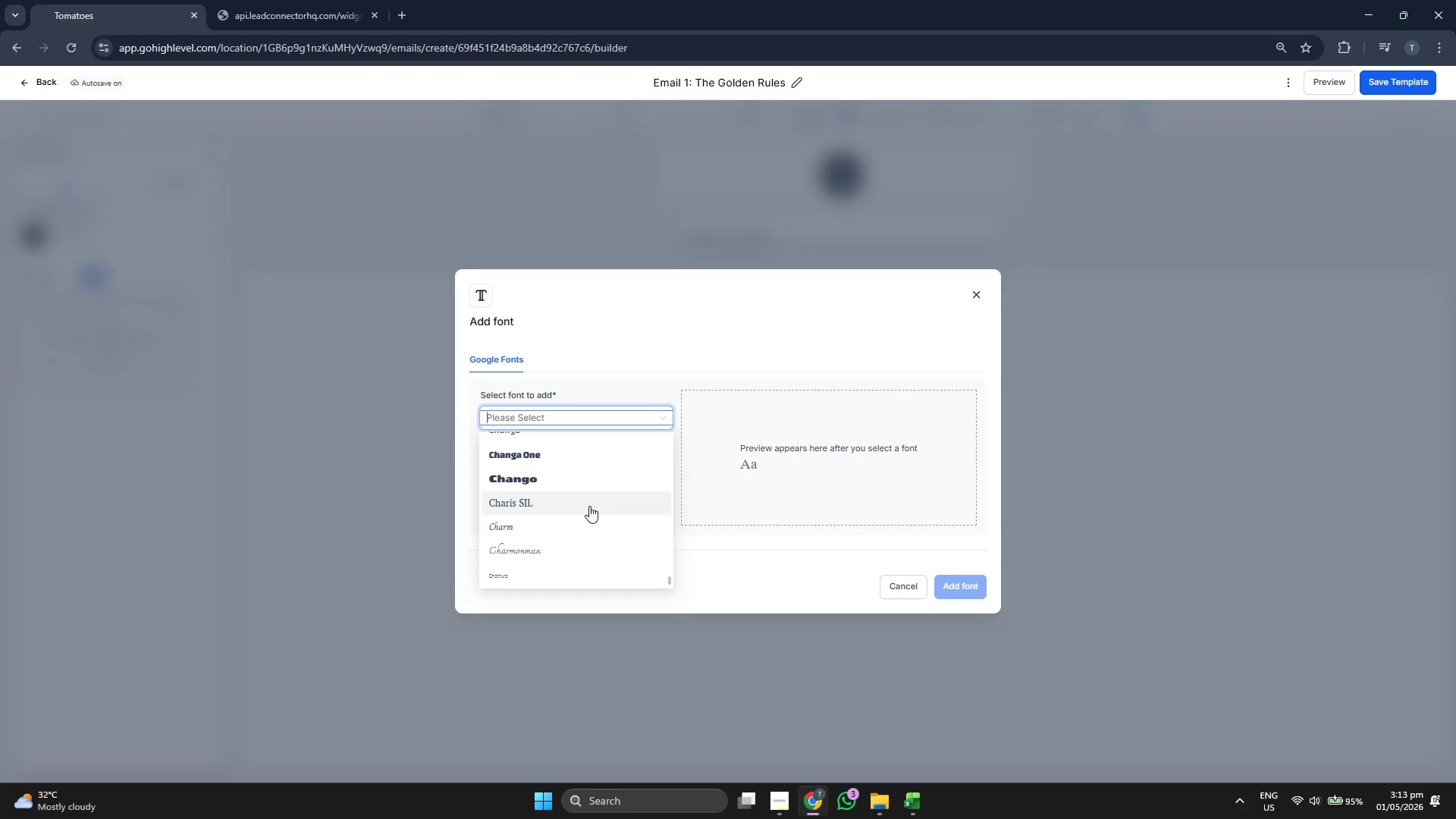 
scroll: coordinate [589, 506], scroll_direction: down, amount: 5.0
 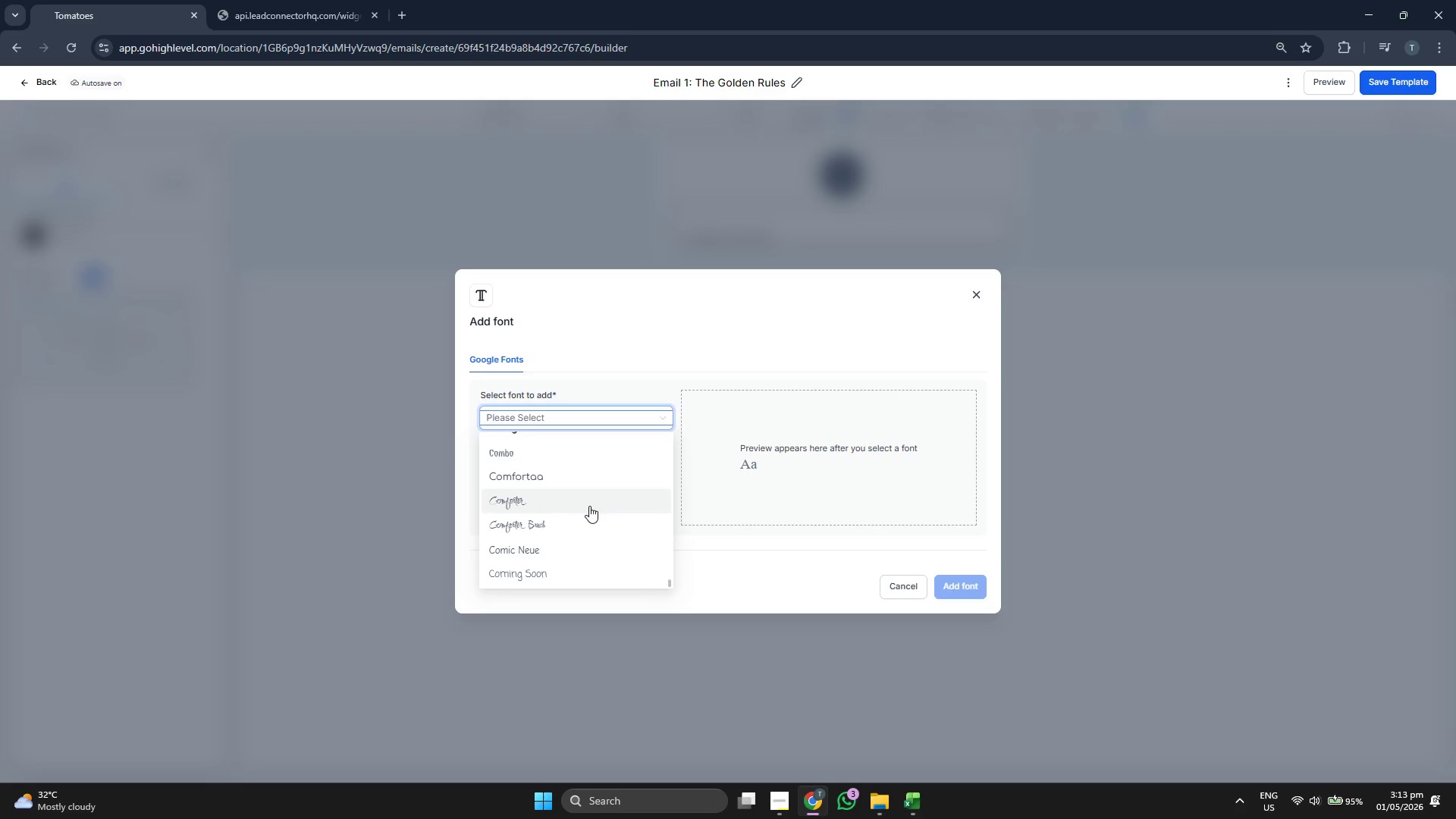 
scroll: coordinate [589, 506], scroll_direction: down, amount: 5.0
 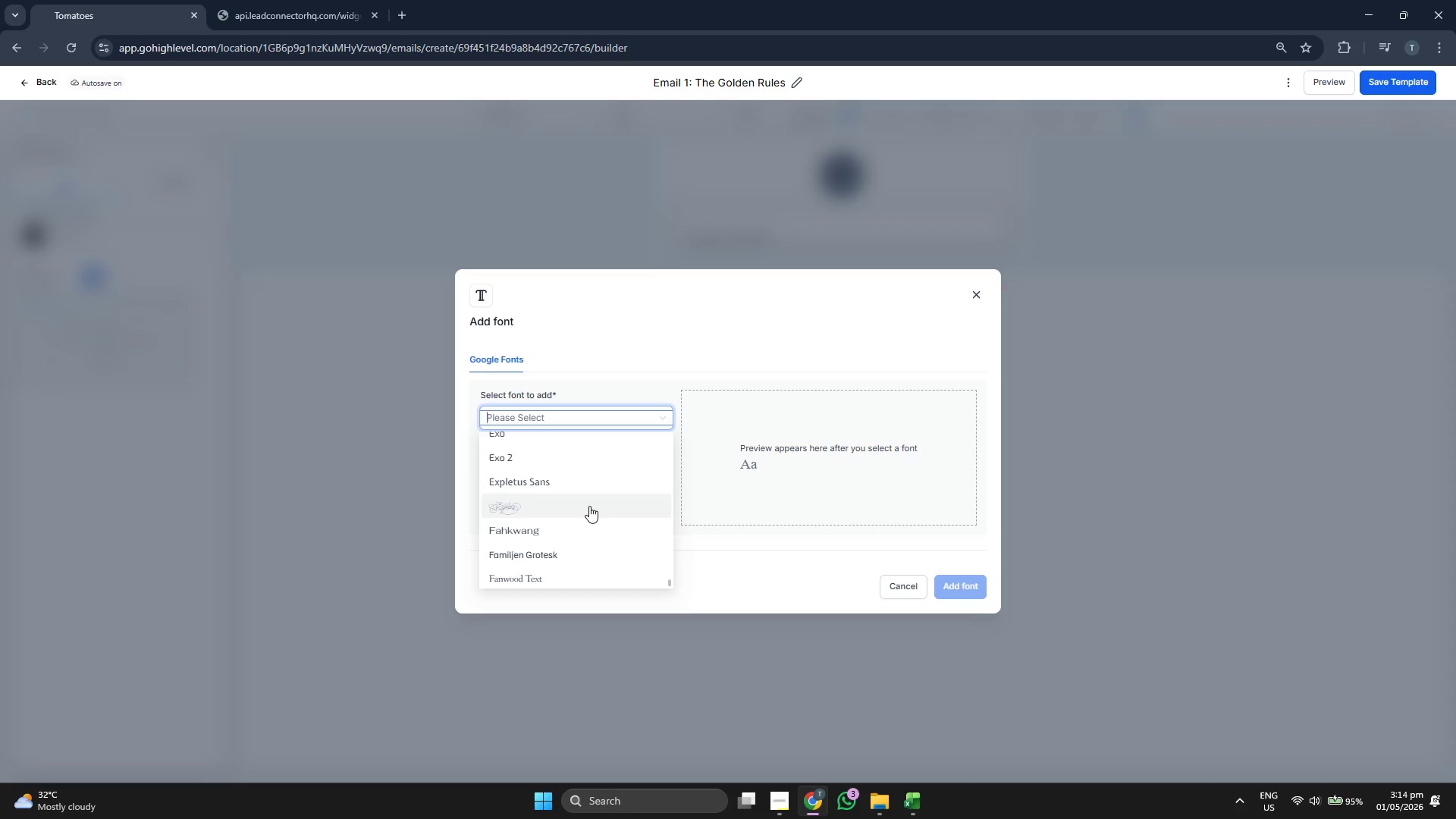 
scroll: coordinate [589, 506], scroll_direction: down, amount: 5.0
 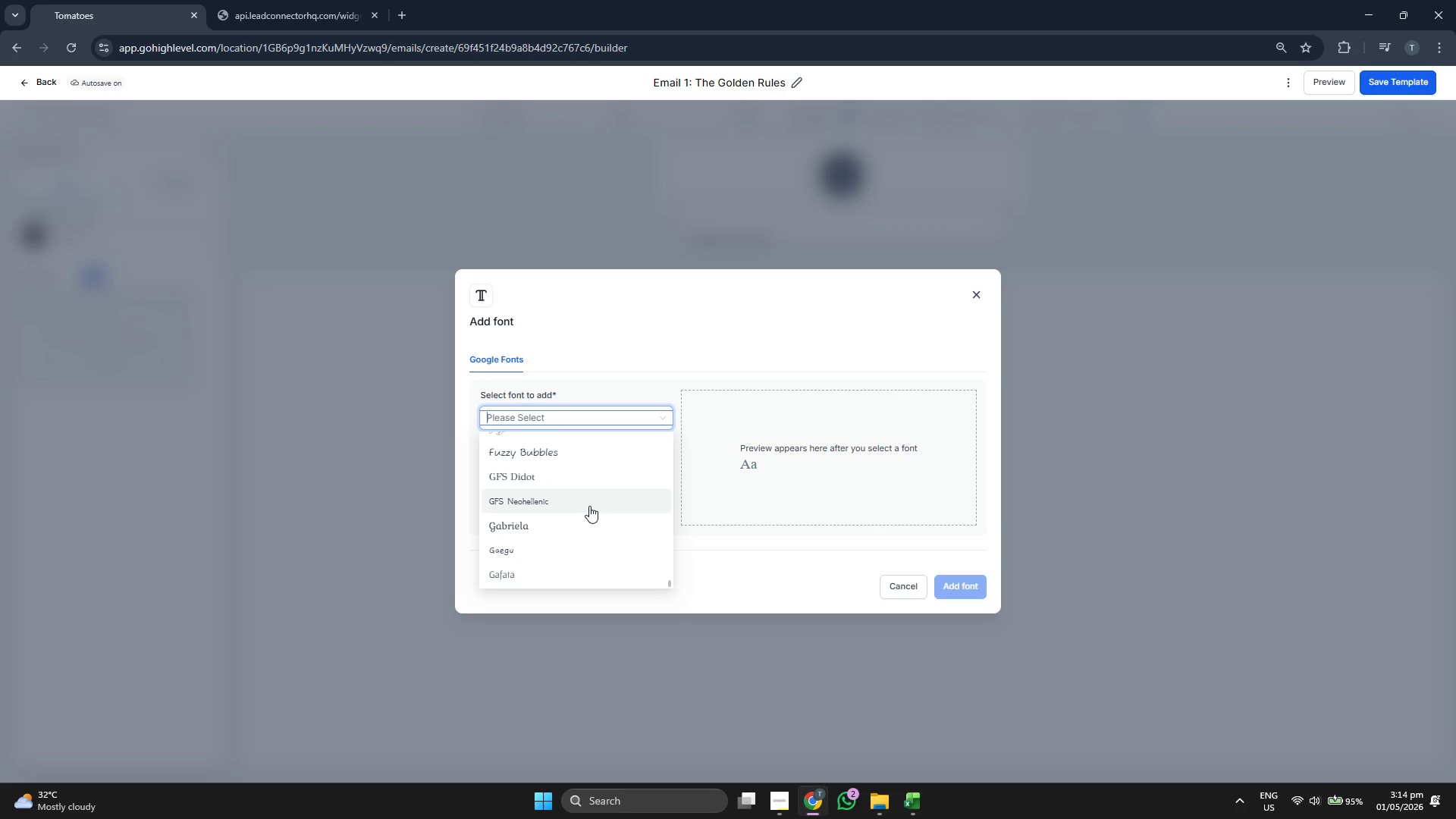 
scroll: coordinate [589, 506], scroll_direction: down, amount: 3.0
 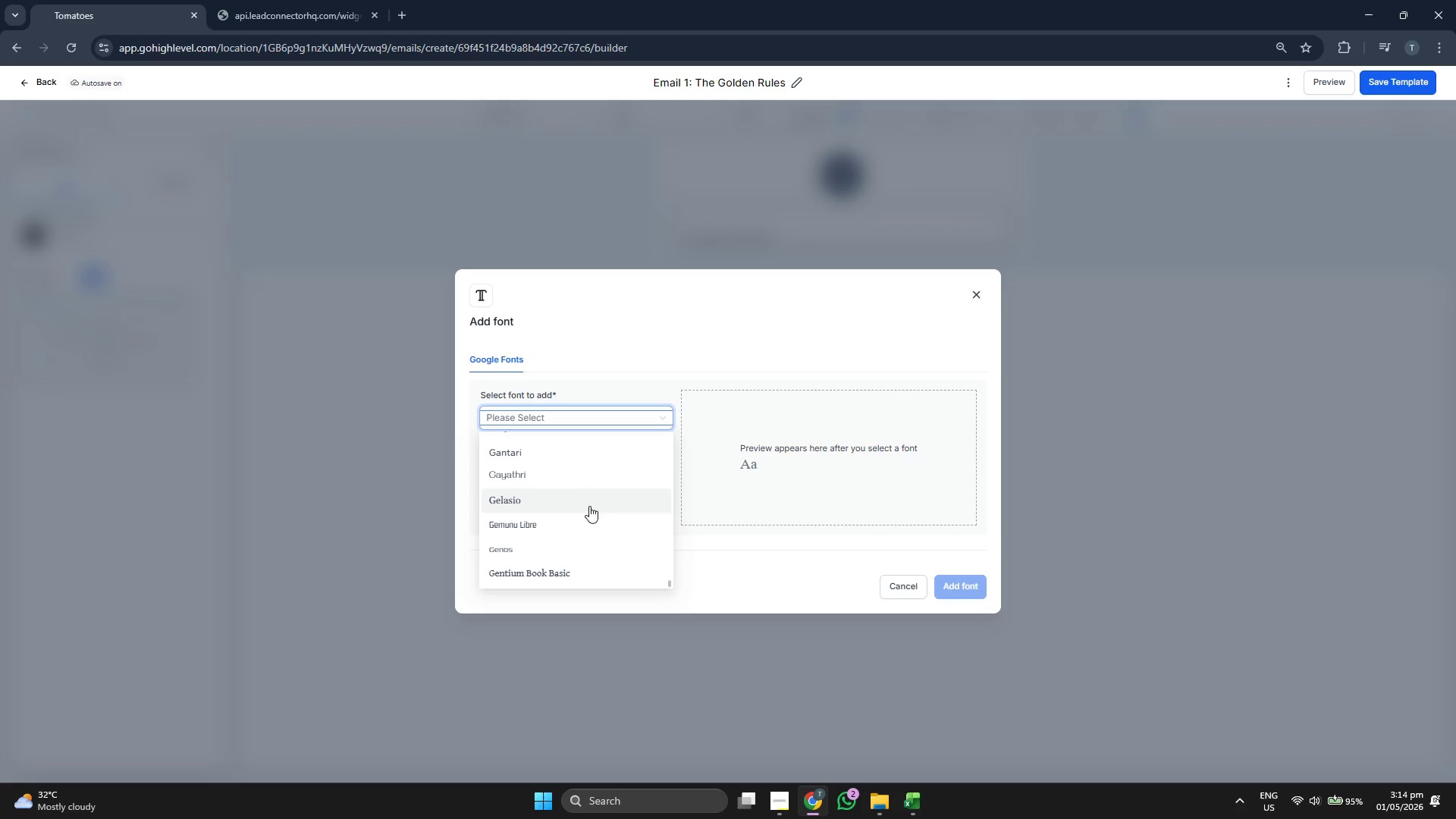 
type(pa)
key(Backspace)
type(la)
 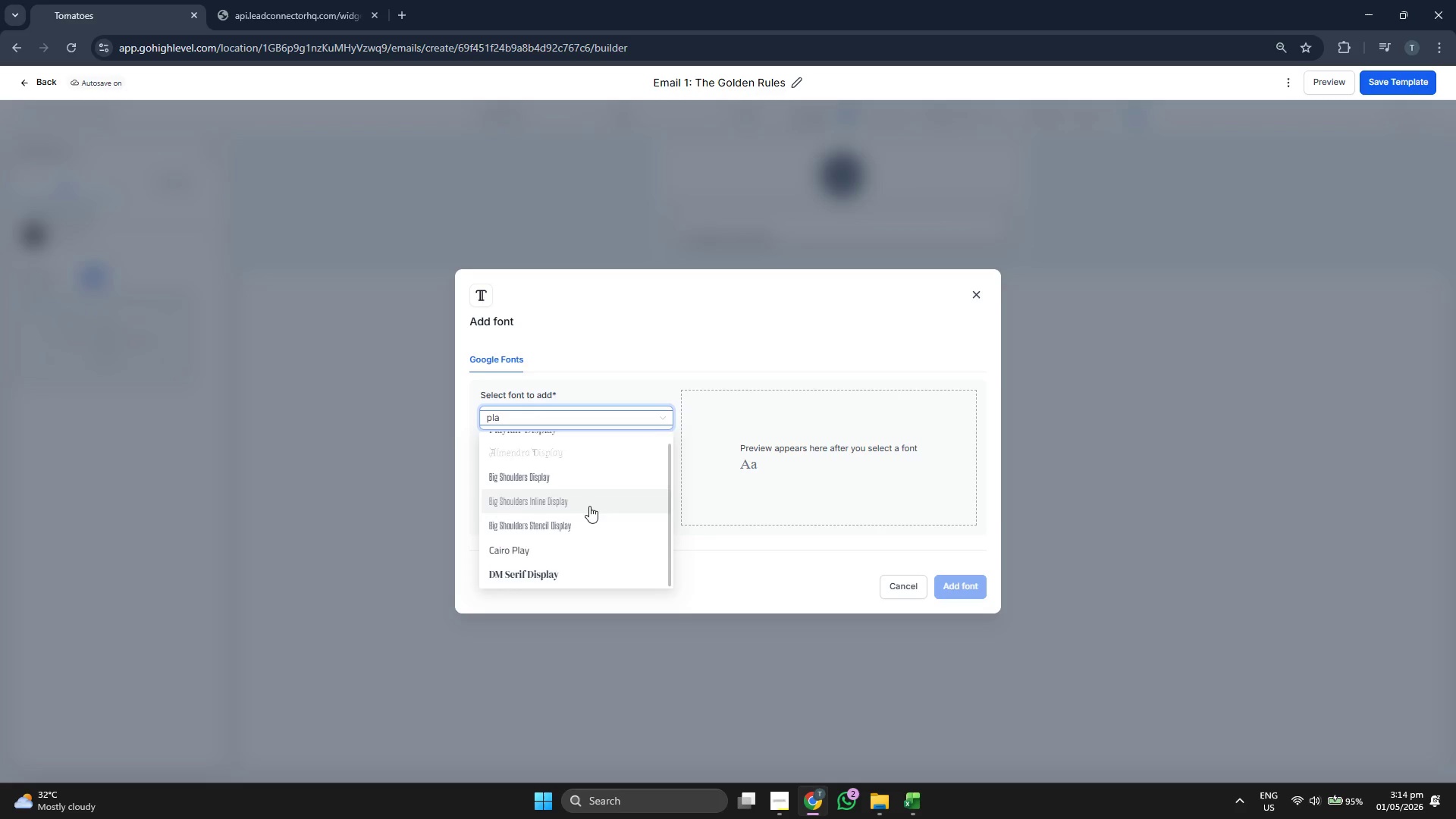 
scroll: coordinate [589, 506], scroll_direction: up, amount: 1.0
 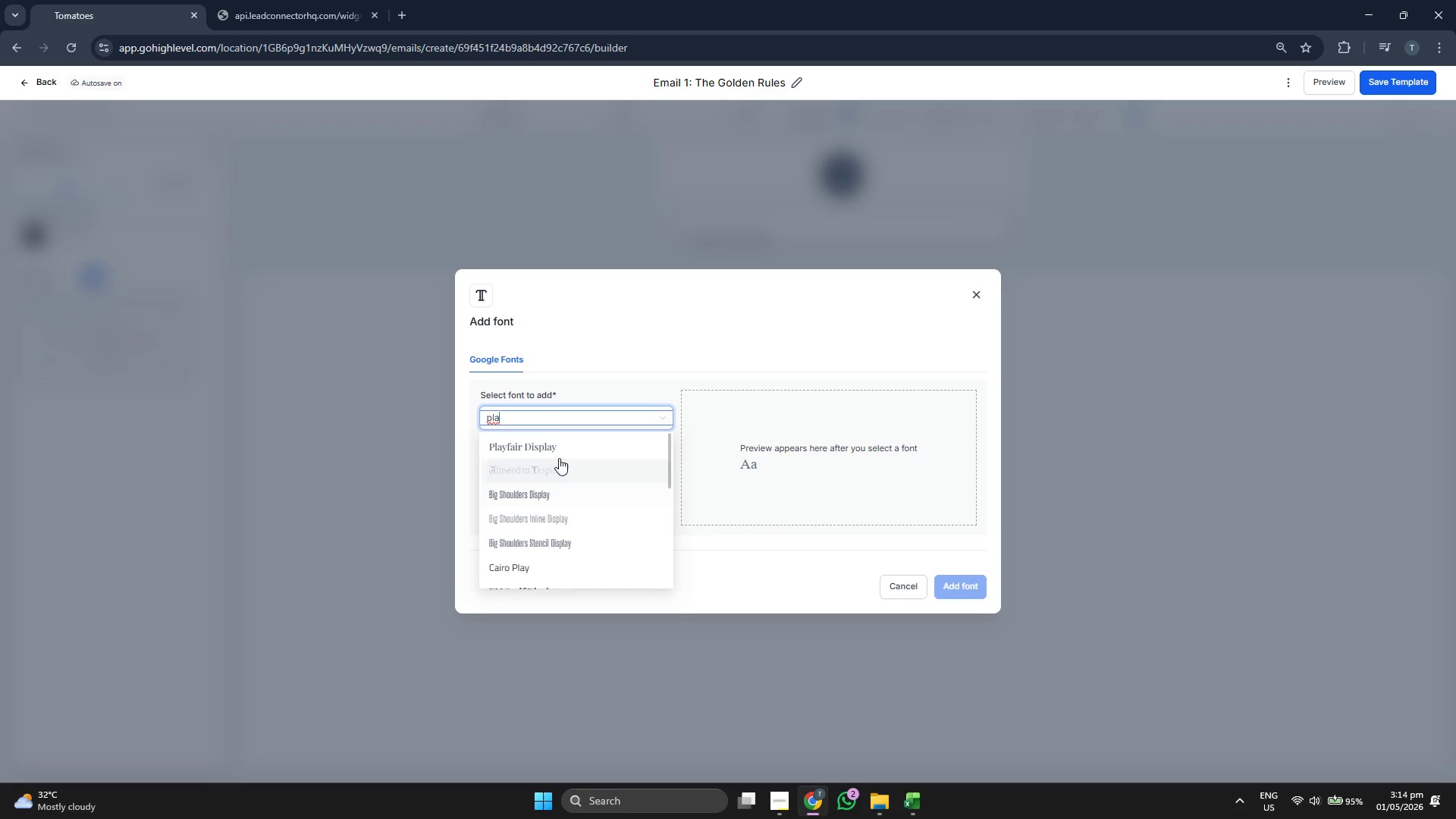 
left_click([560, 446])
 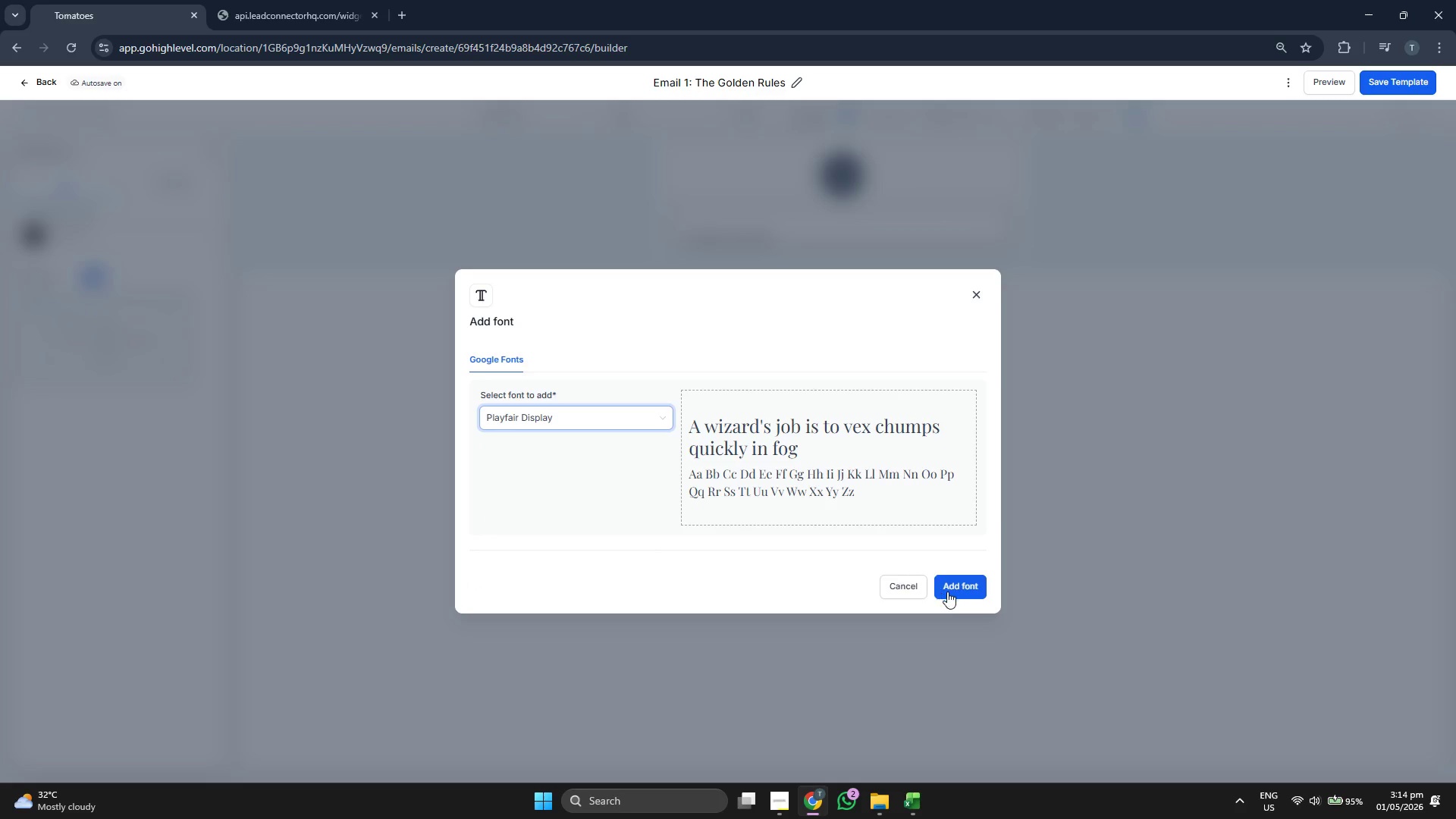 
left_click([949, 591])
 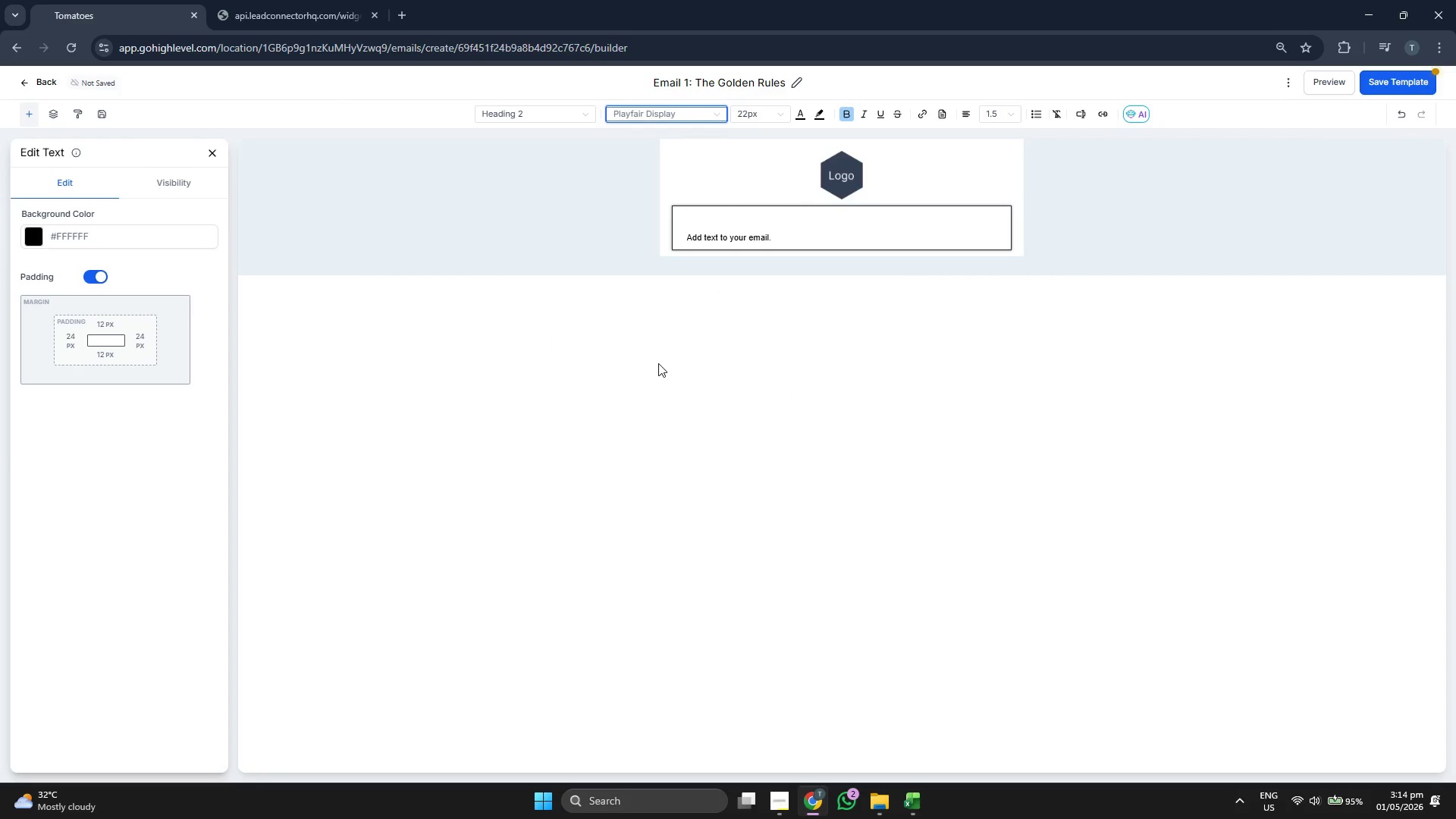 
wait(6.39)
 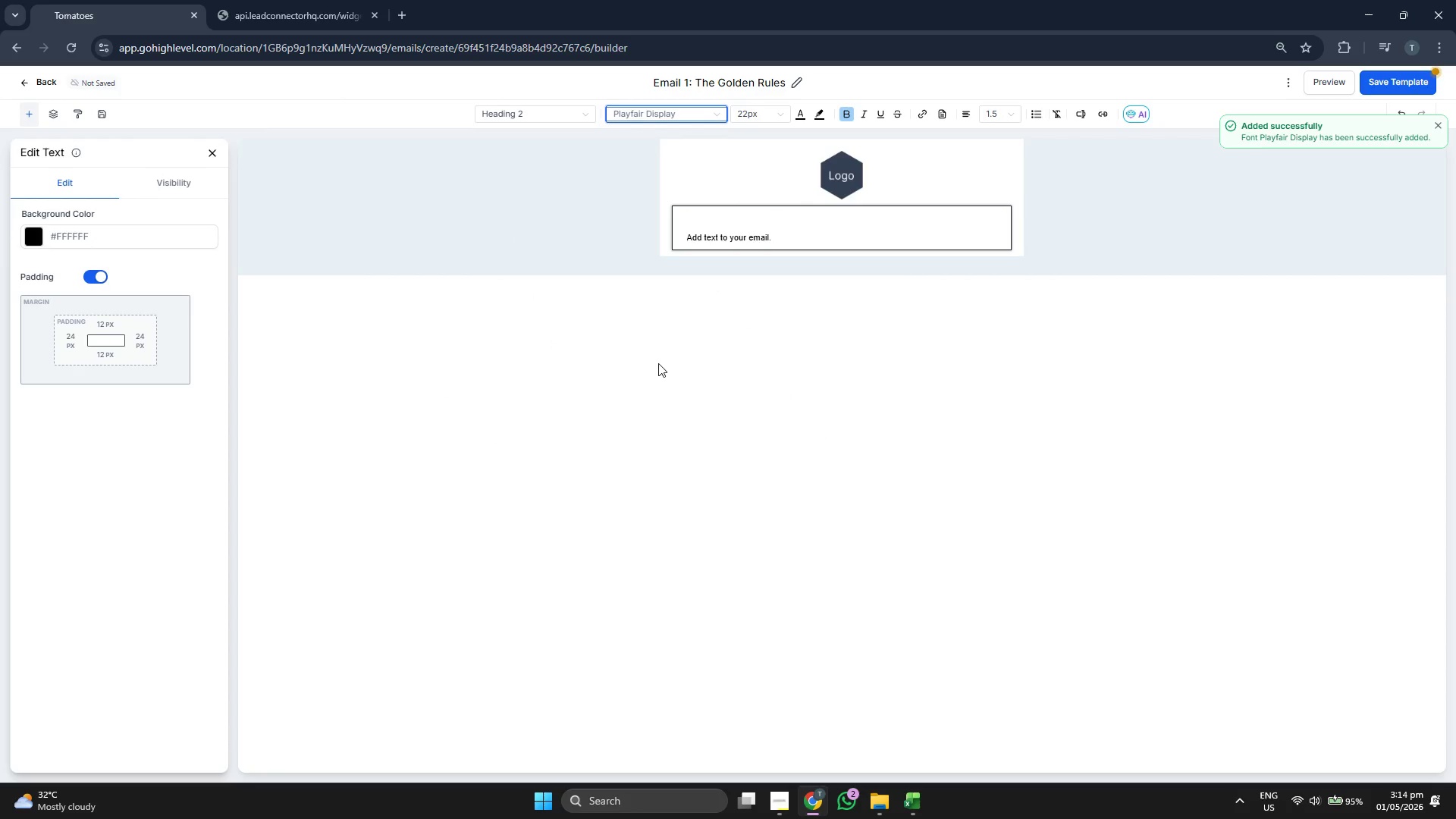 
type(jhi)
 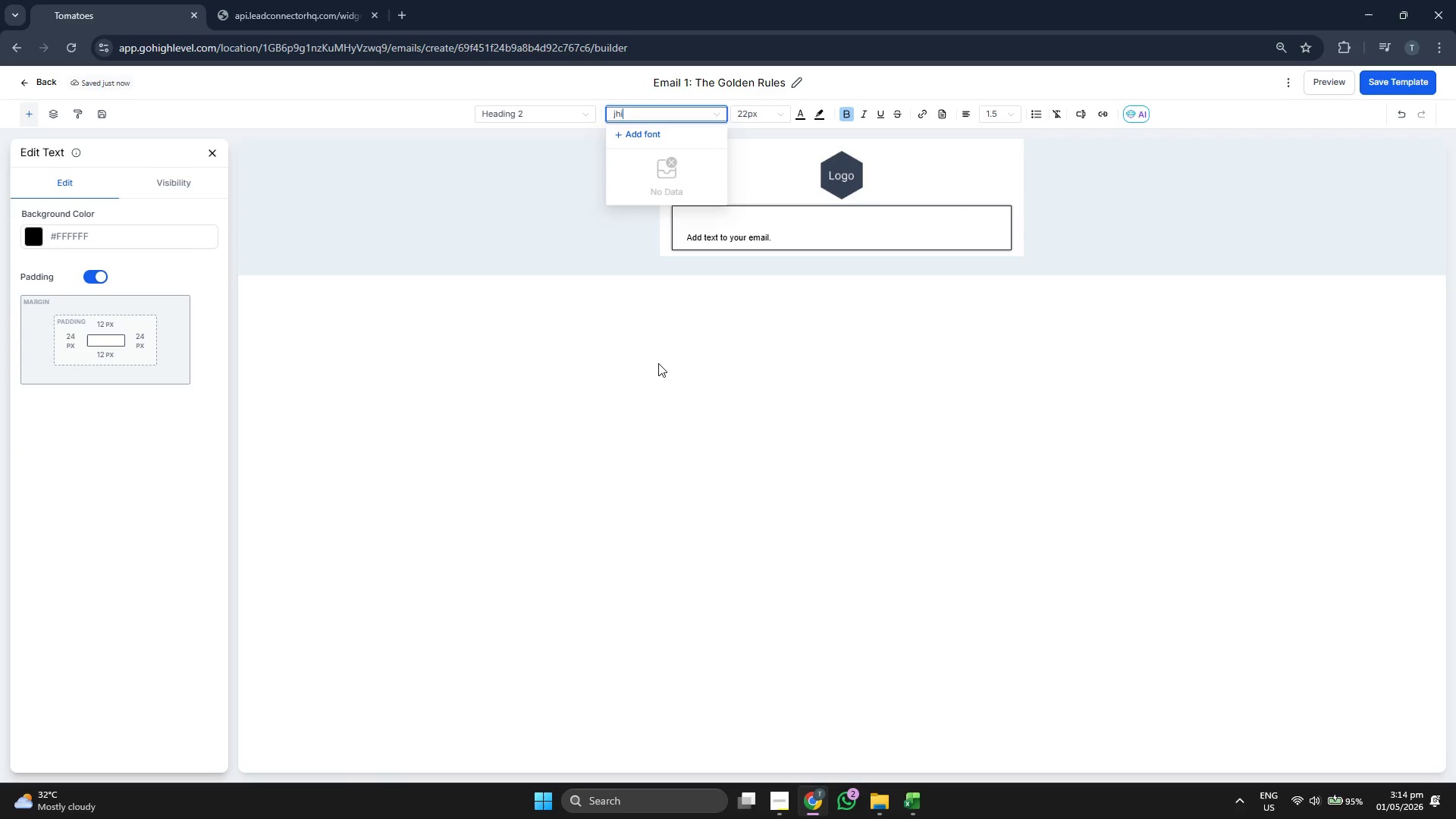 
double_click([658, 363])
 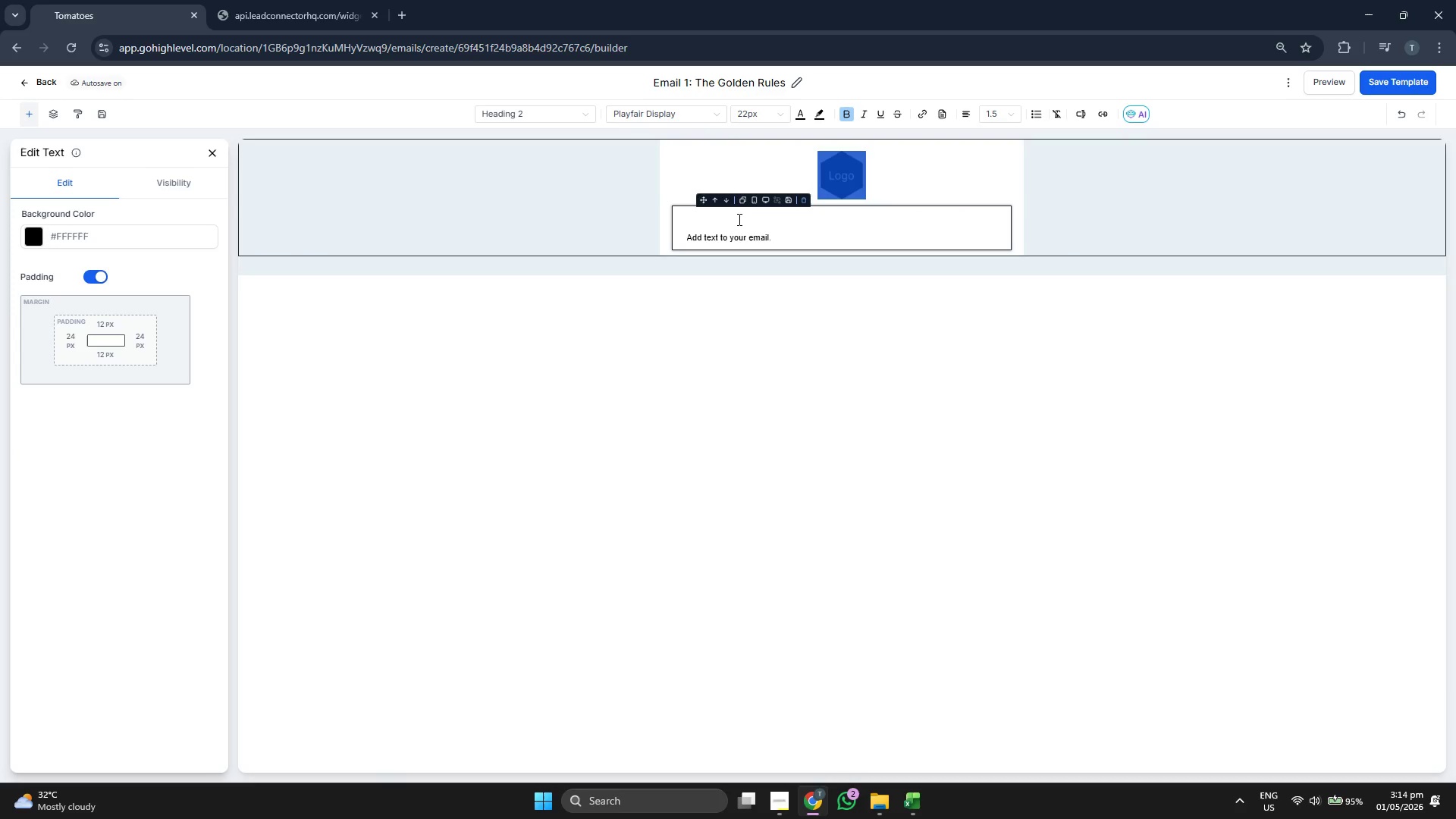 
left_click([739, 224])
 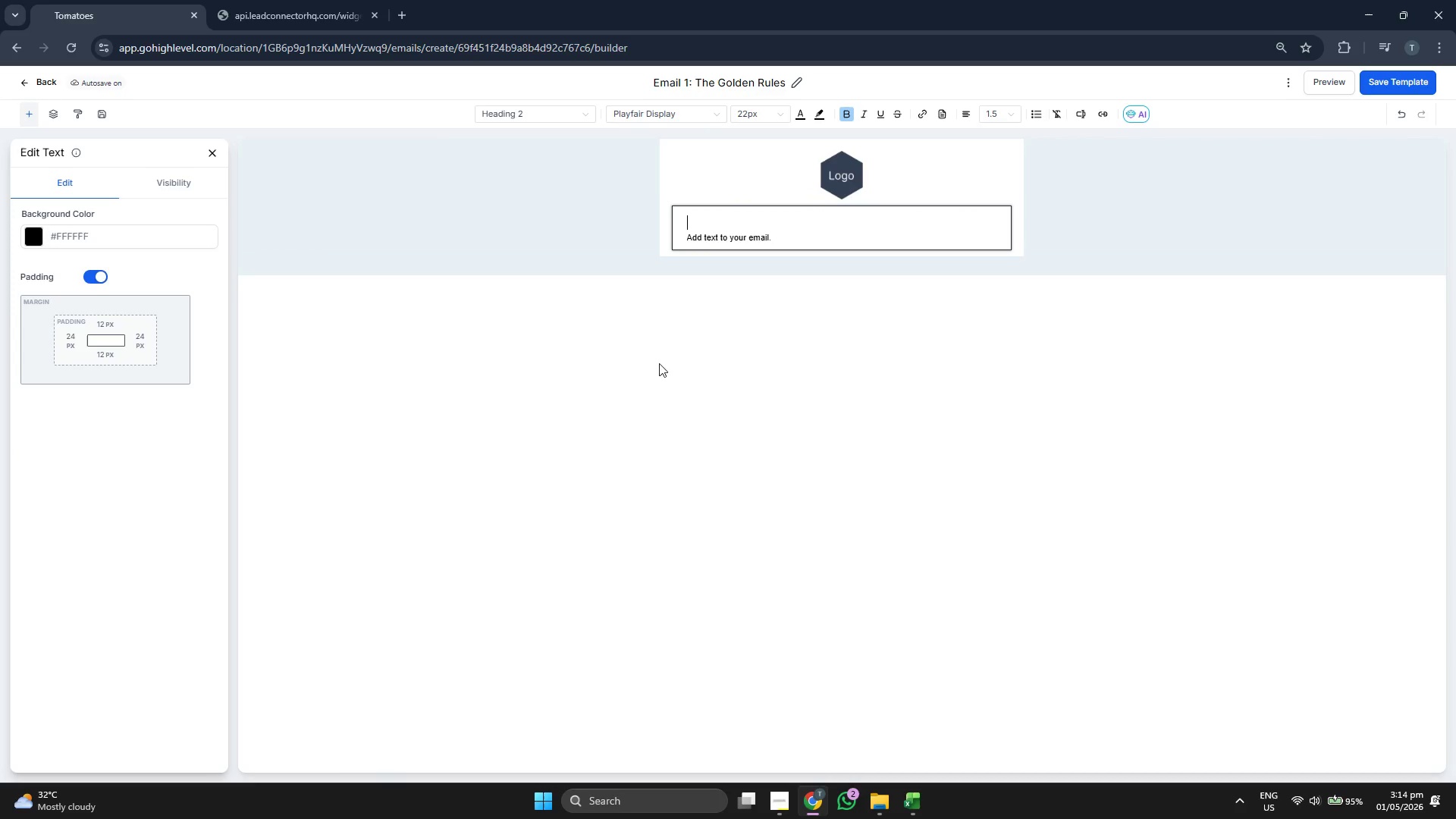 
key(CapsLock)
 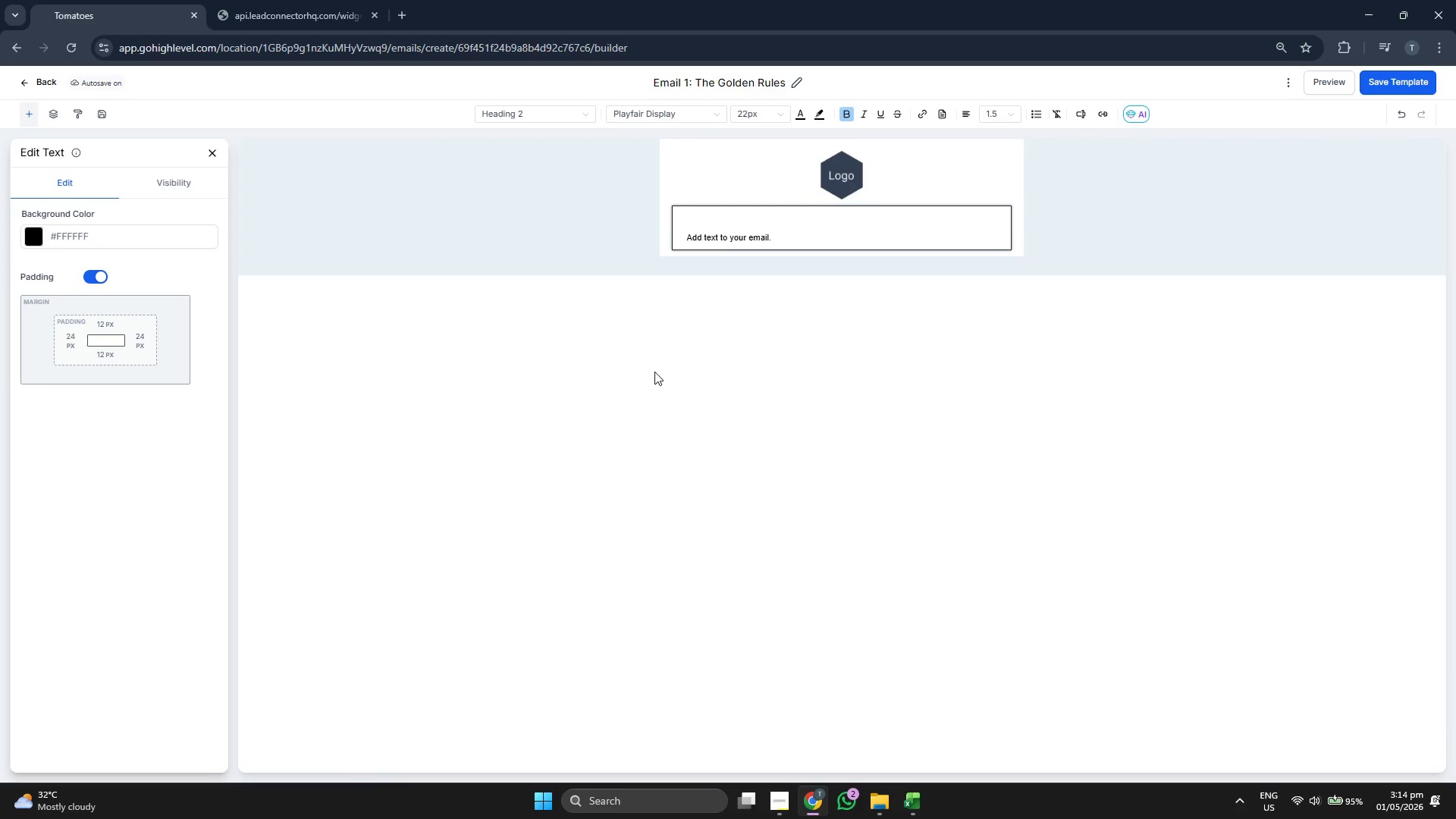 
key(H)
 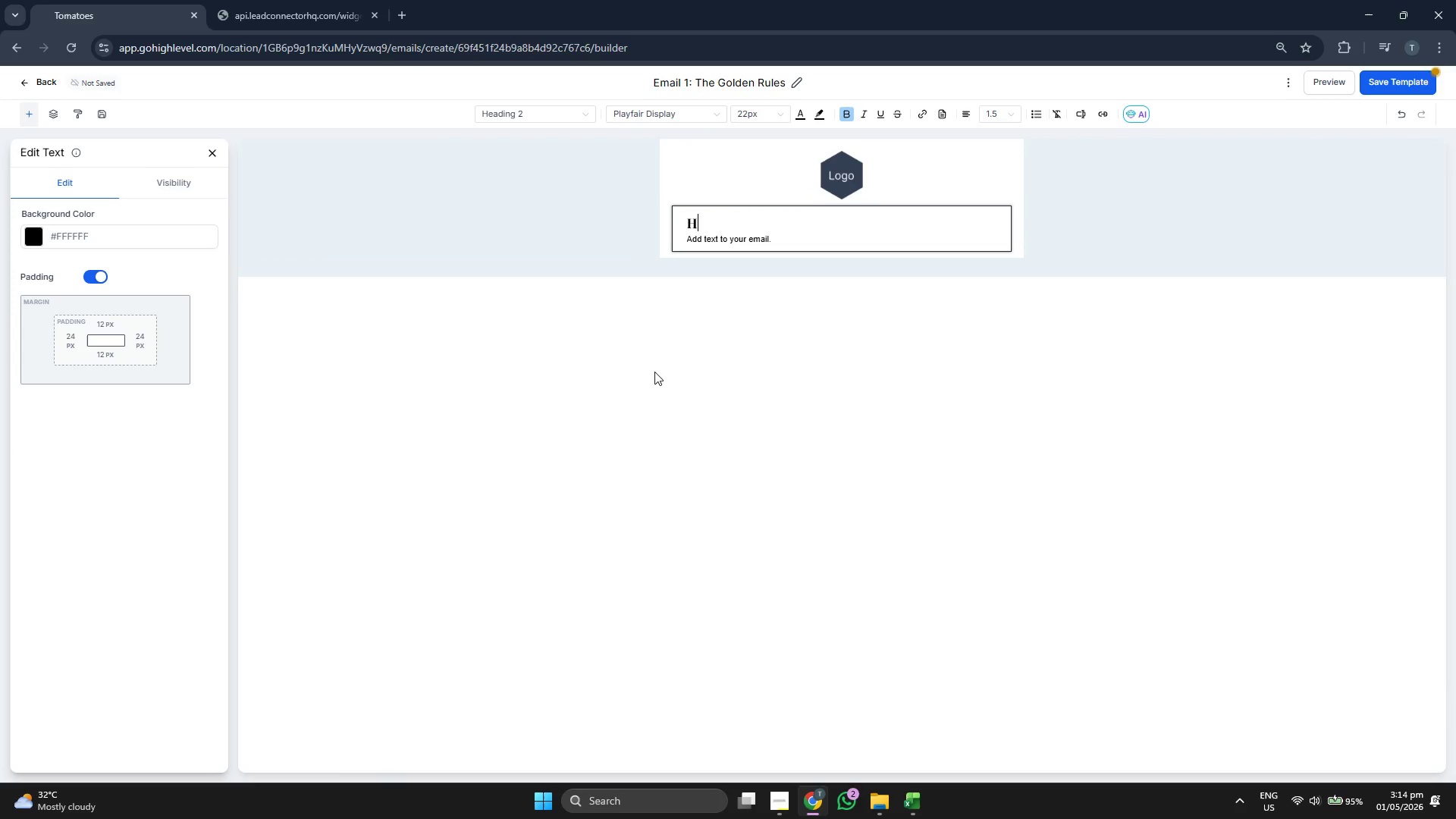 
key(CapsLock)
 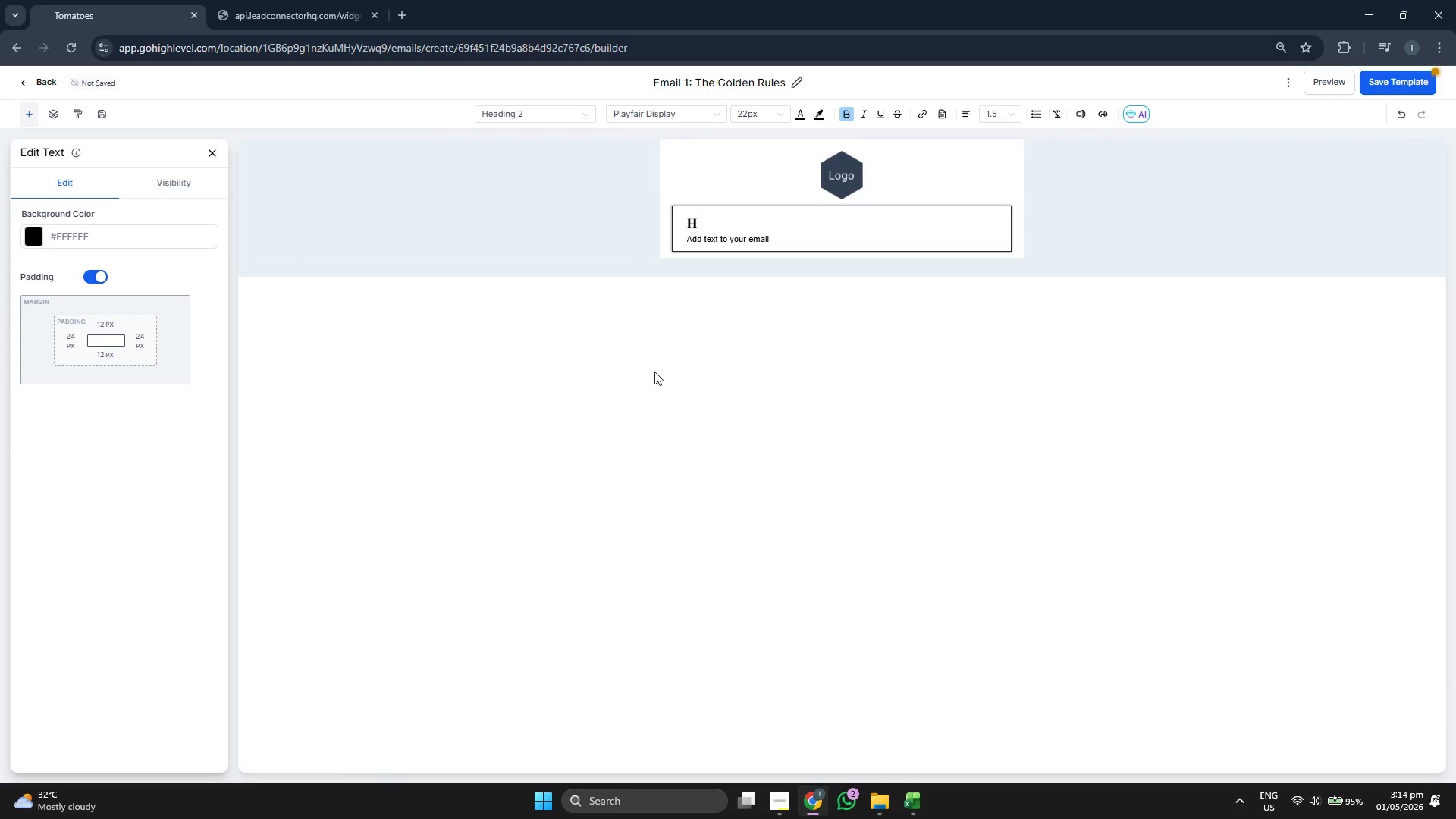 
key(I)
 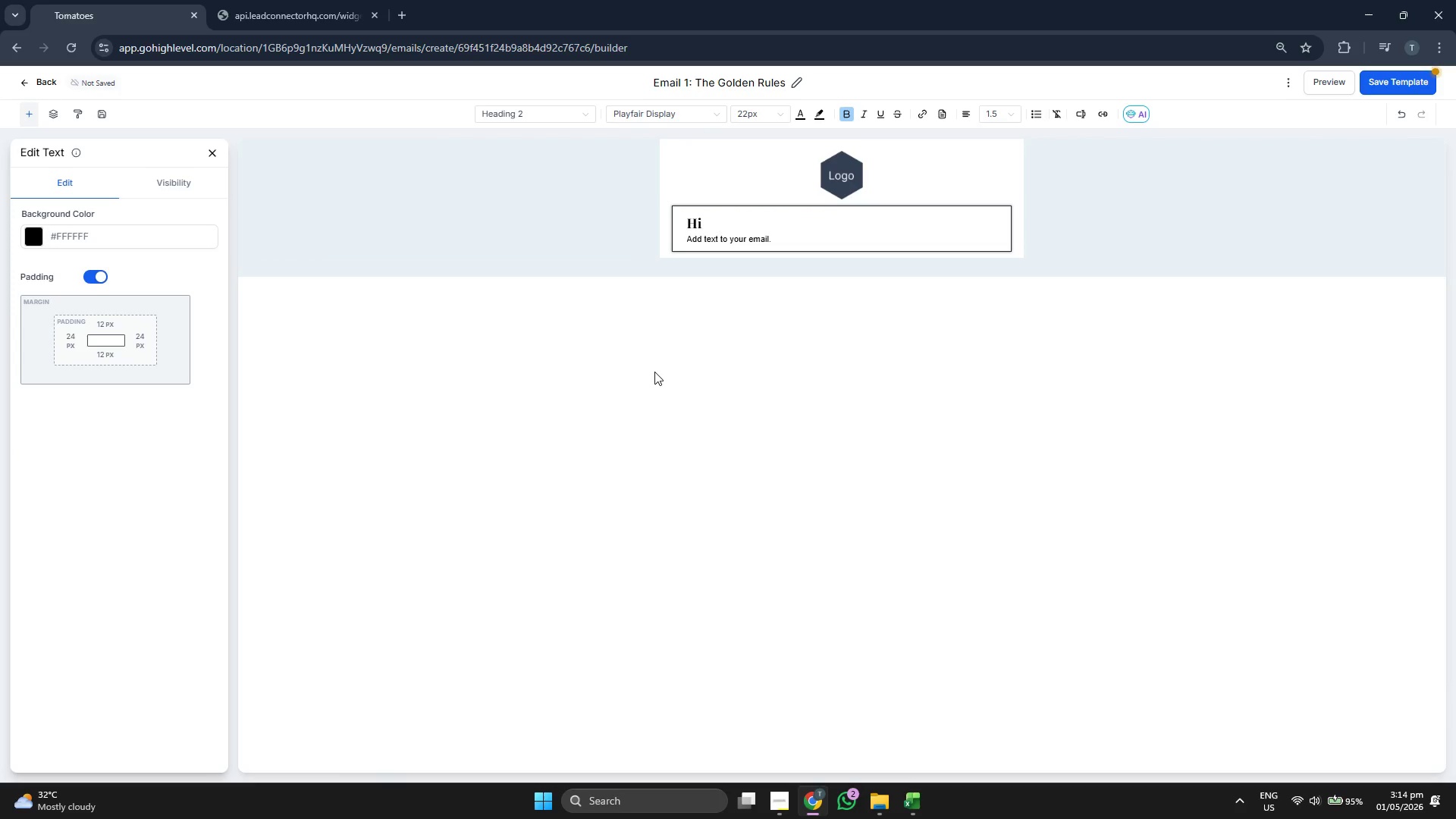 
key(Space)
 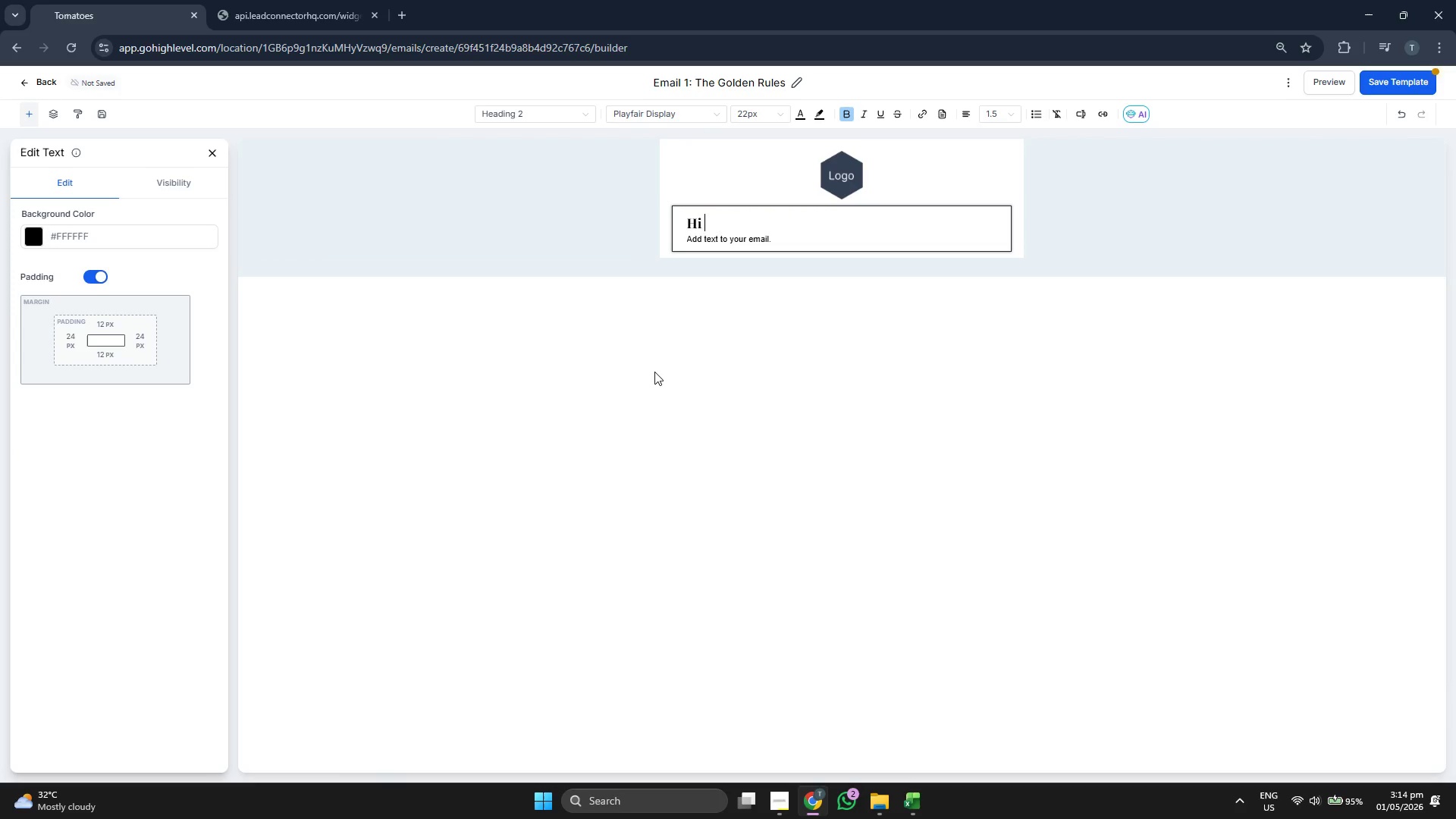 
key(Shift+BracketLeft)
 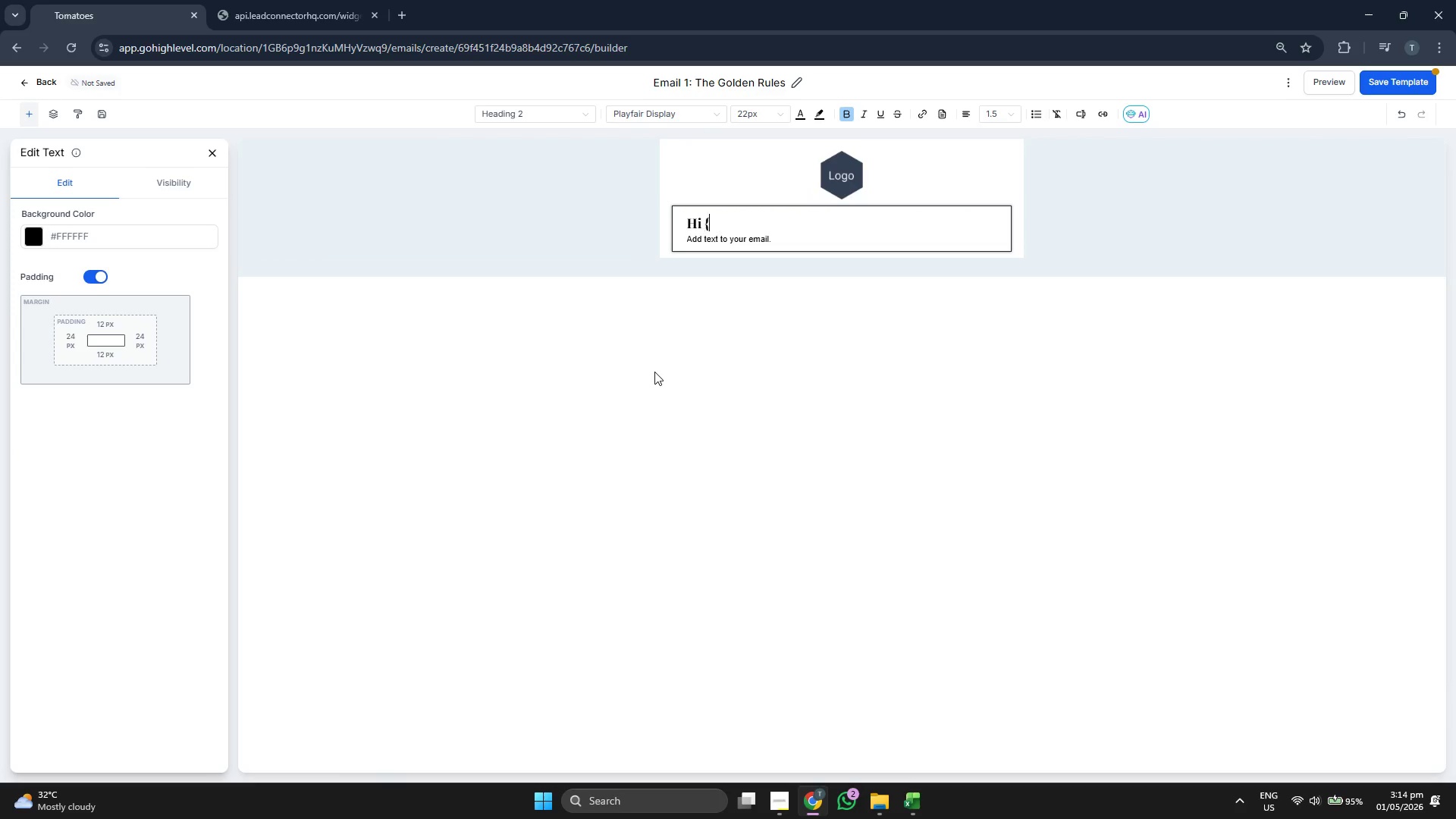 
key(Shift+BracketLeft)
 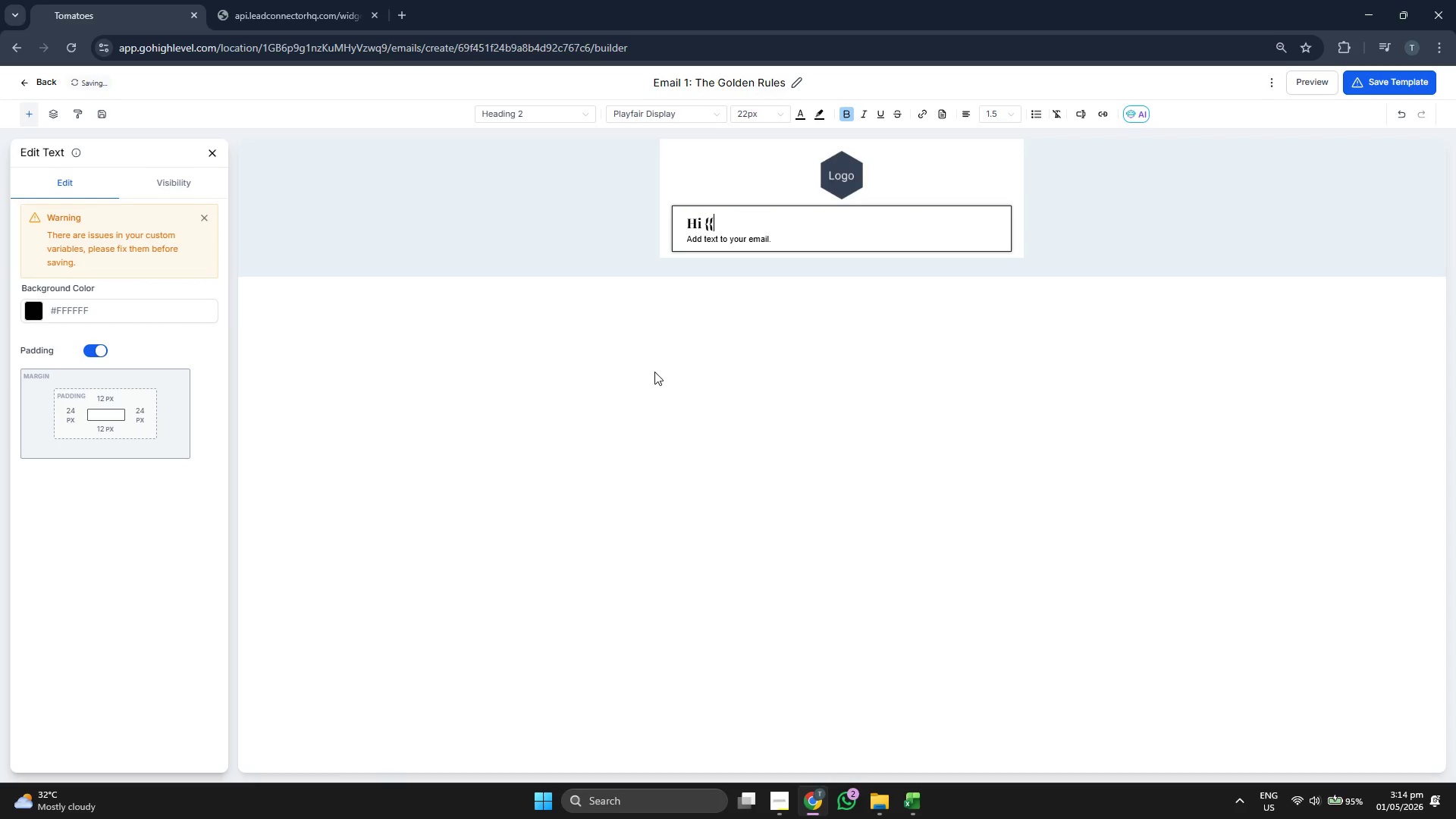 
wait(7.66)
 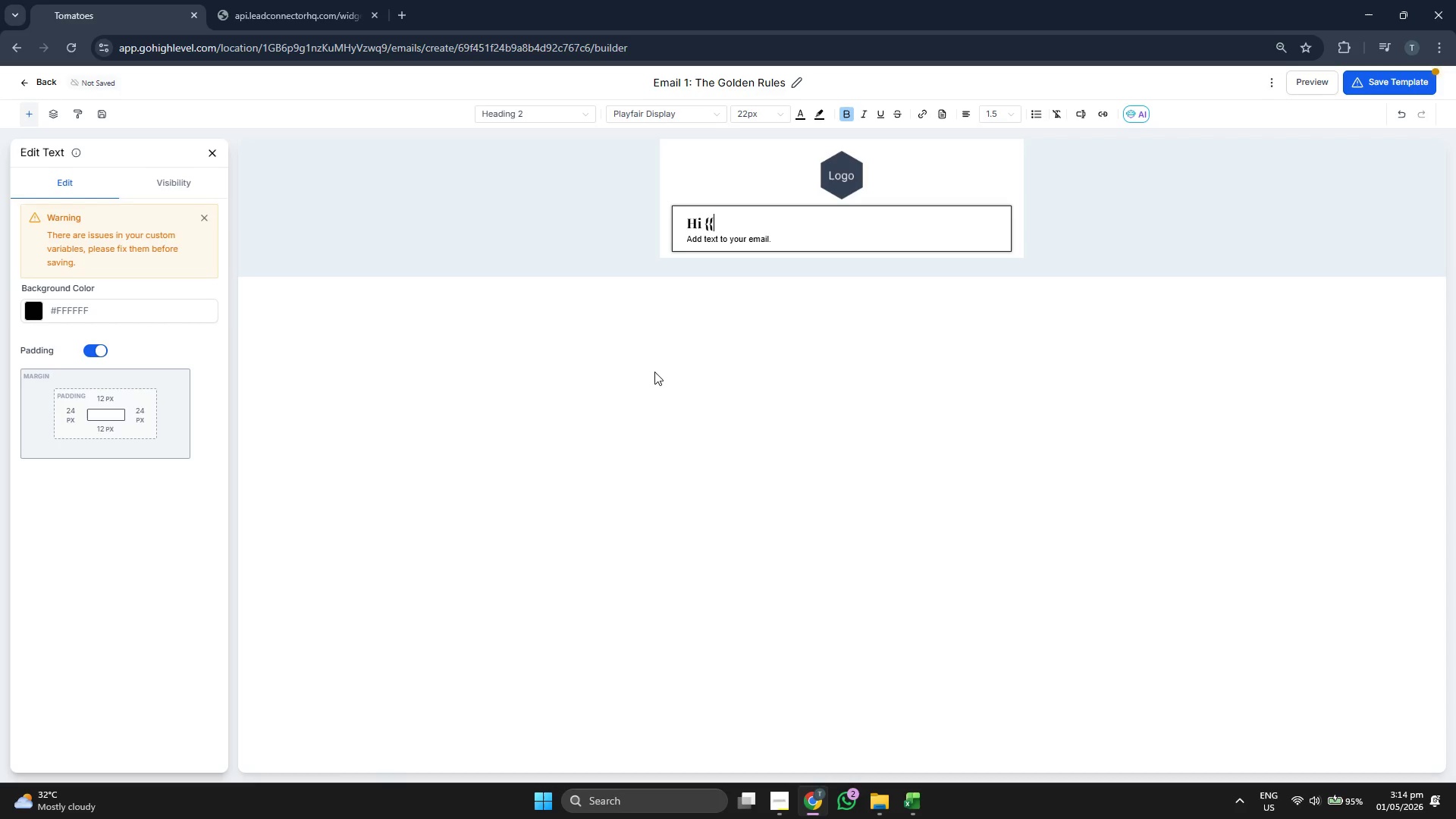 
type(conta)
key(Backspace)
key(Backspace)
type(ta.)
key(Backspace)
type(ct.)
 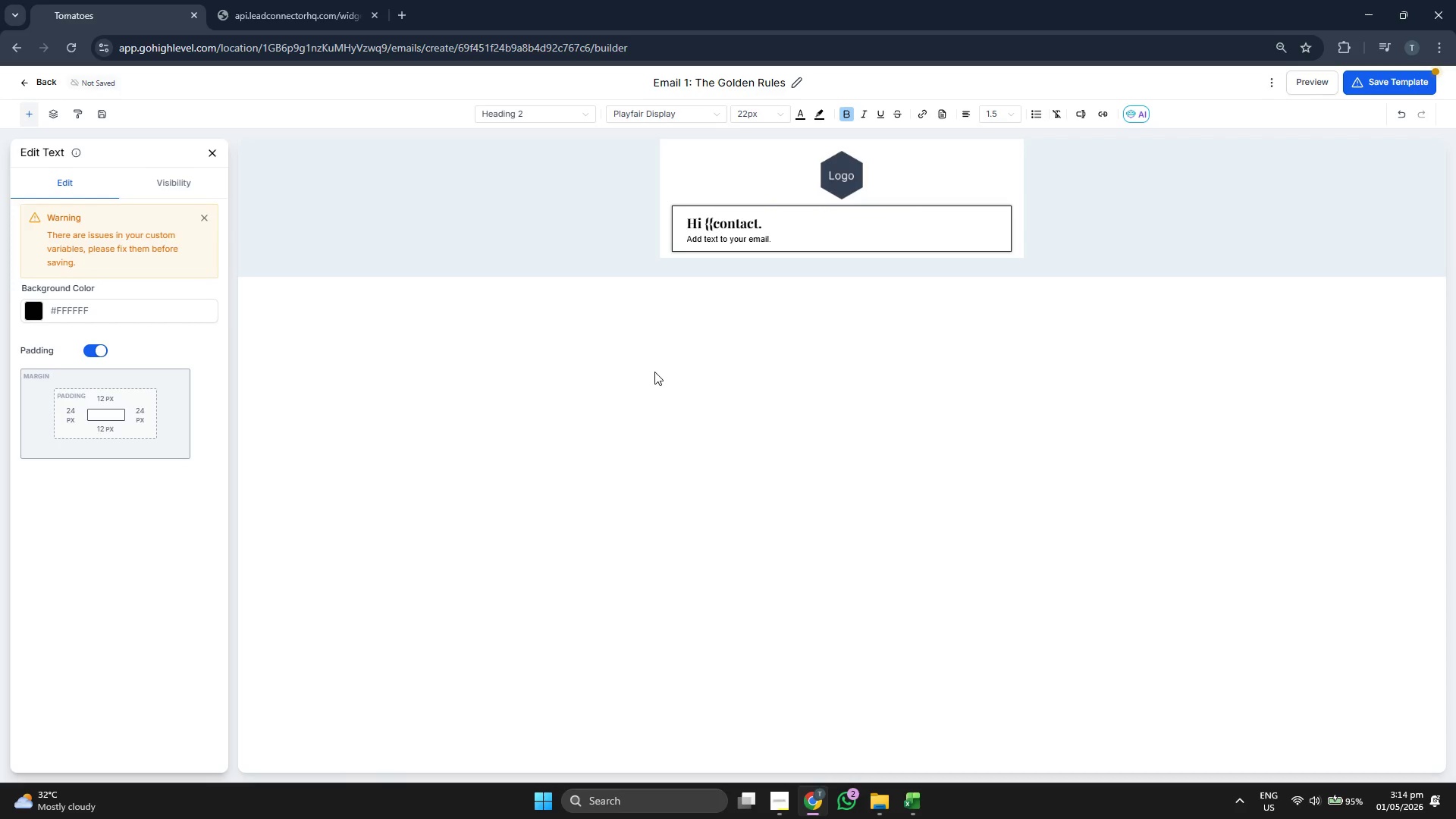 
type(first_name}})
 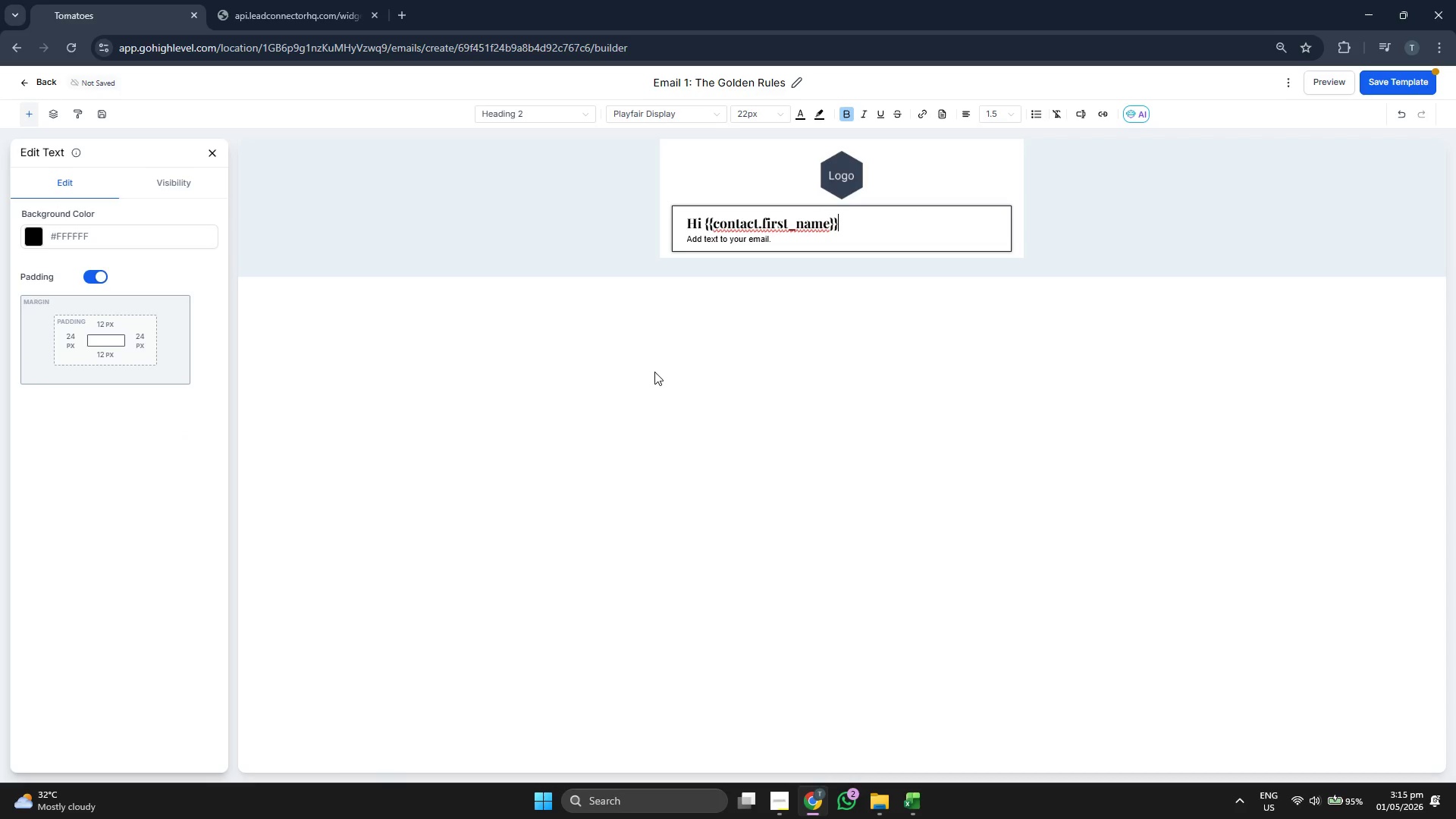 
wait(8.94)
 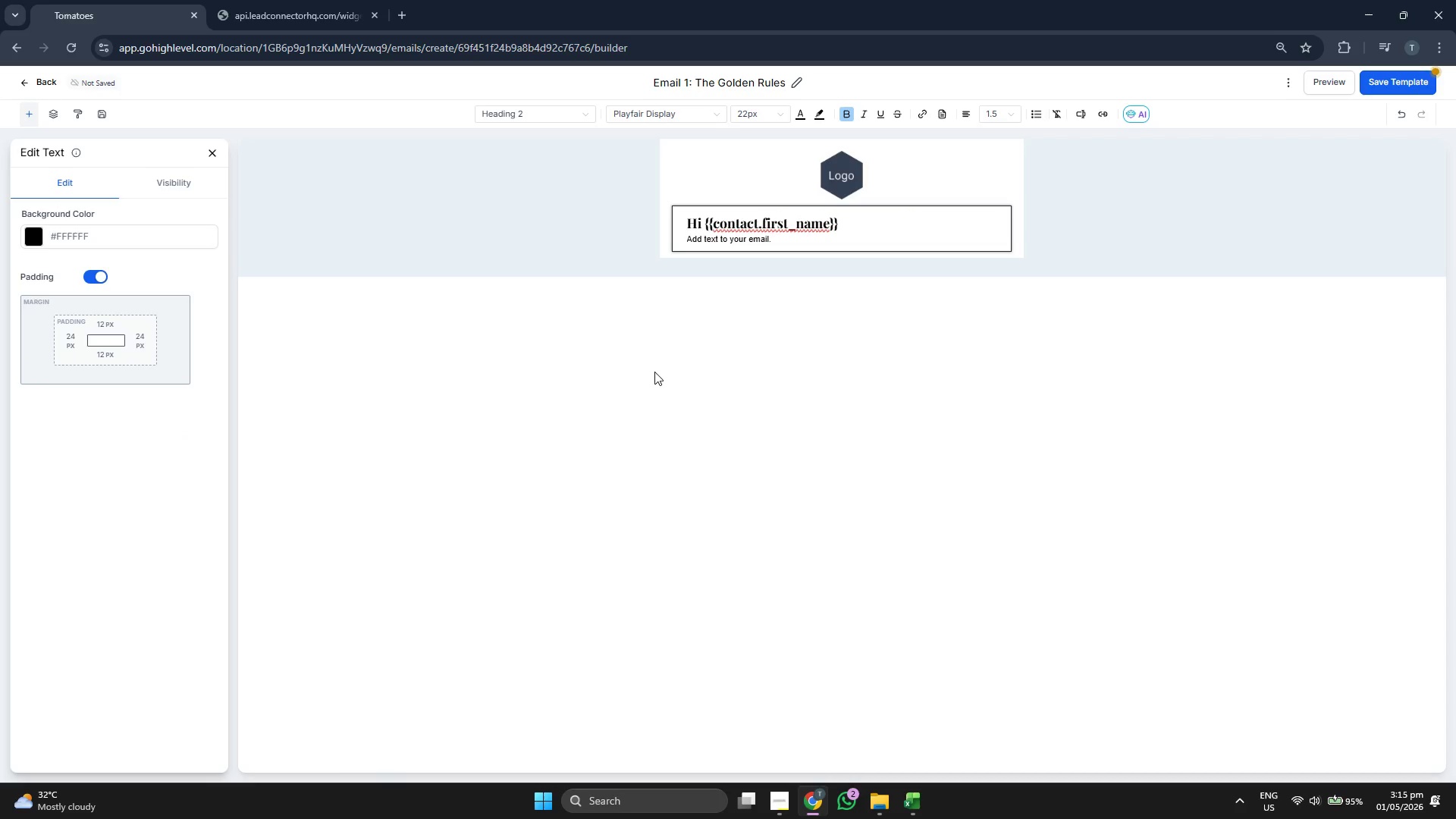 
key(Comma)
 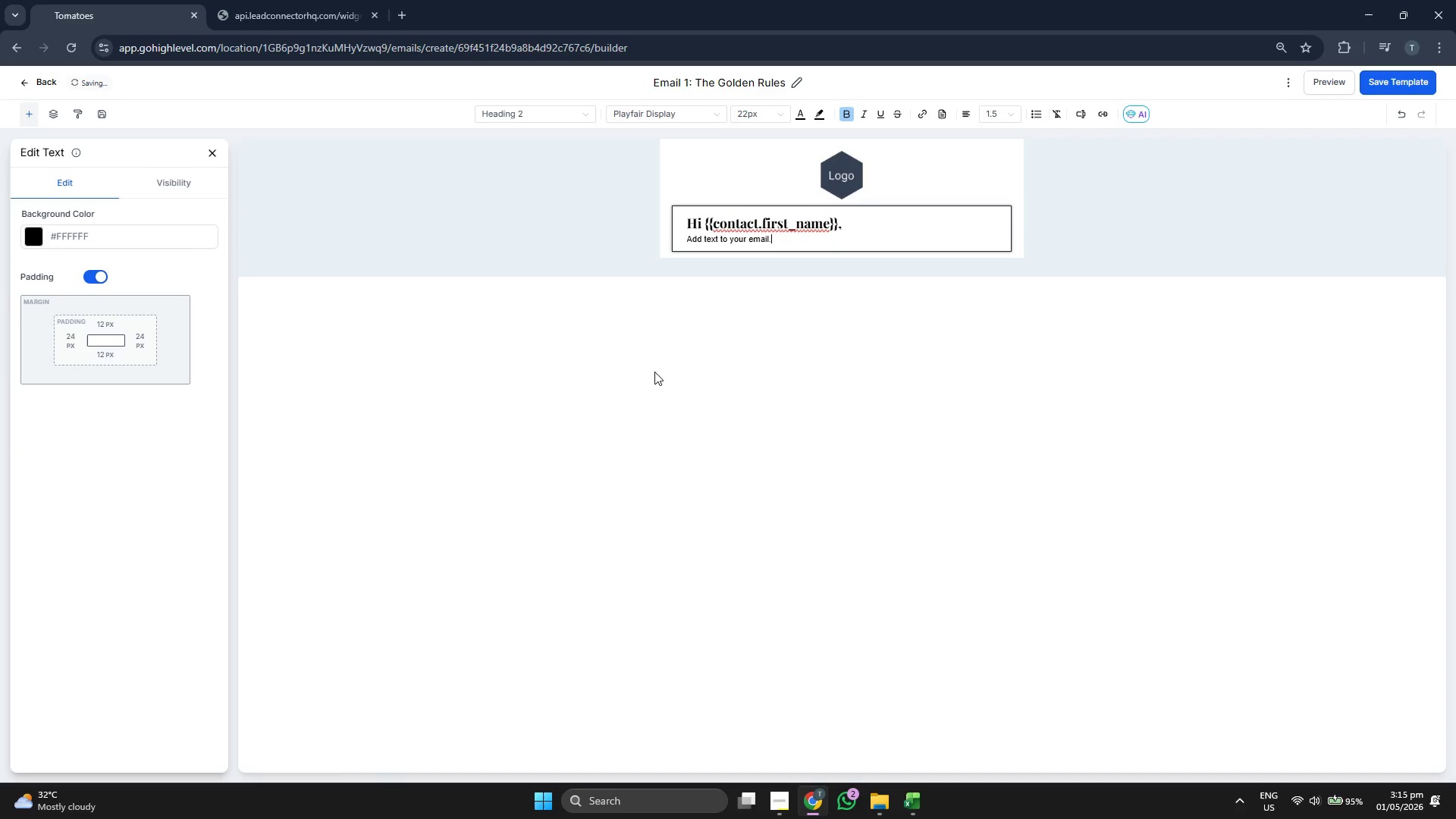 
key(ArrowDown)
 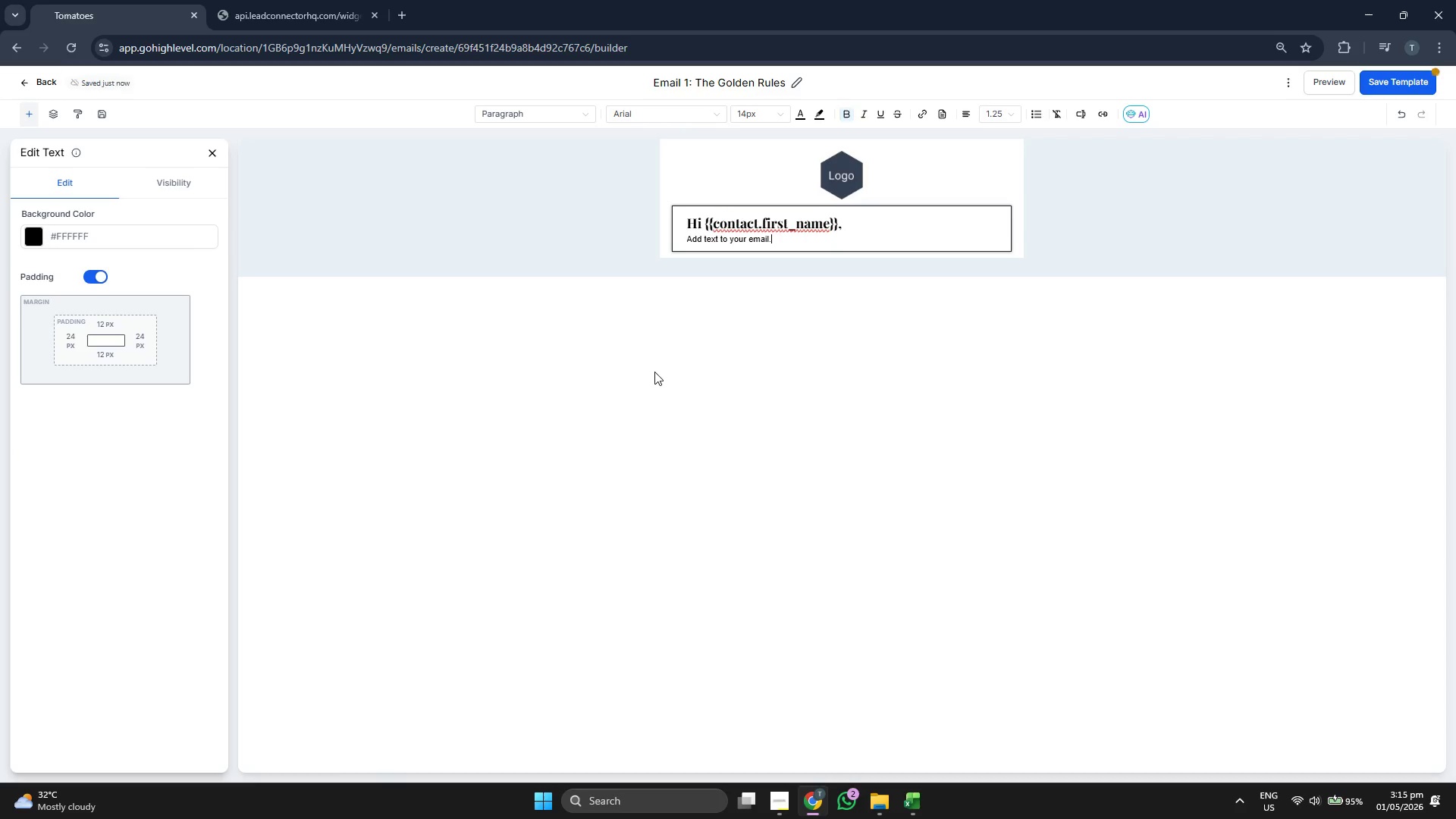 
key(Backspace)
 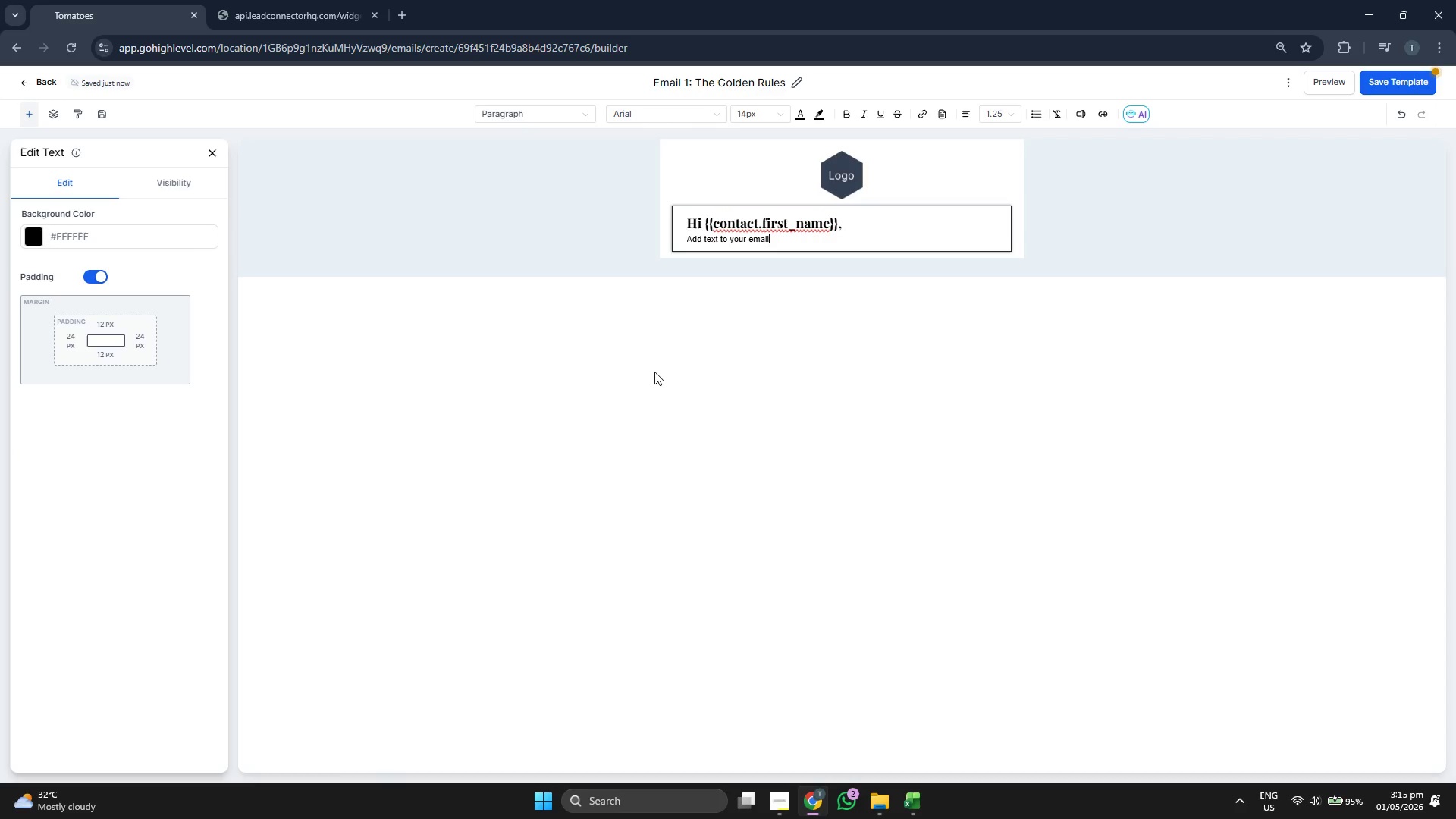 
key(Backspace)
 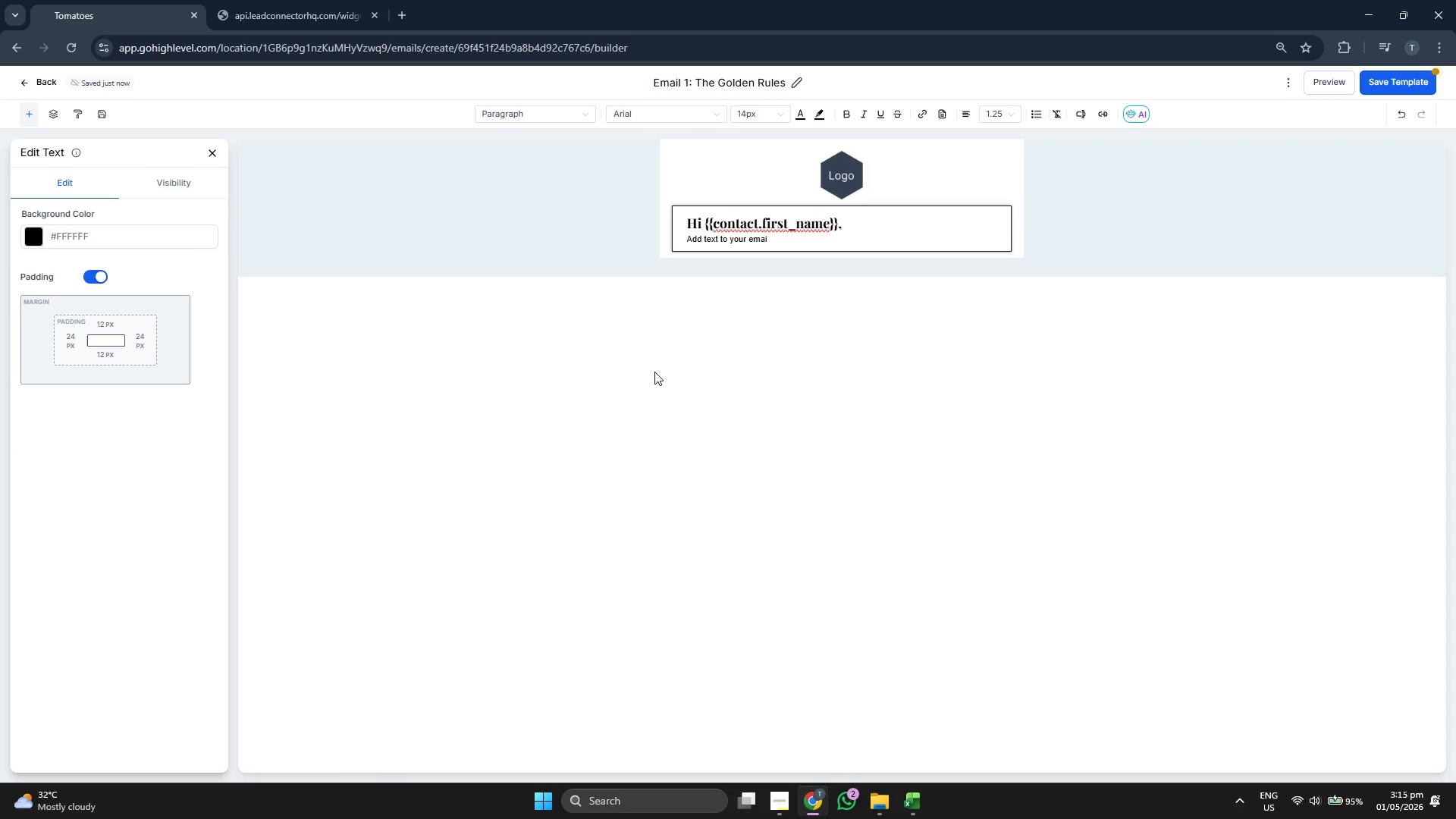 
key(Backspace)
 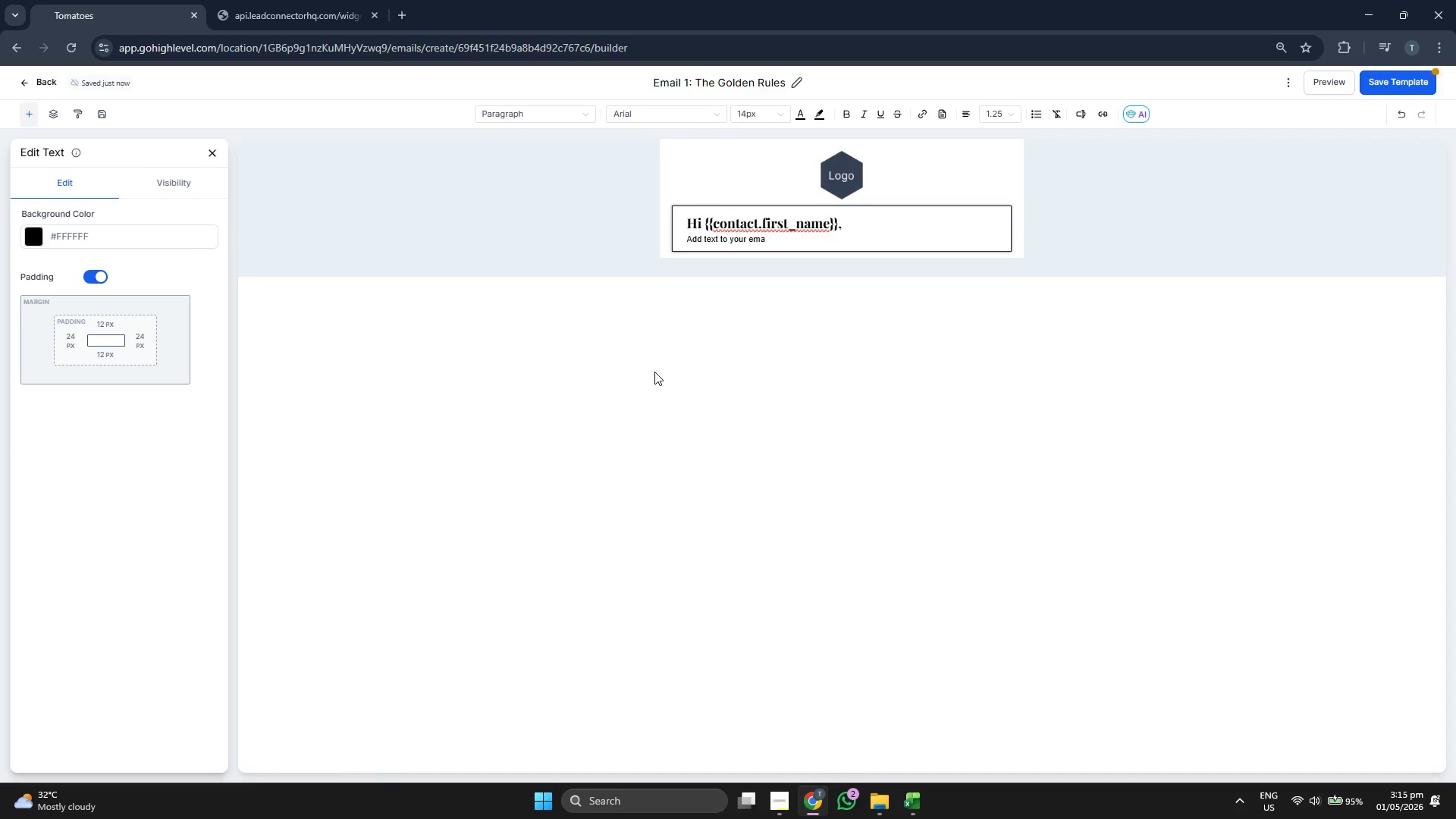 
key(Backspace)
 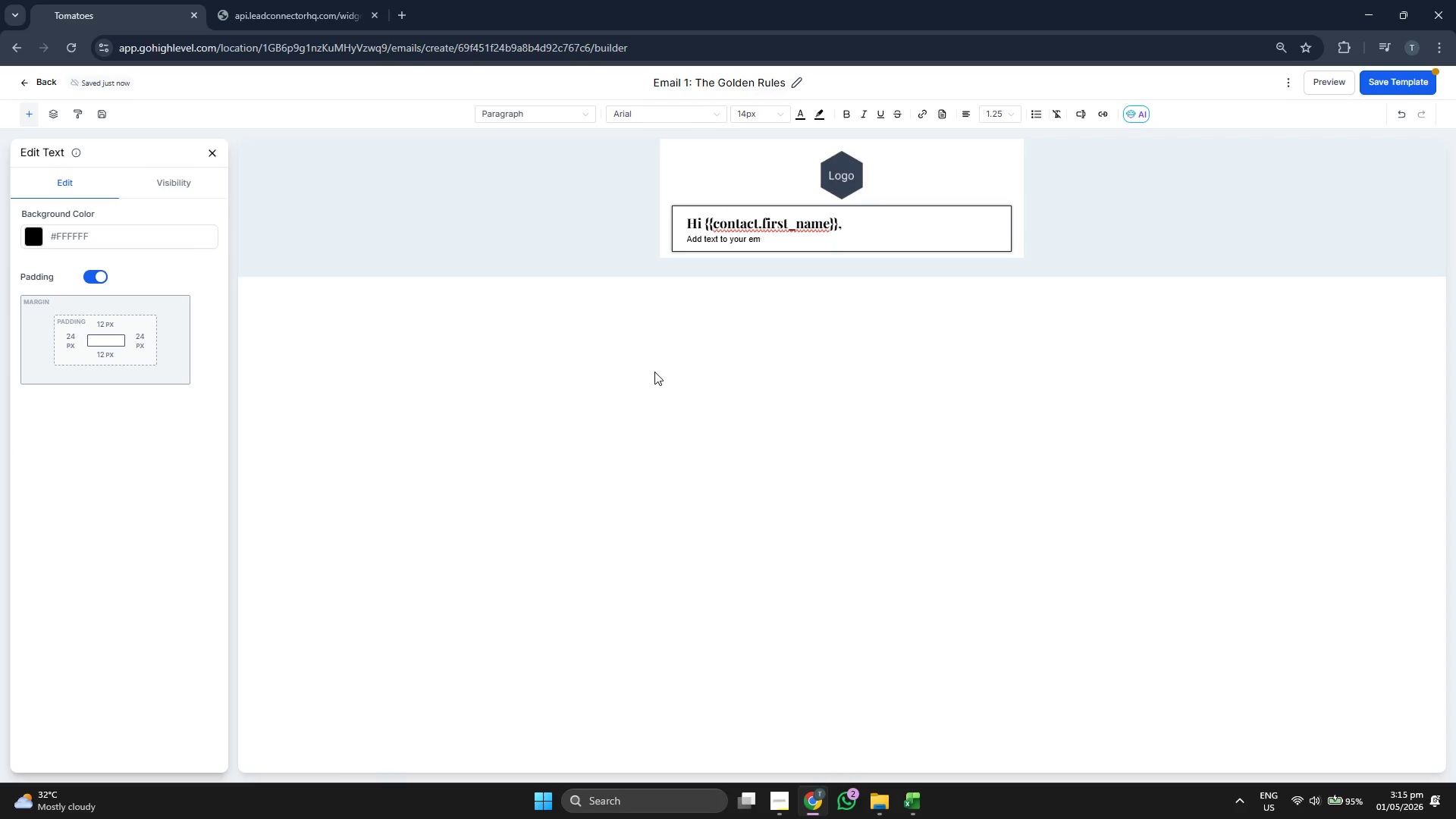 
key(Backspace)
 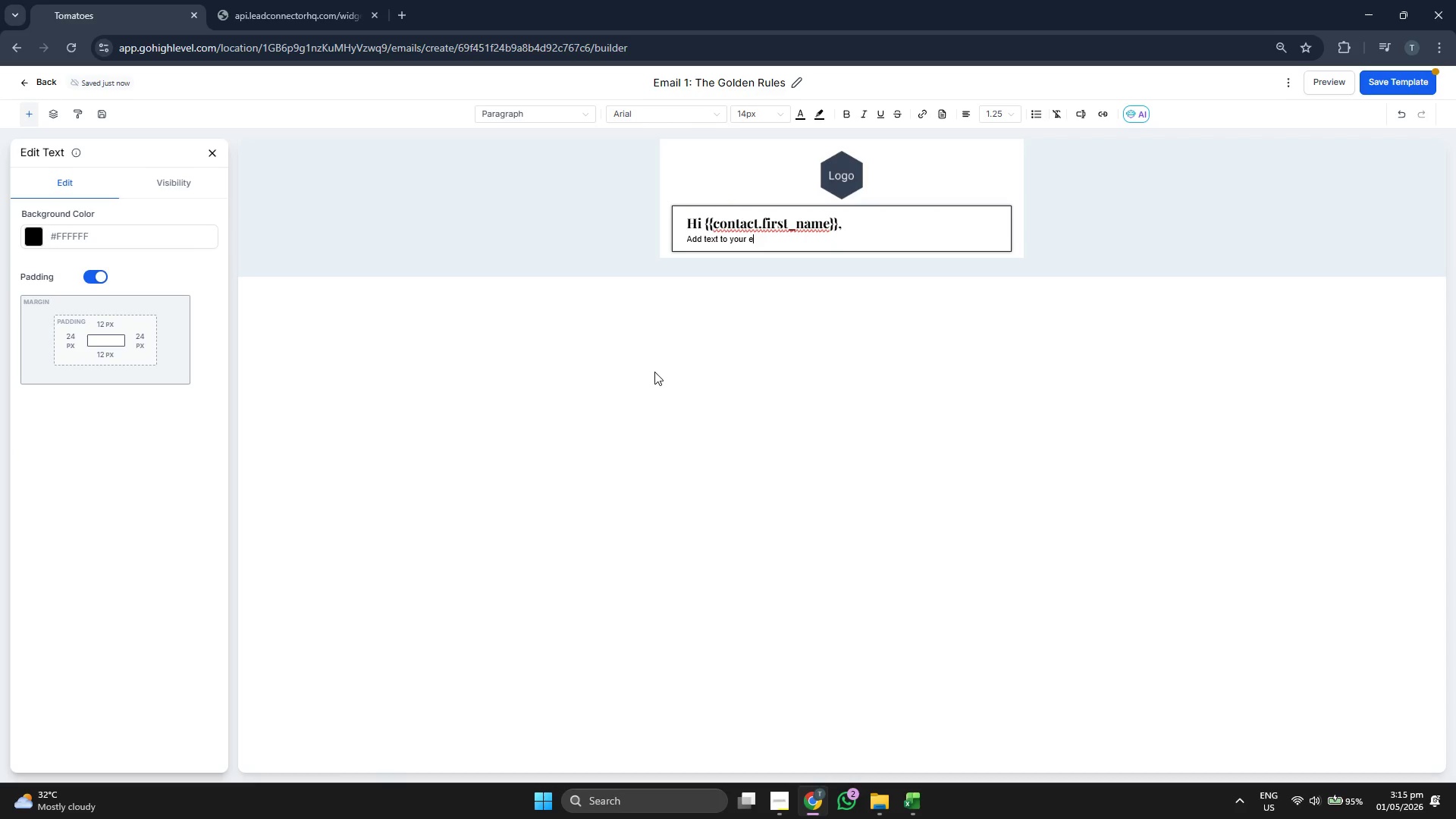 
key(Backspace)
 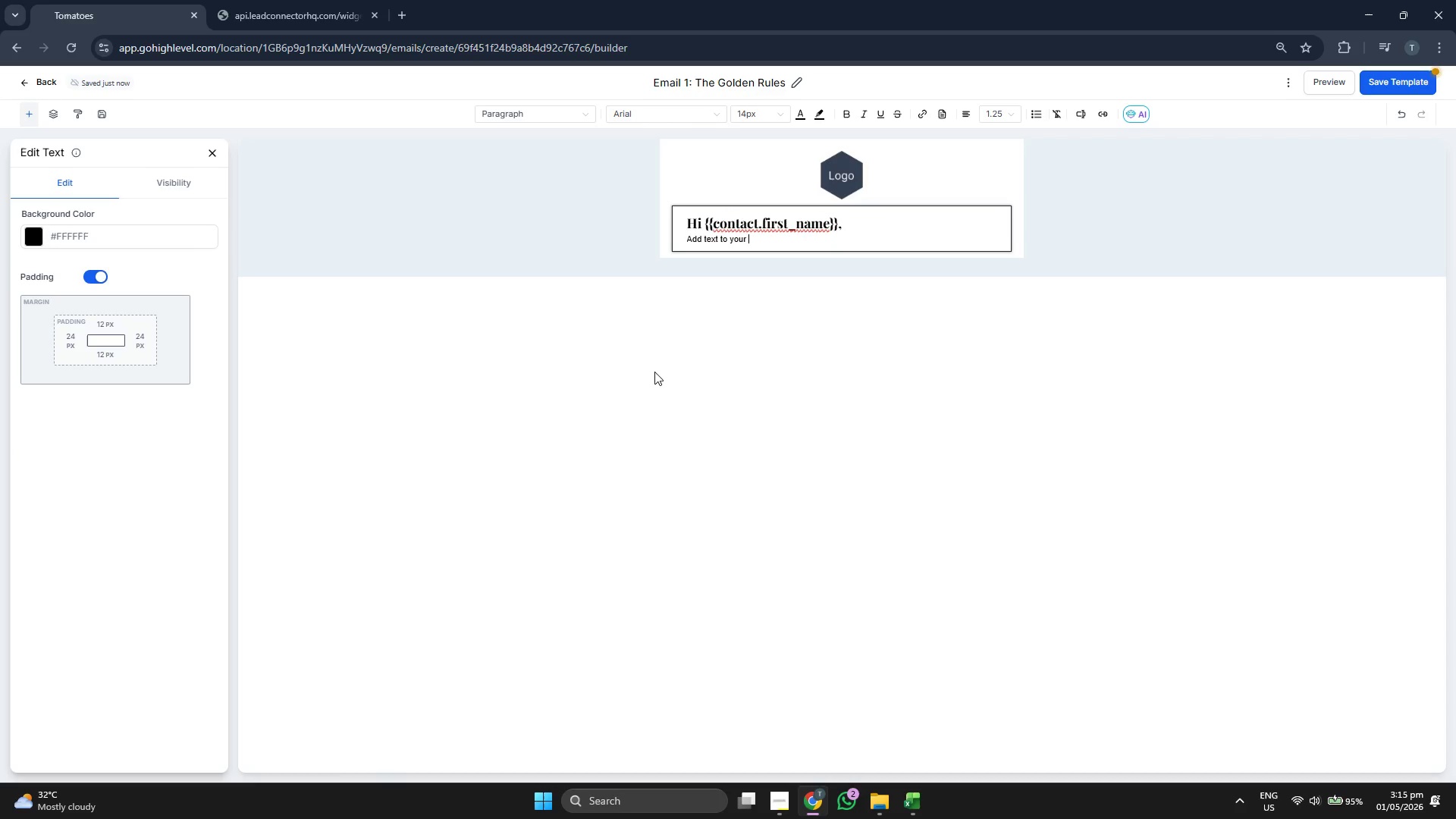 
key(Backspace)
 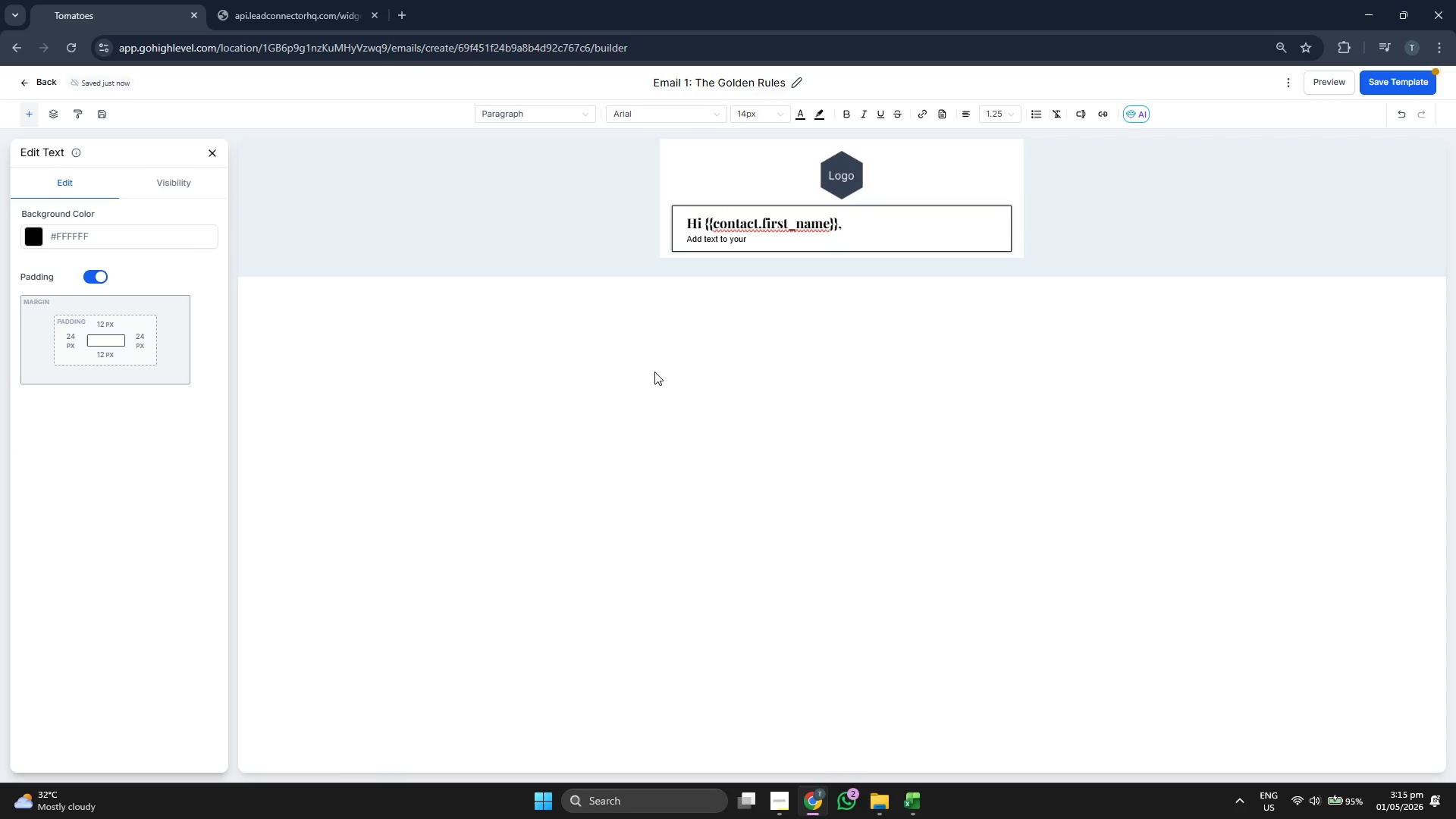 
key(Backspace)
 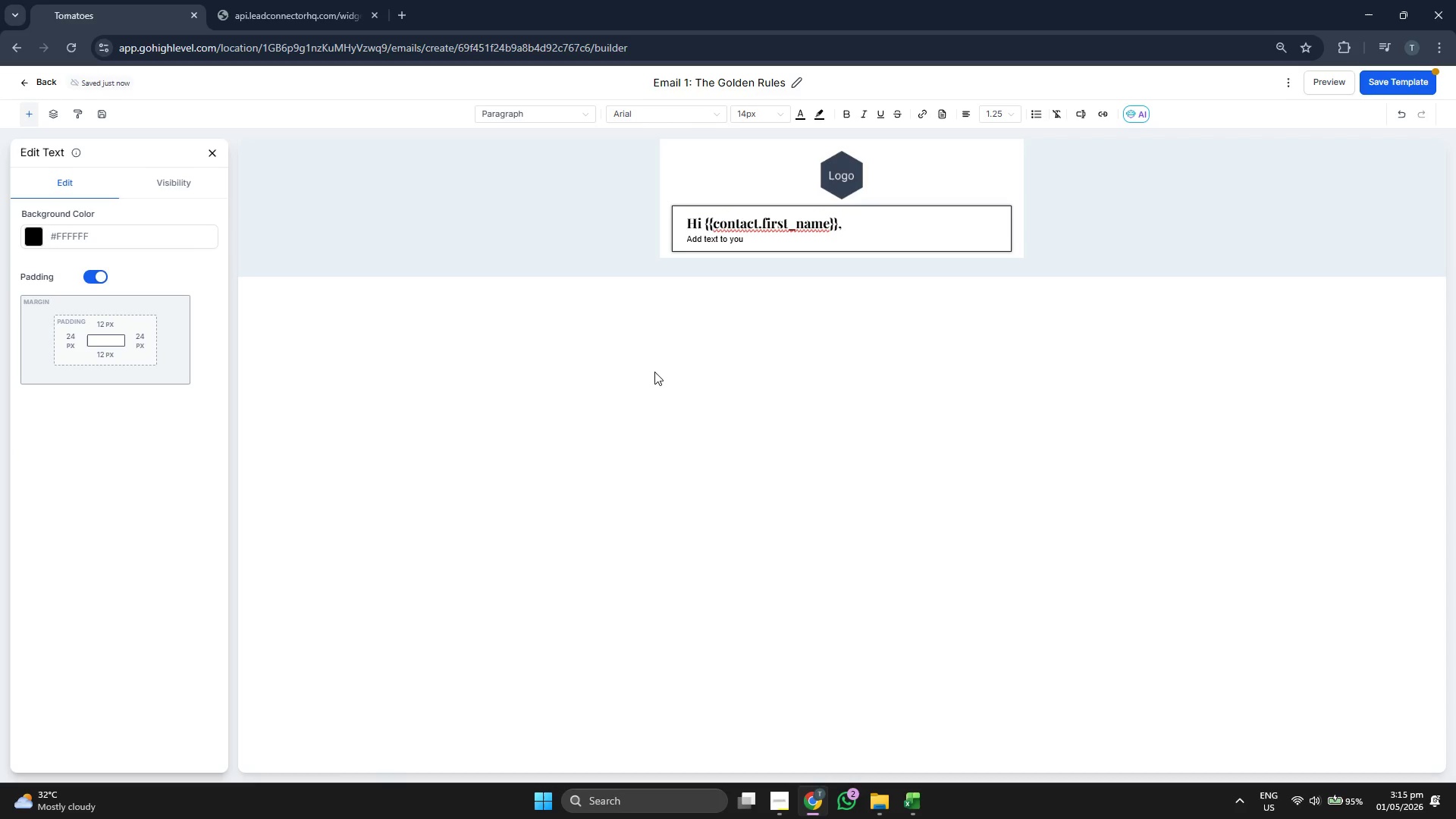 
key(Backspace)
 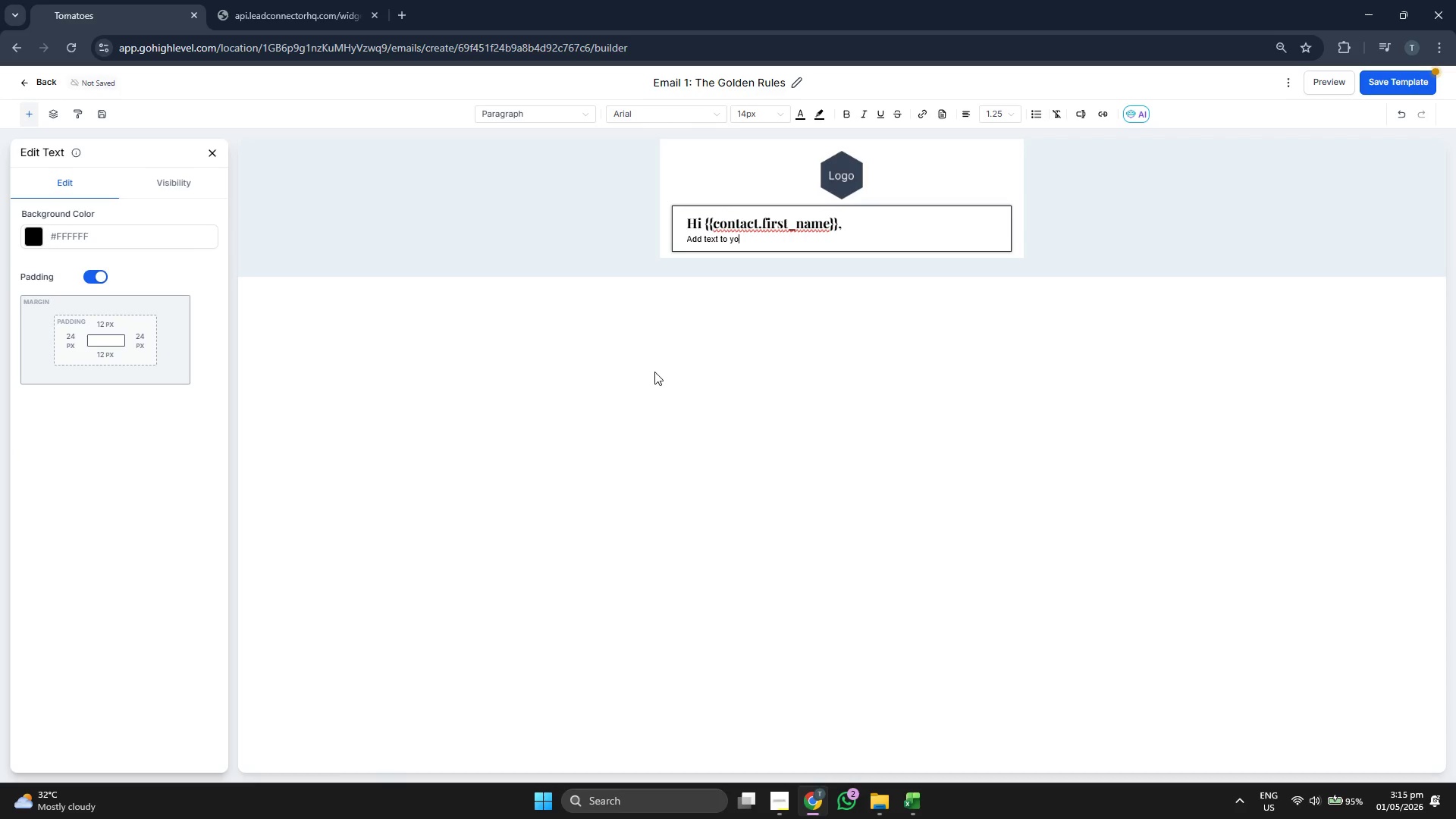 
key(Backspace)
 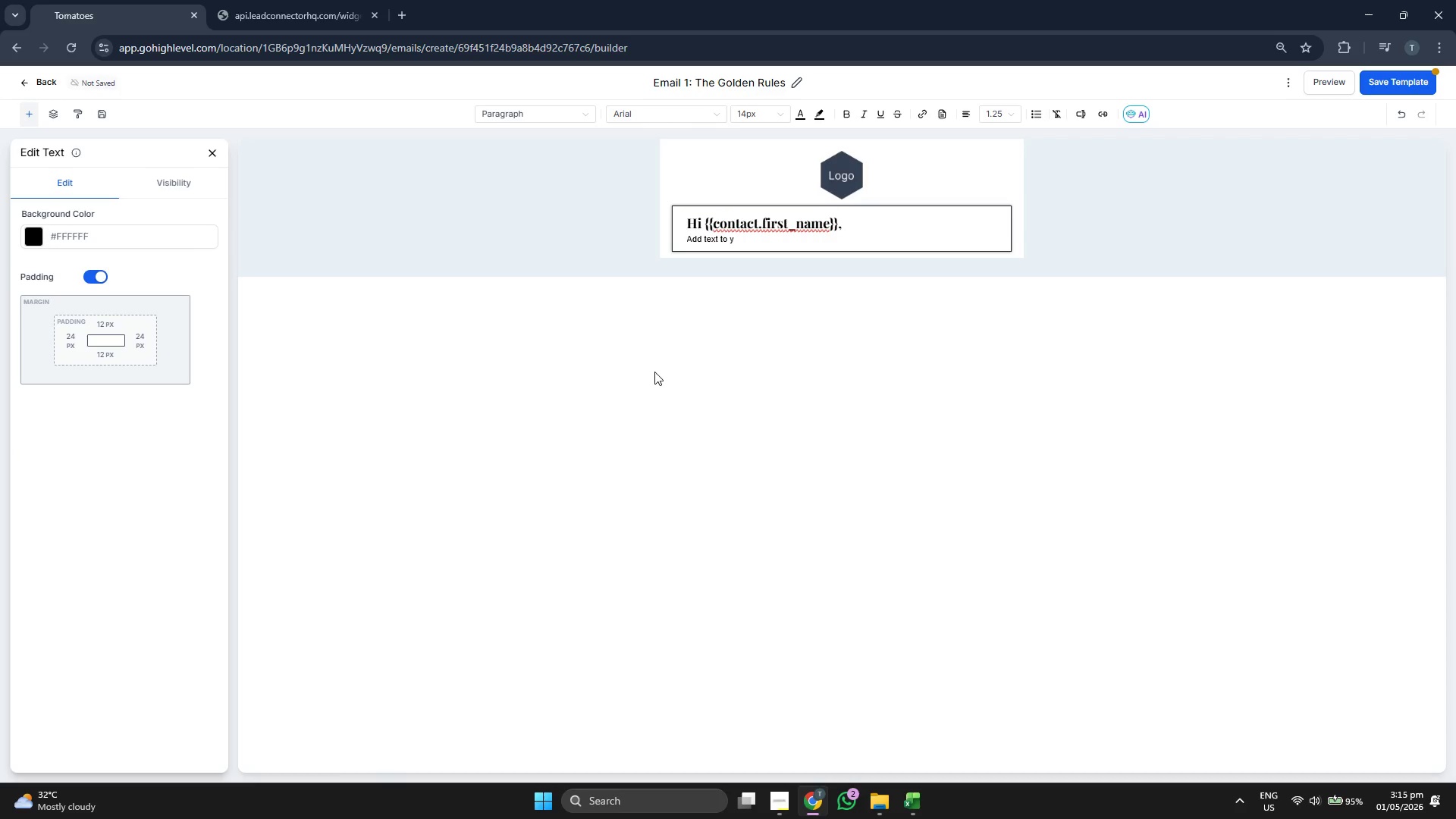 
key(Backspace)
 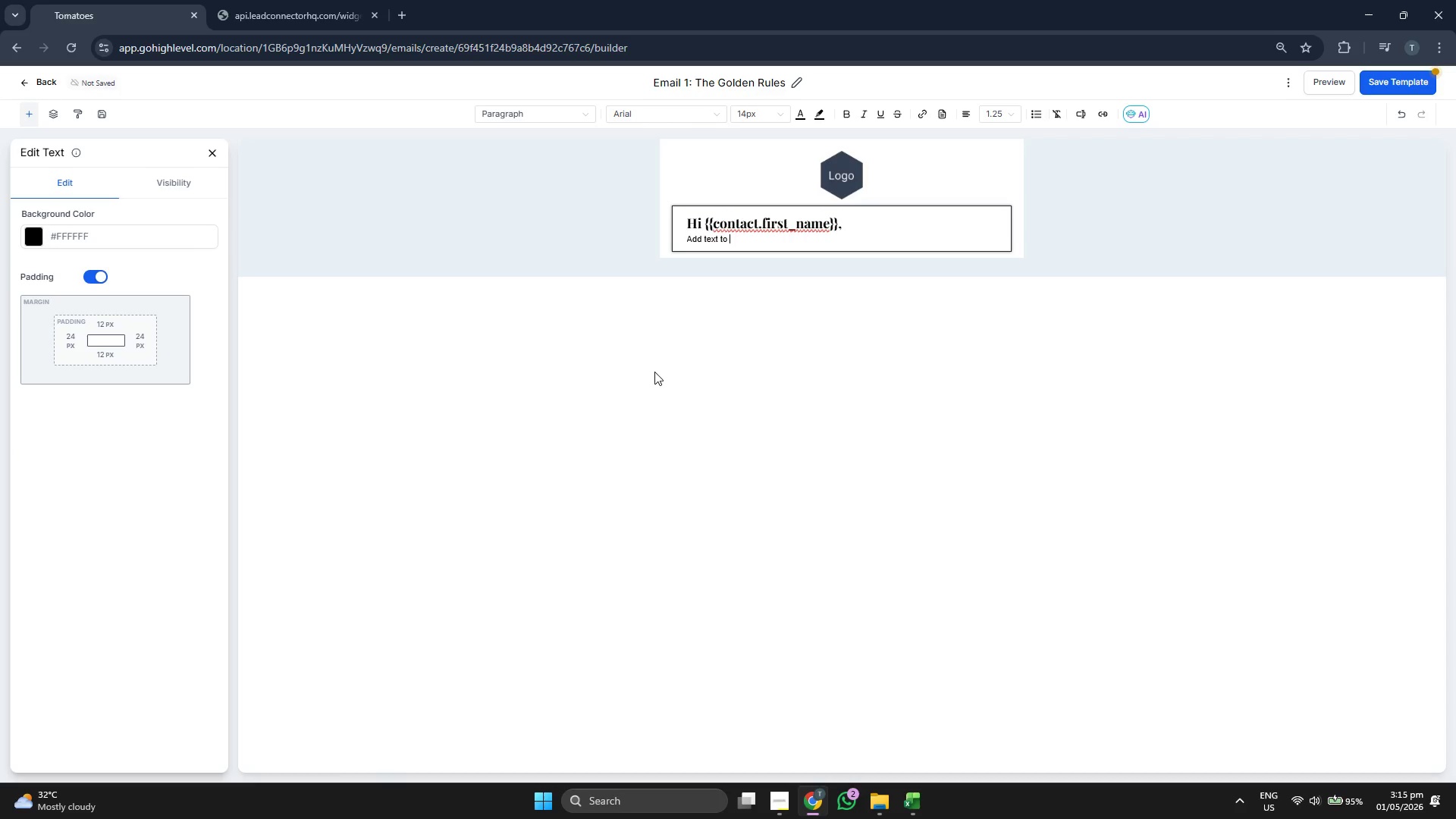 
key(Backspace)
 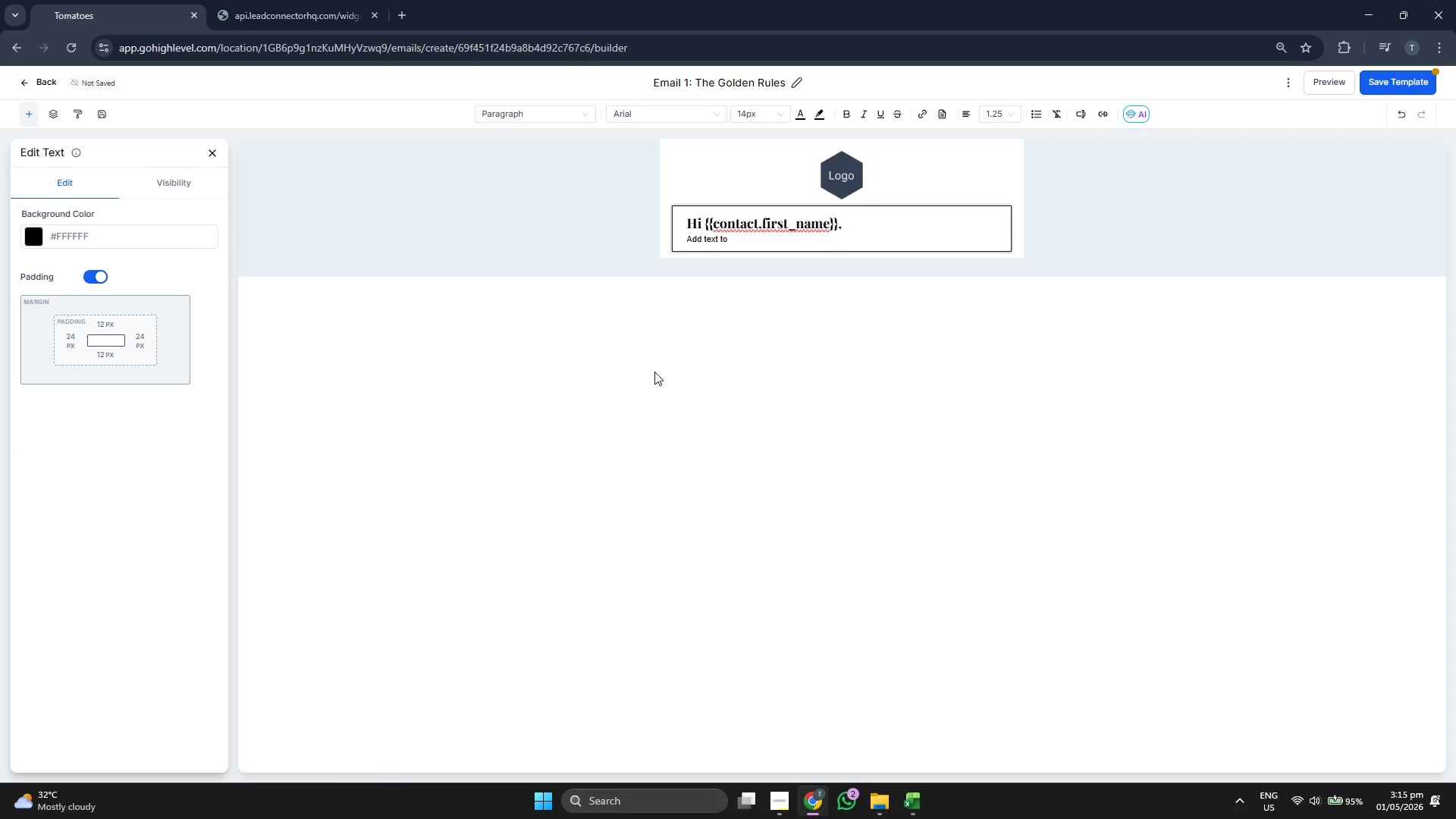 
key(Backspace)
 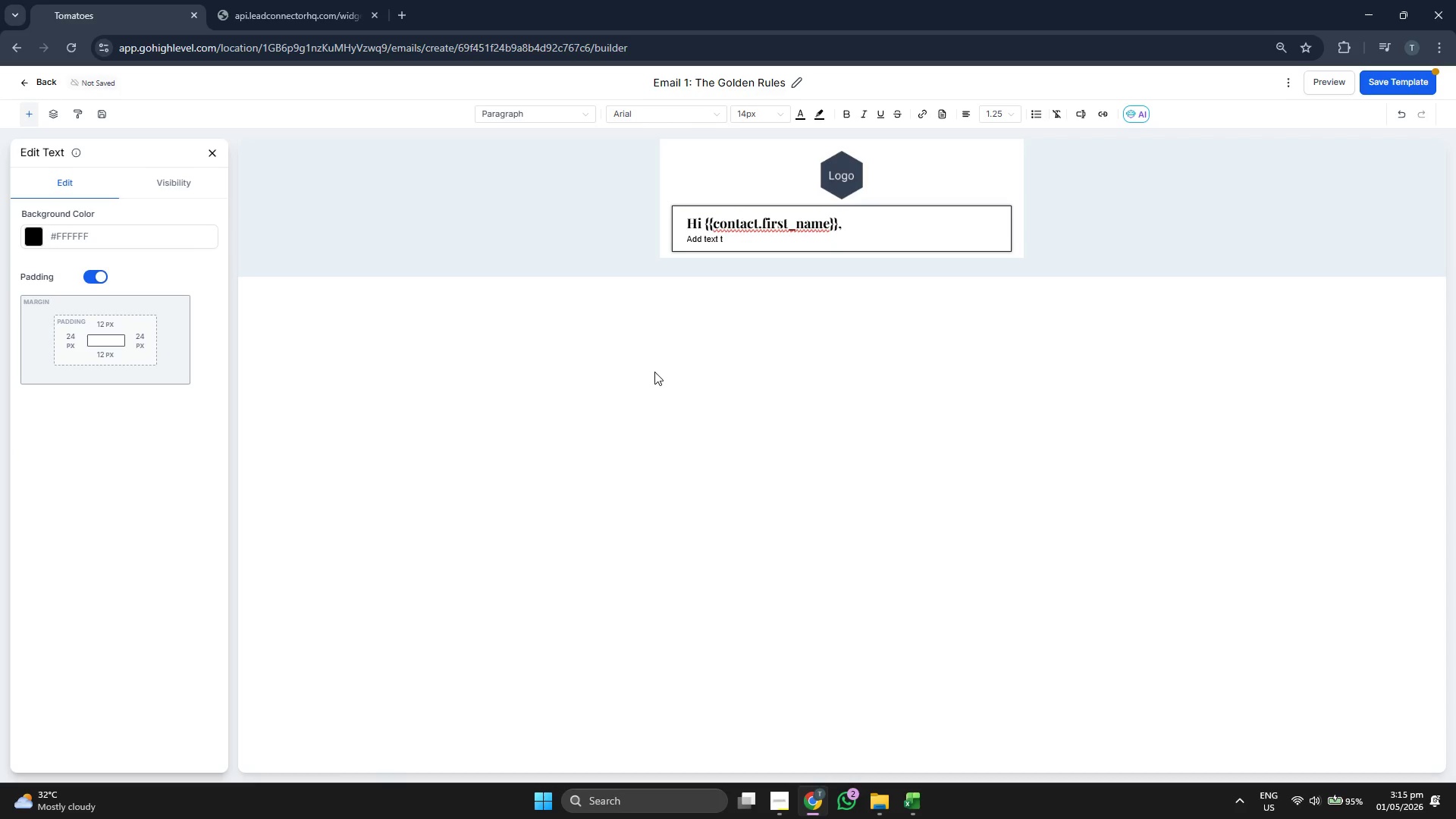 
key(Backspace)
 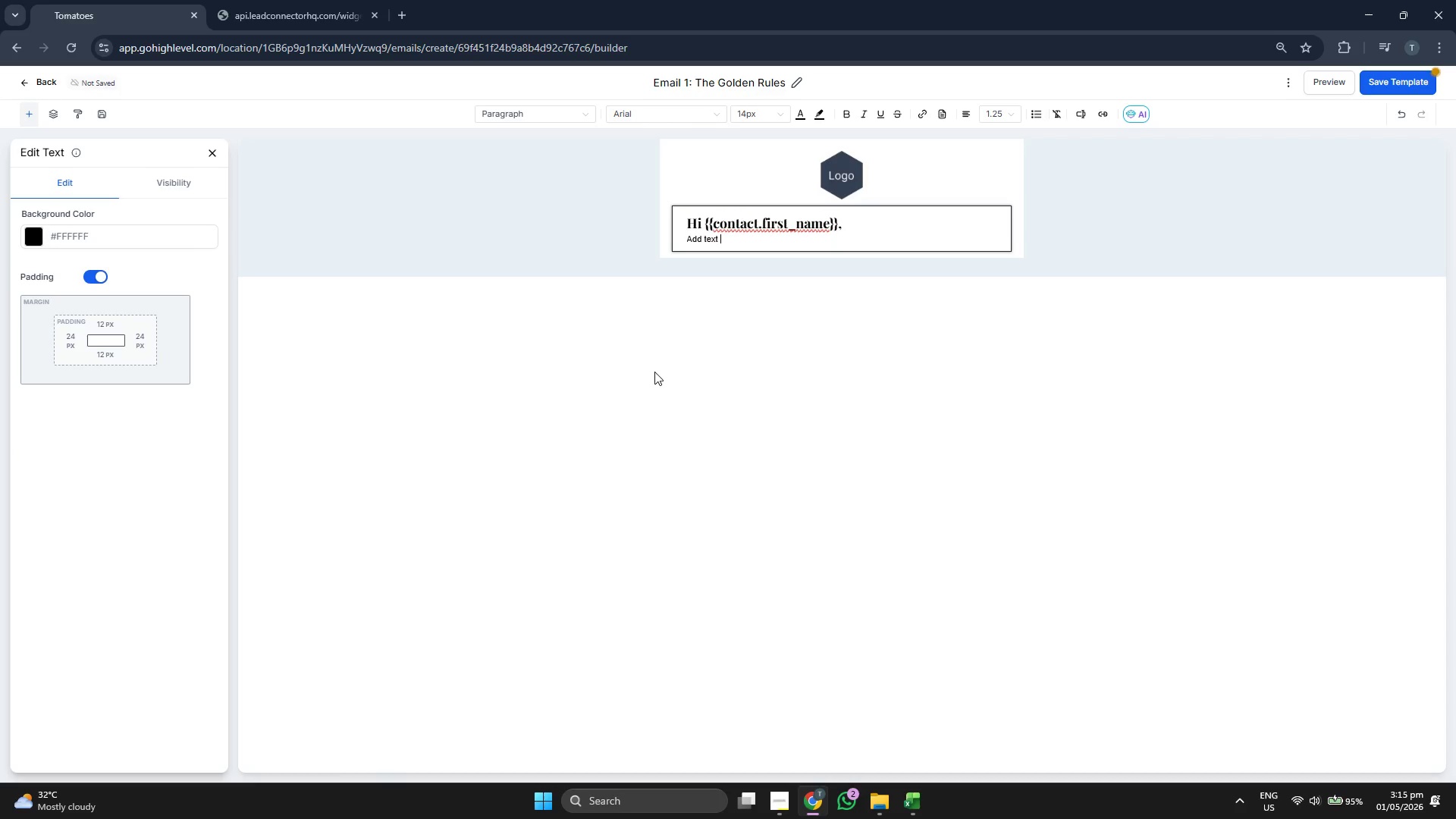 
key(Backspace)
 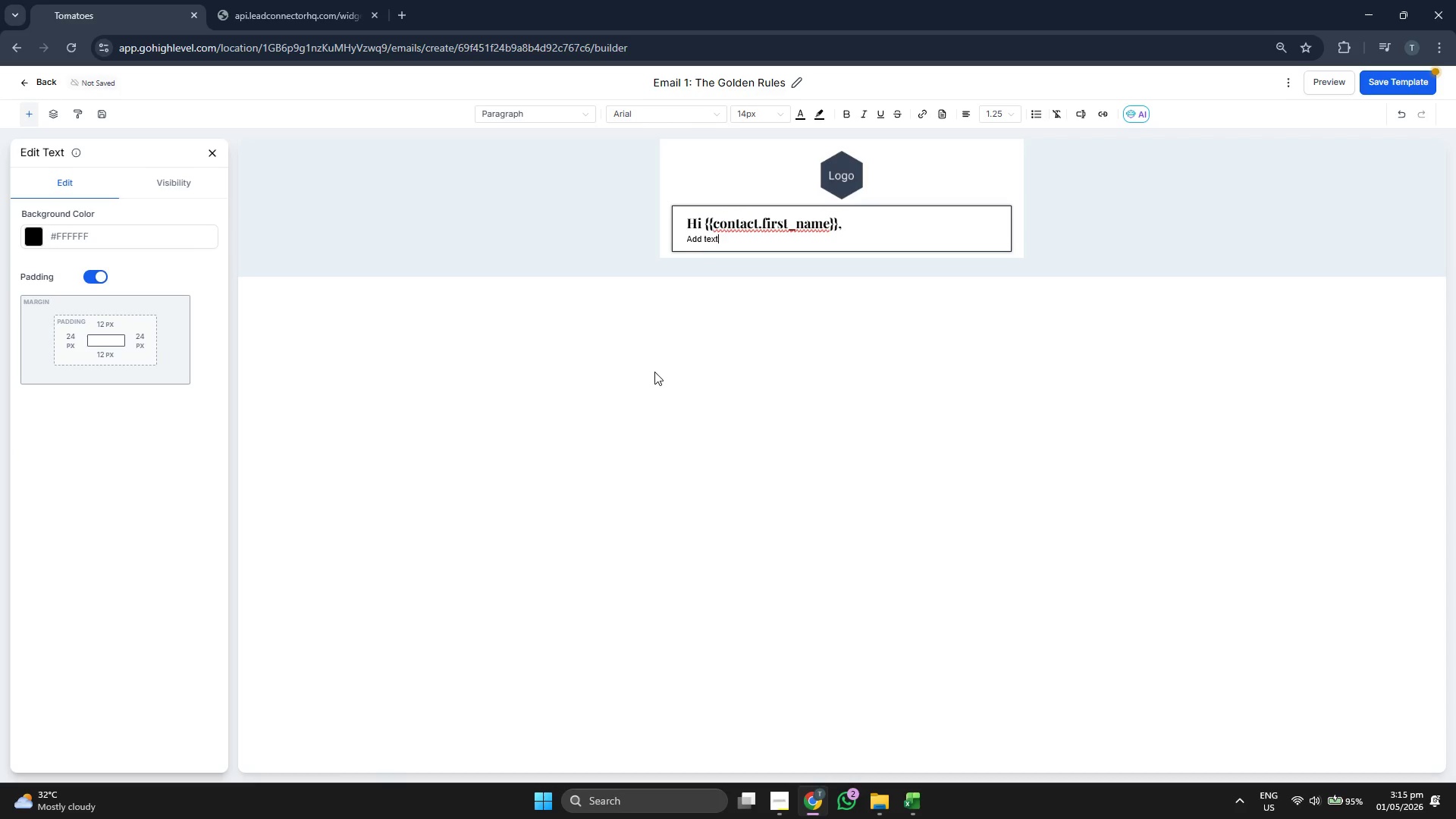 
key(Backspace)
 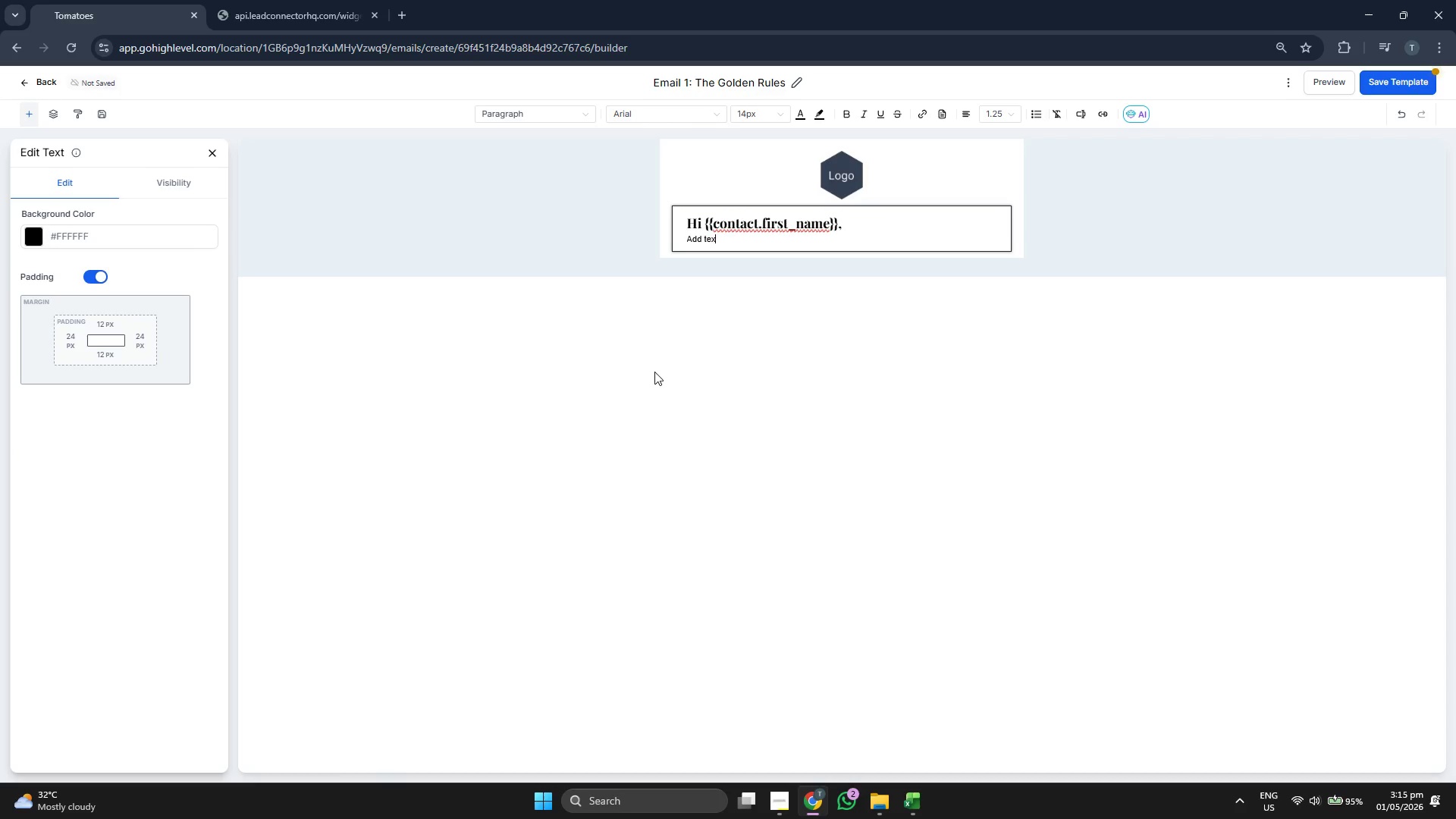 
key(Backspace)
 